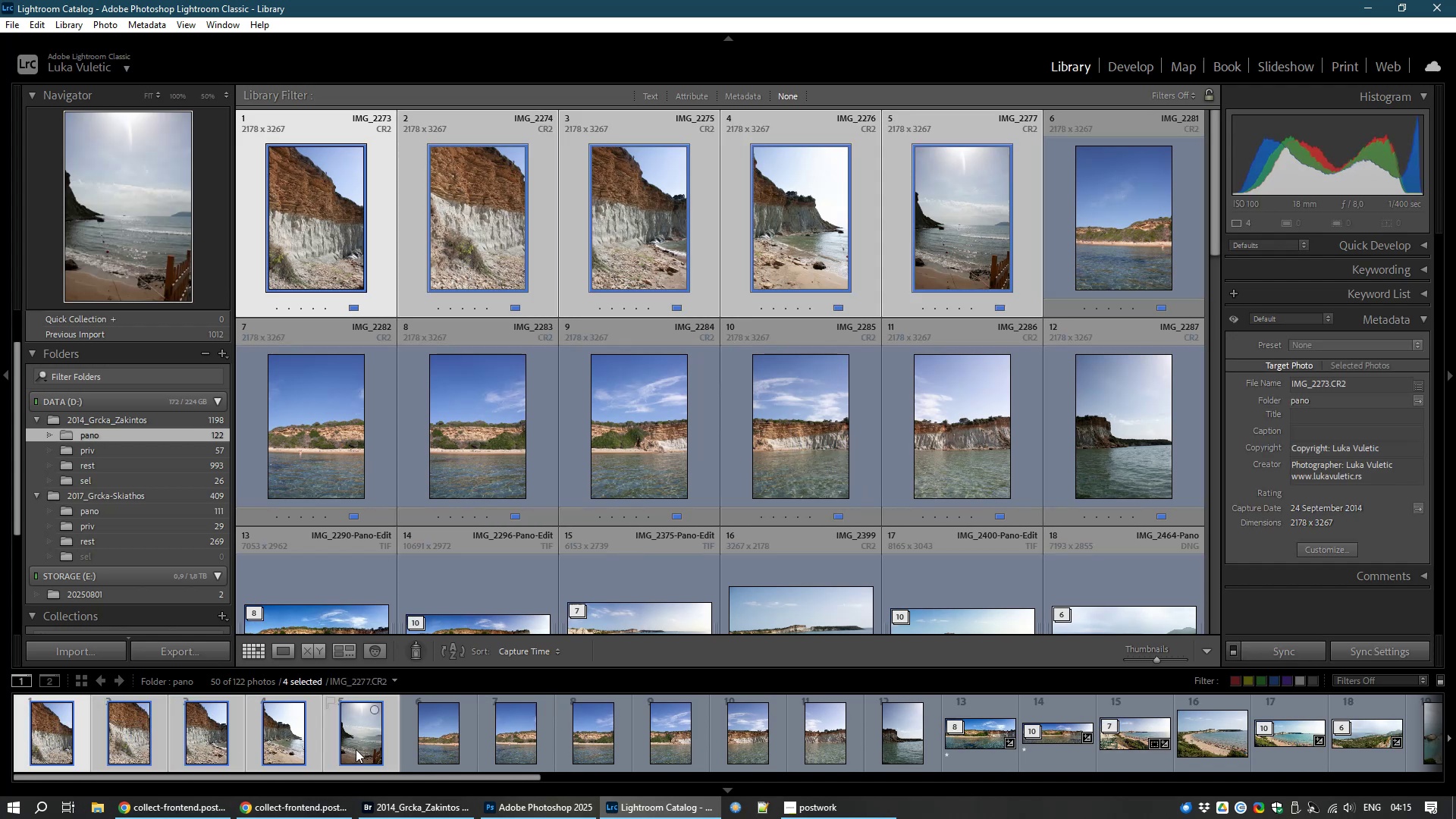 
key(Control+M)
 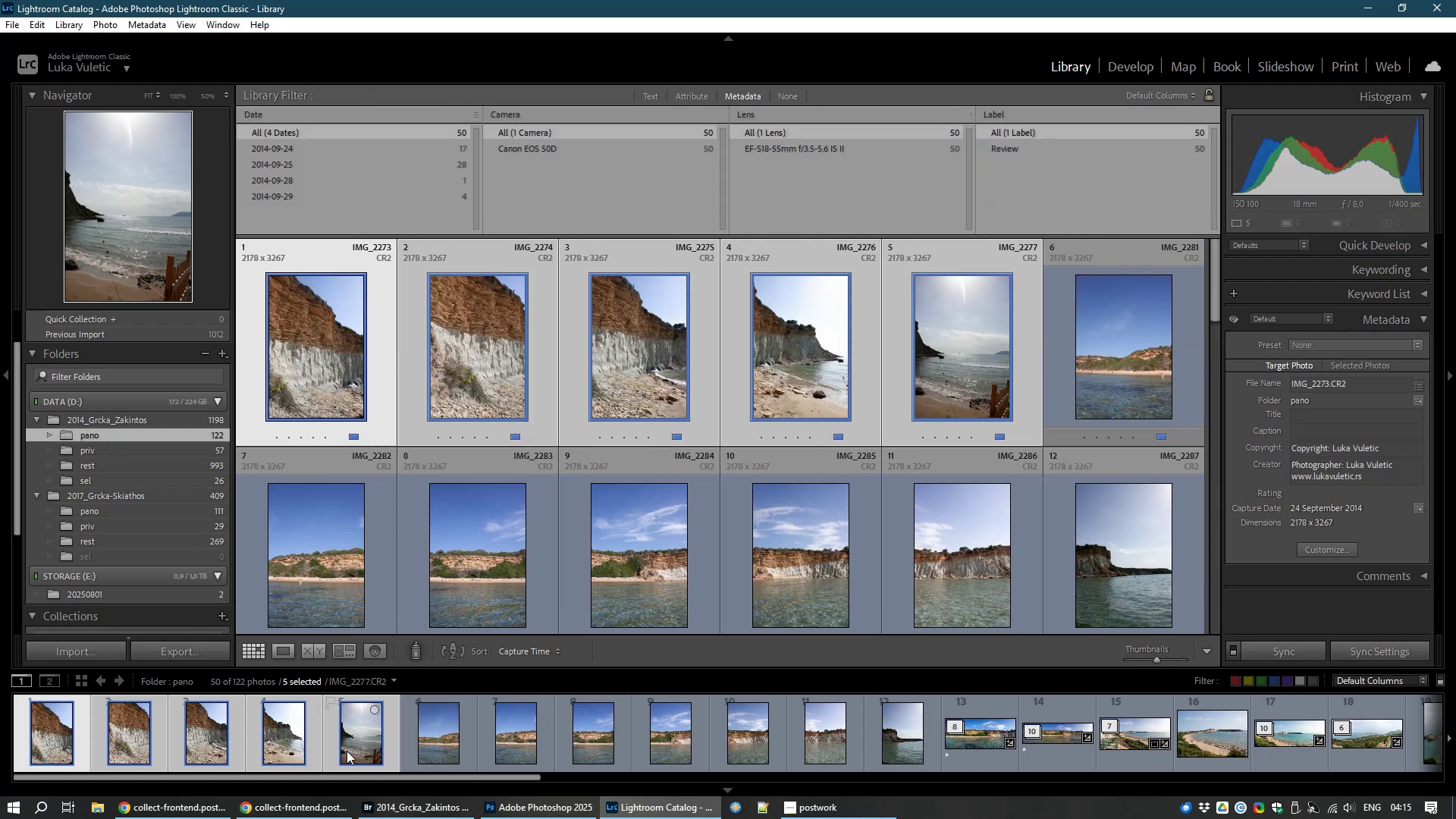 
key(Control+Z)
 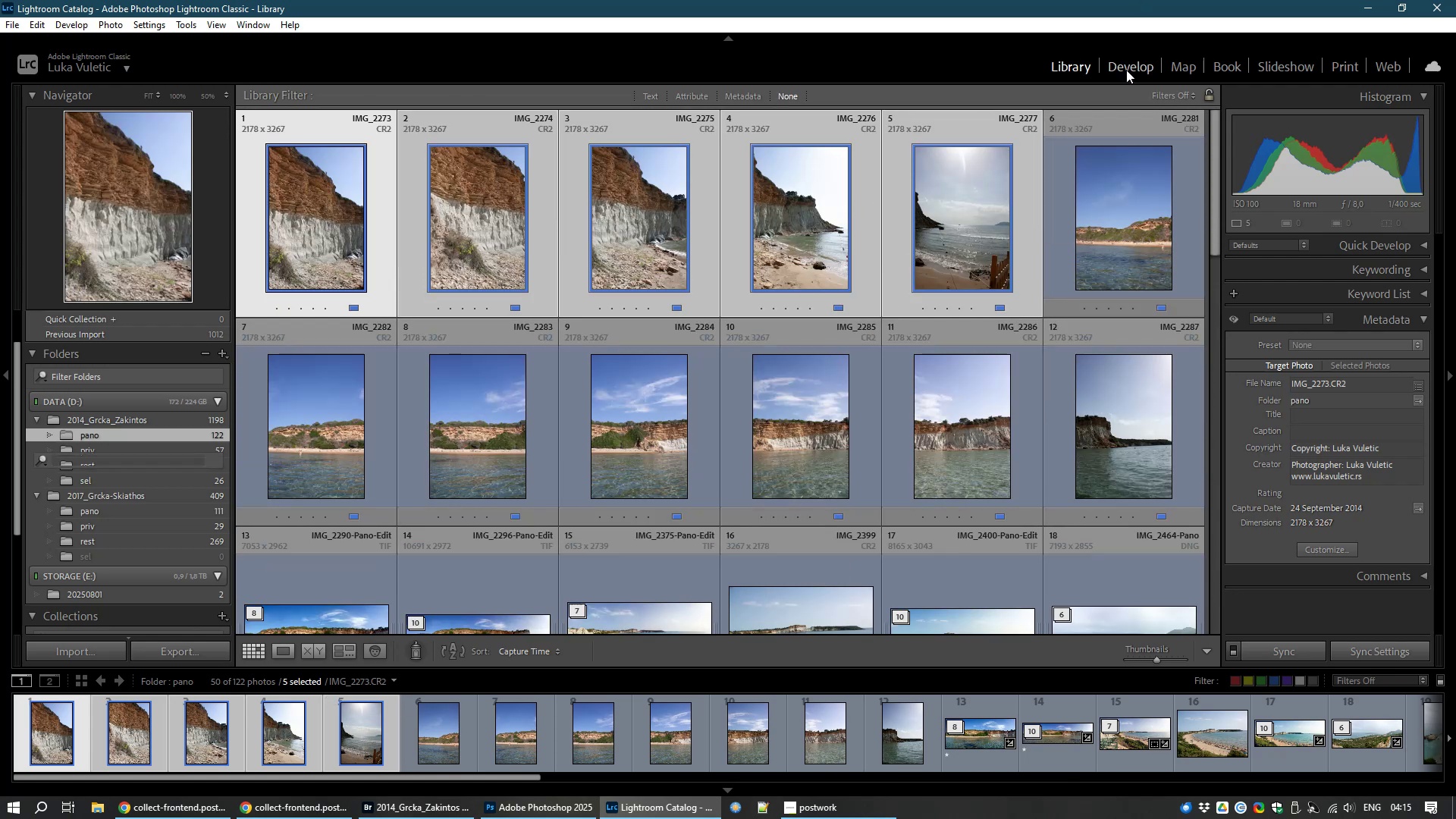 
key(Control+M)
 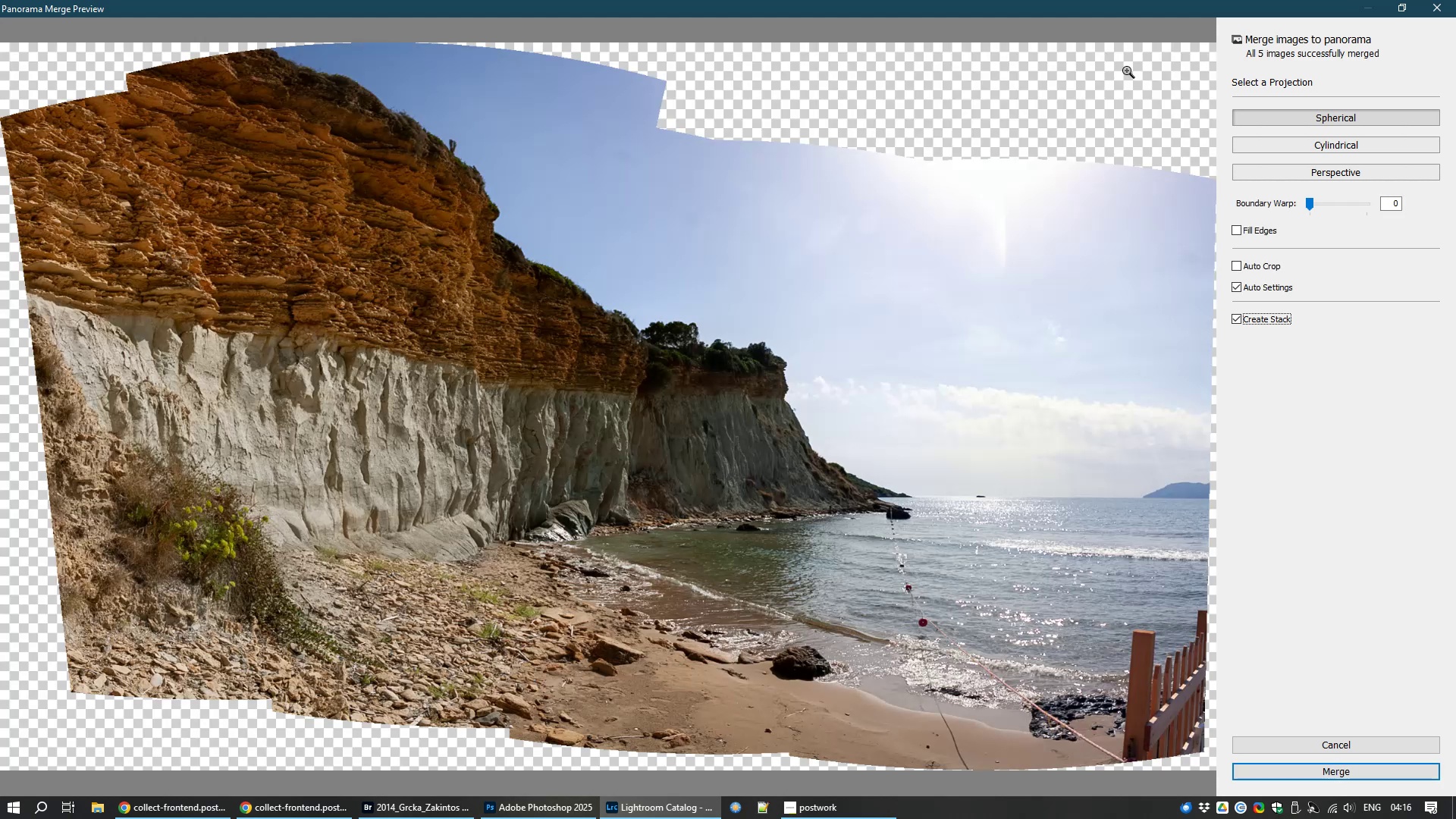 
wait(14.86)
 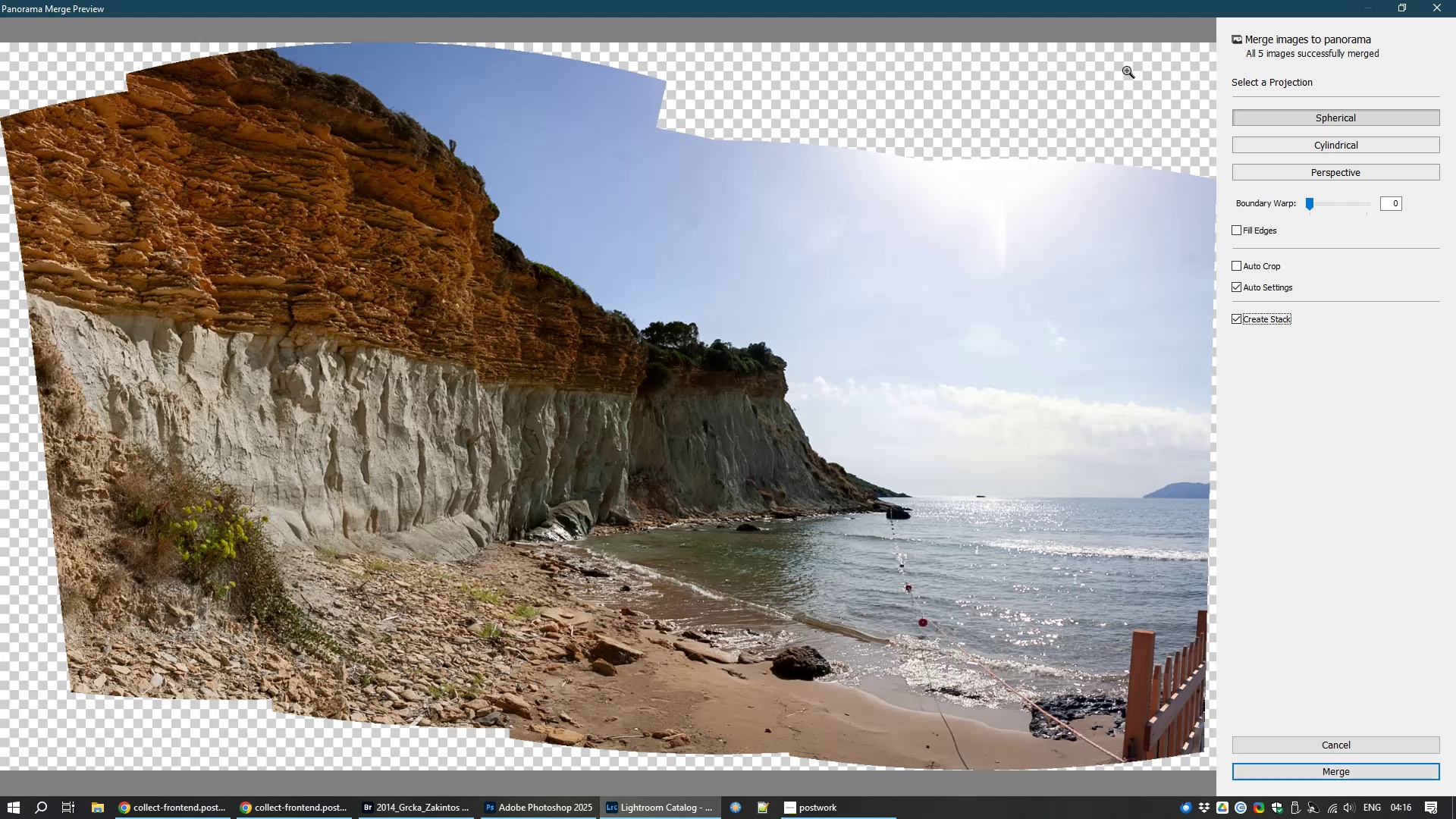 
left_click([1255, 234])
 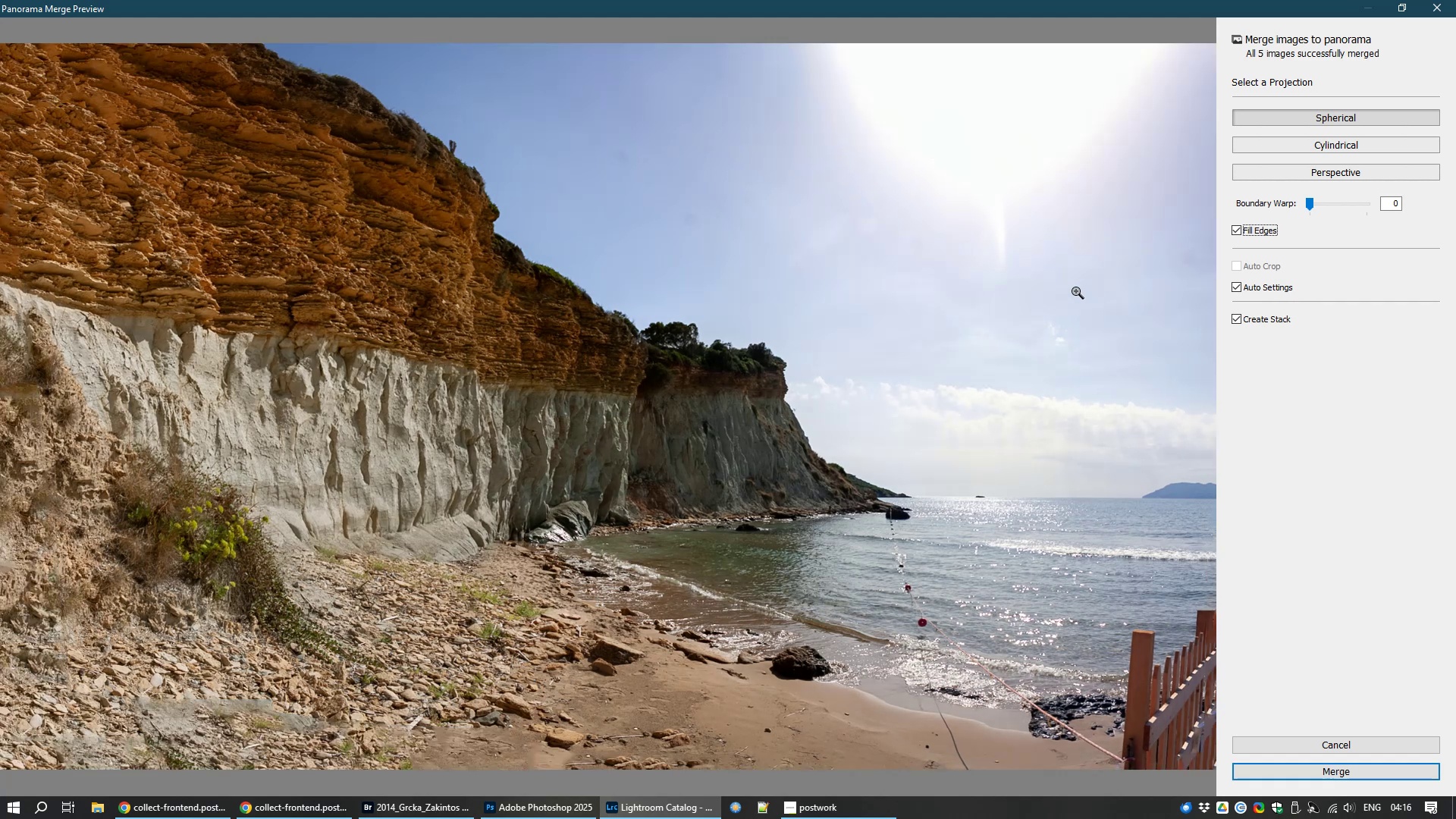 
wait(14.63)
 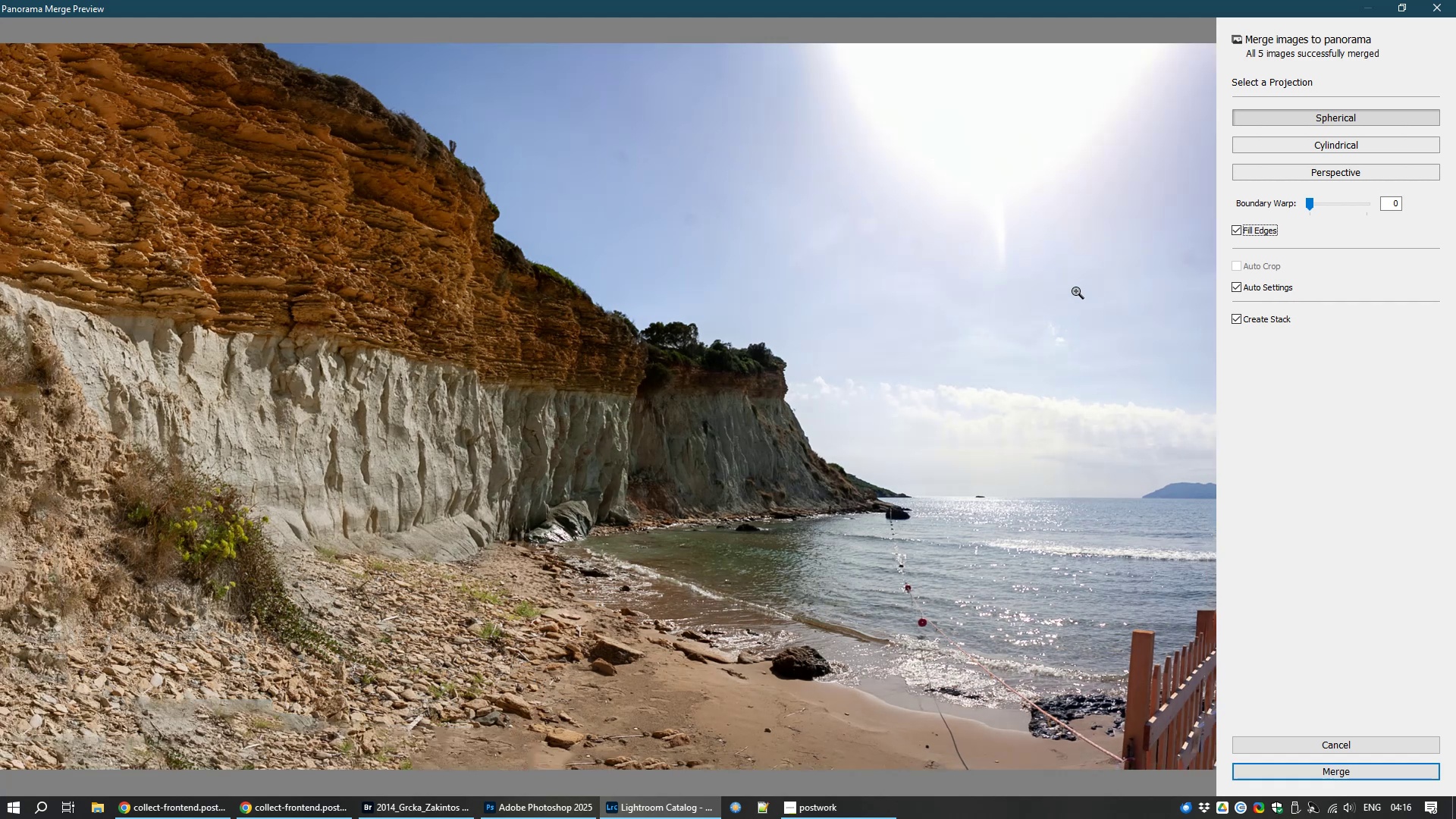 
left_click([1385, 771])
 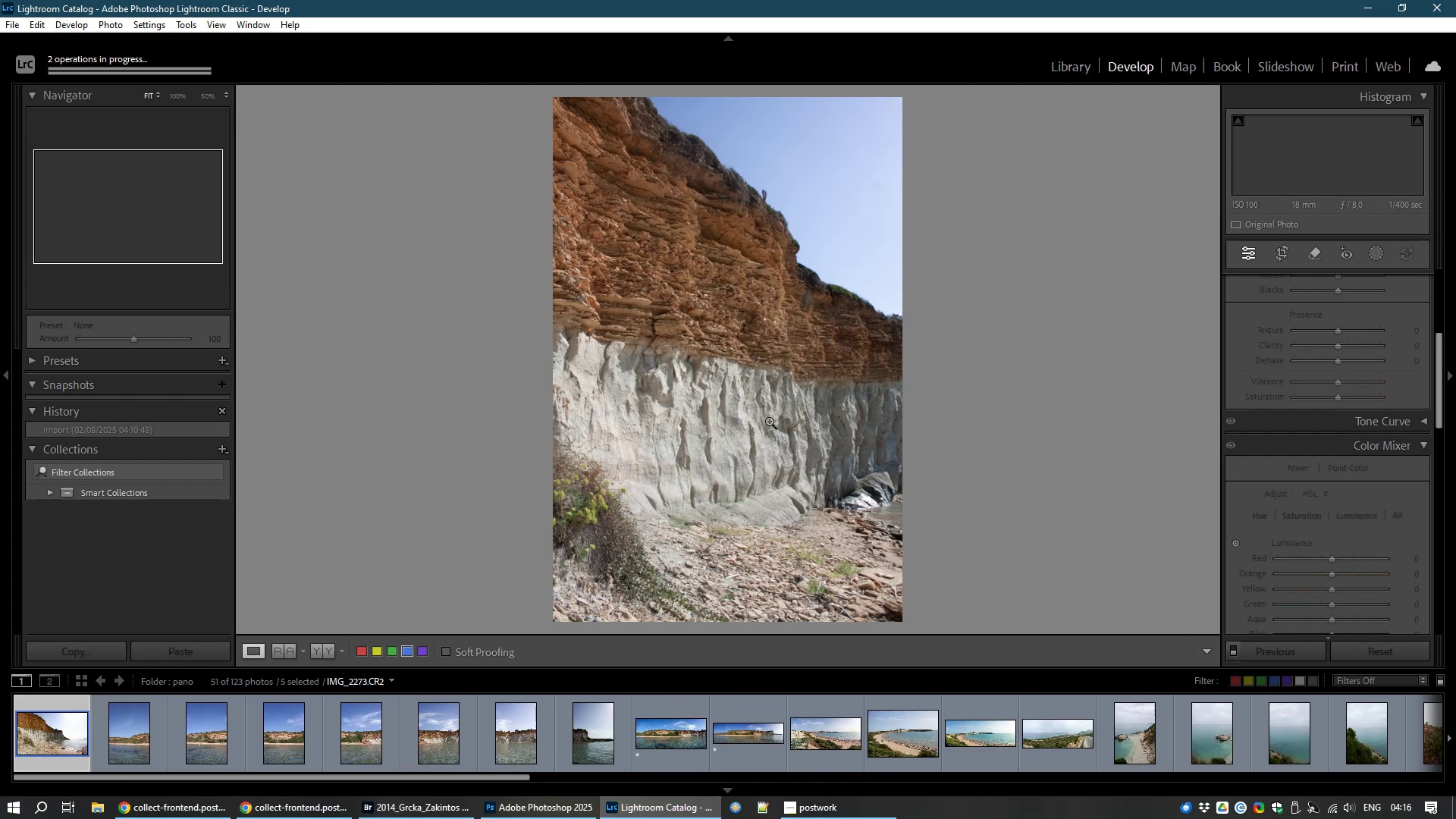 
wait(22.16)
 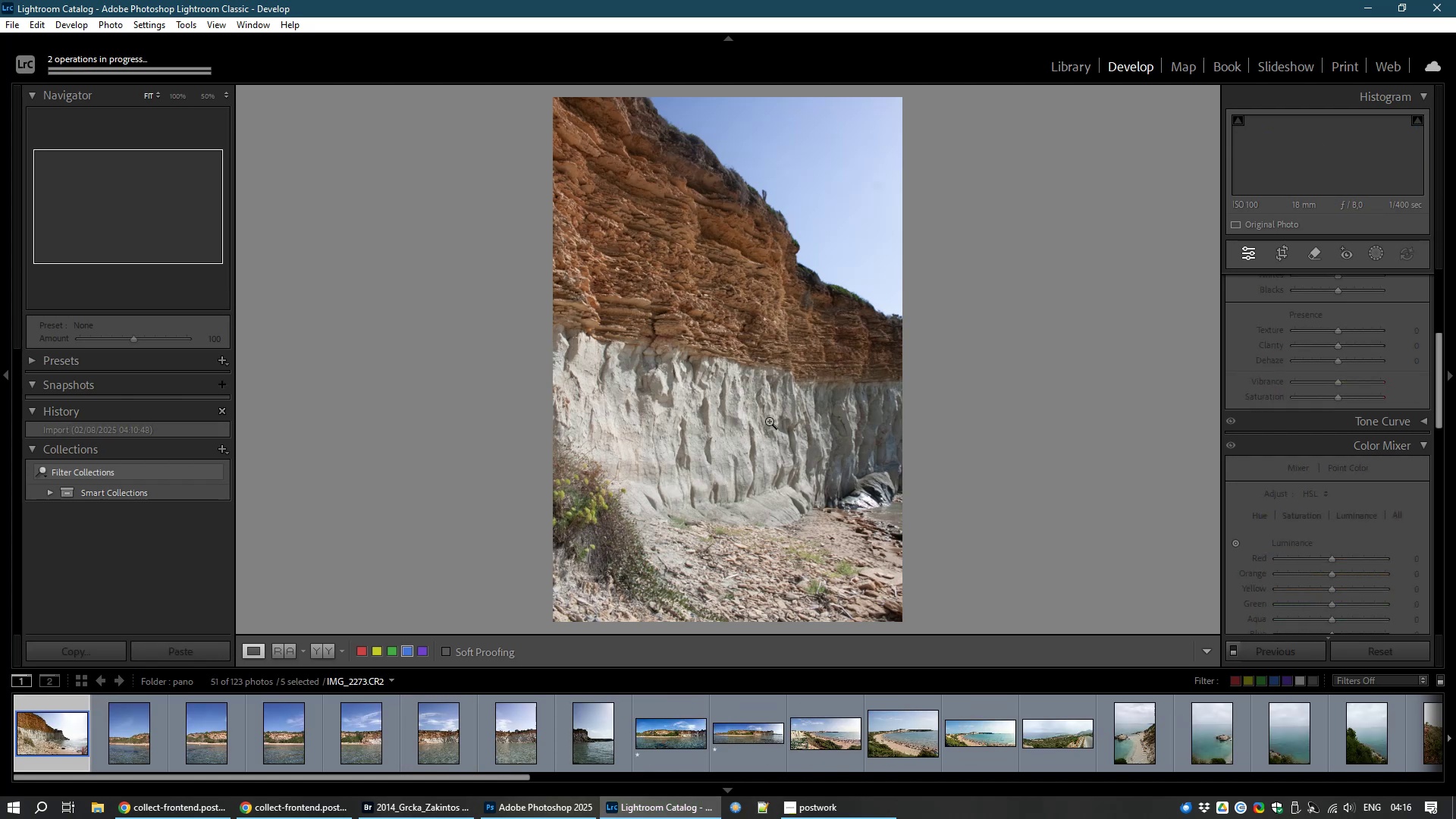 
left_click([126, 742])
 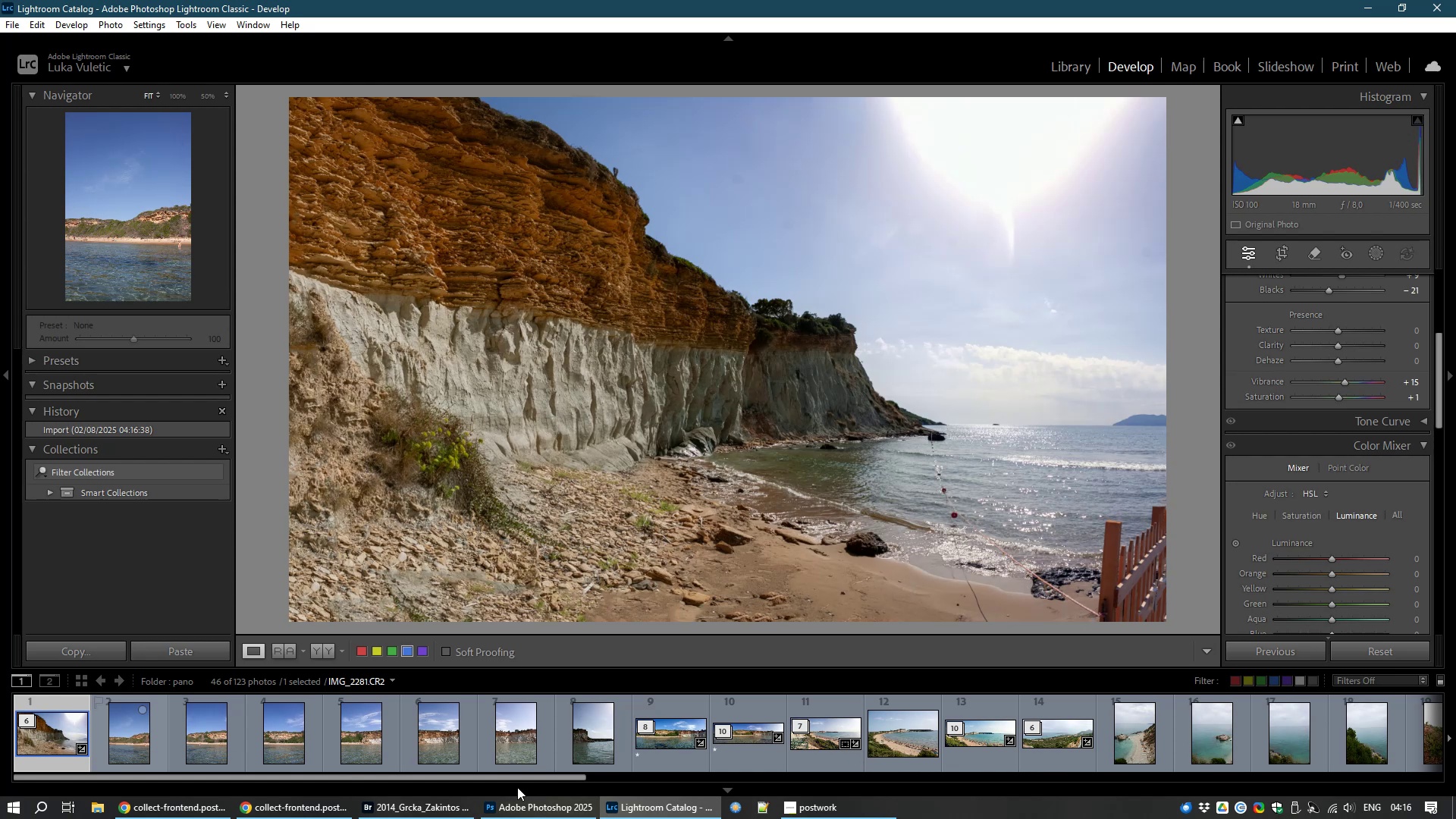 
hold_key(key=ShiftLeft, duration=1.36)
left_click([592, 738])
 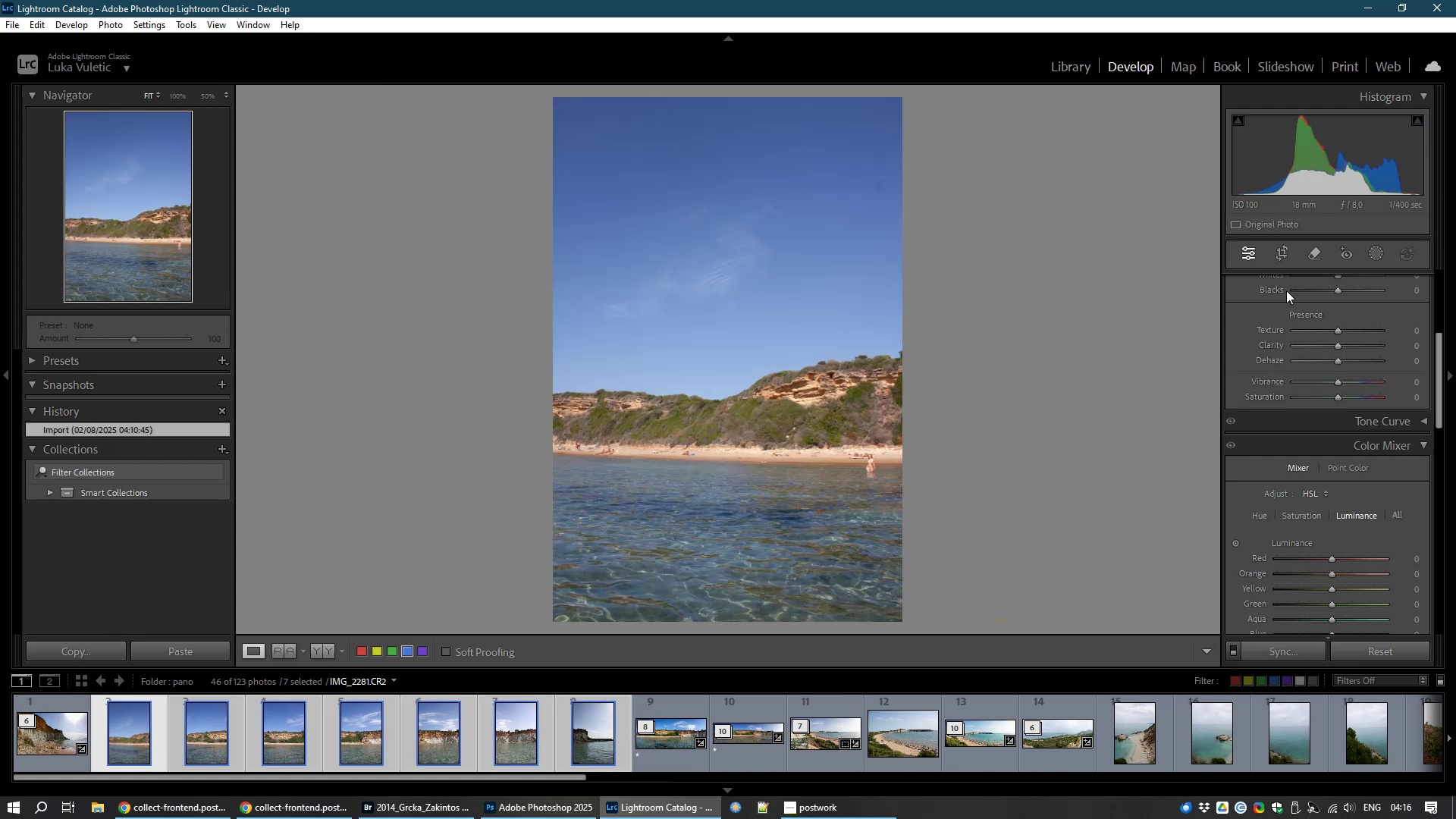 
wait(5.91)
 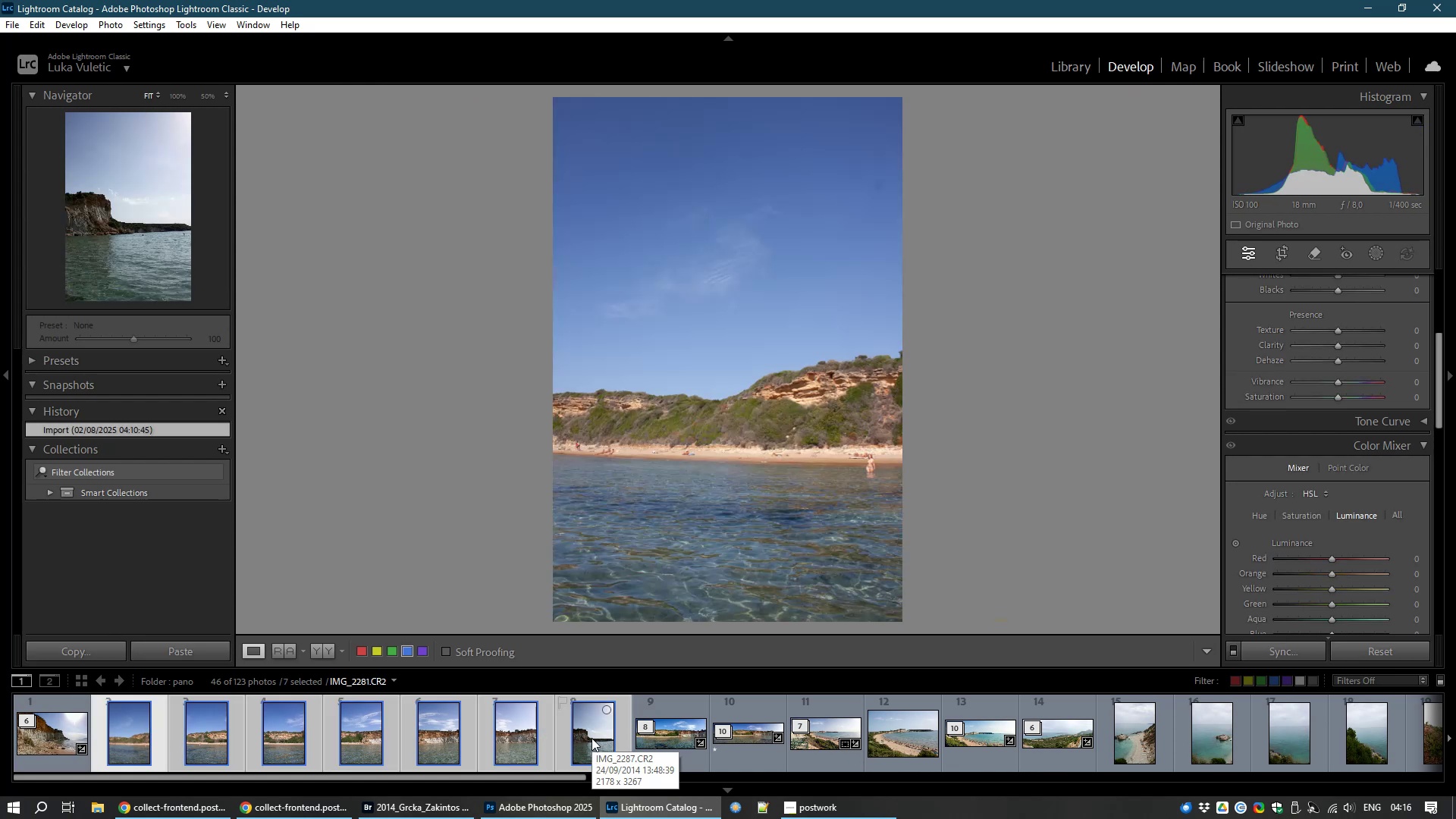 
key(Control+M)
 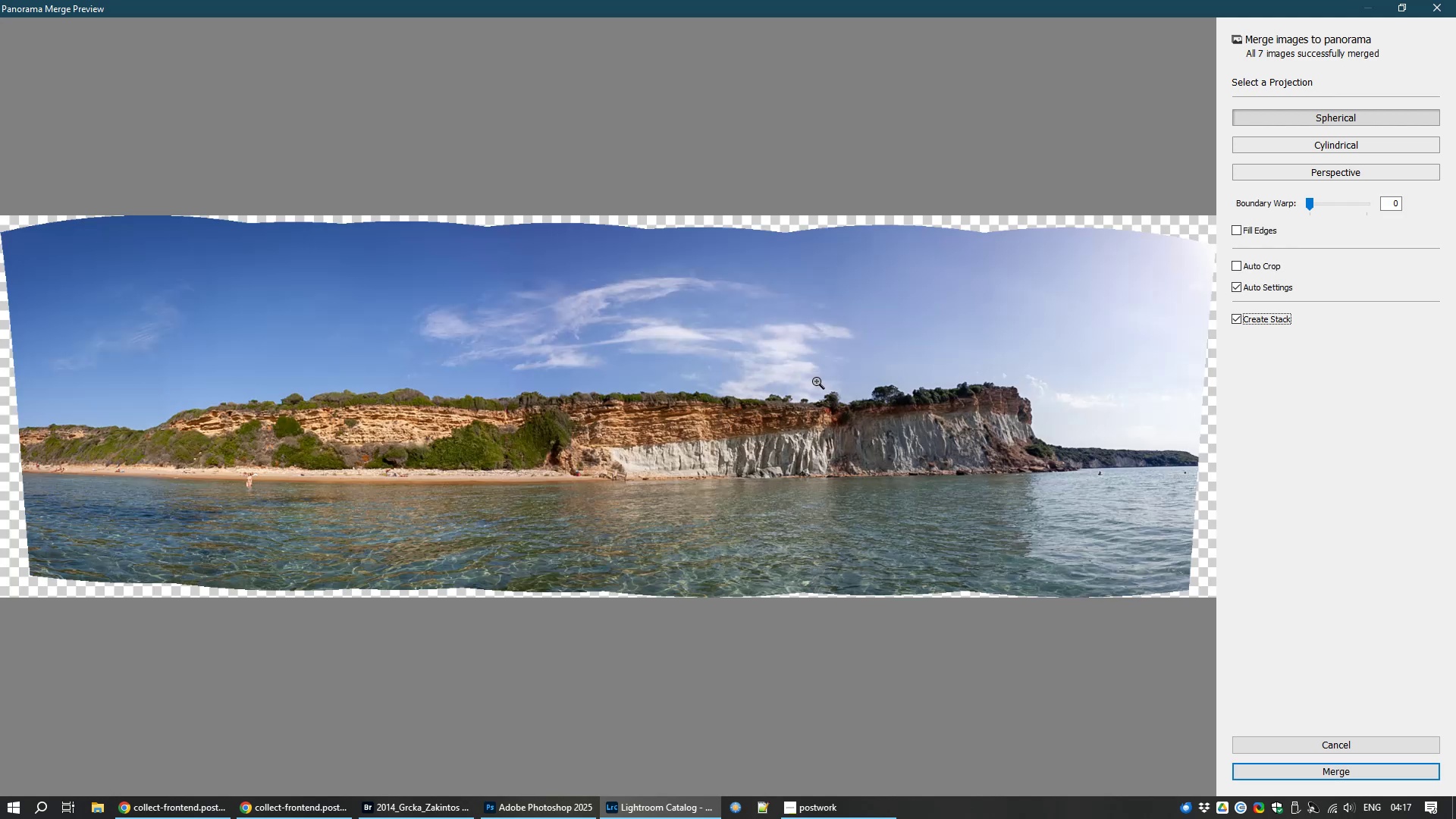 
wait(13.46)
 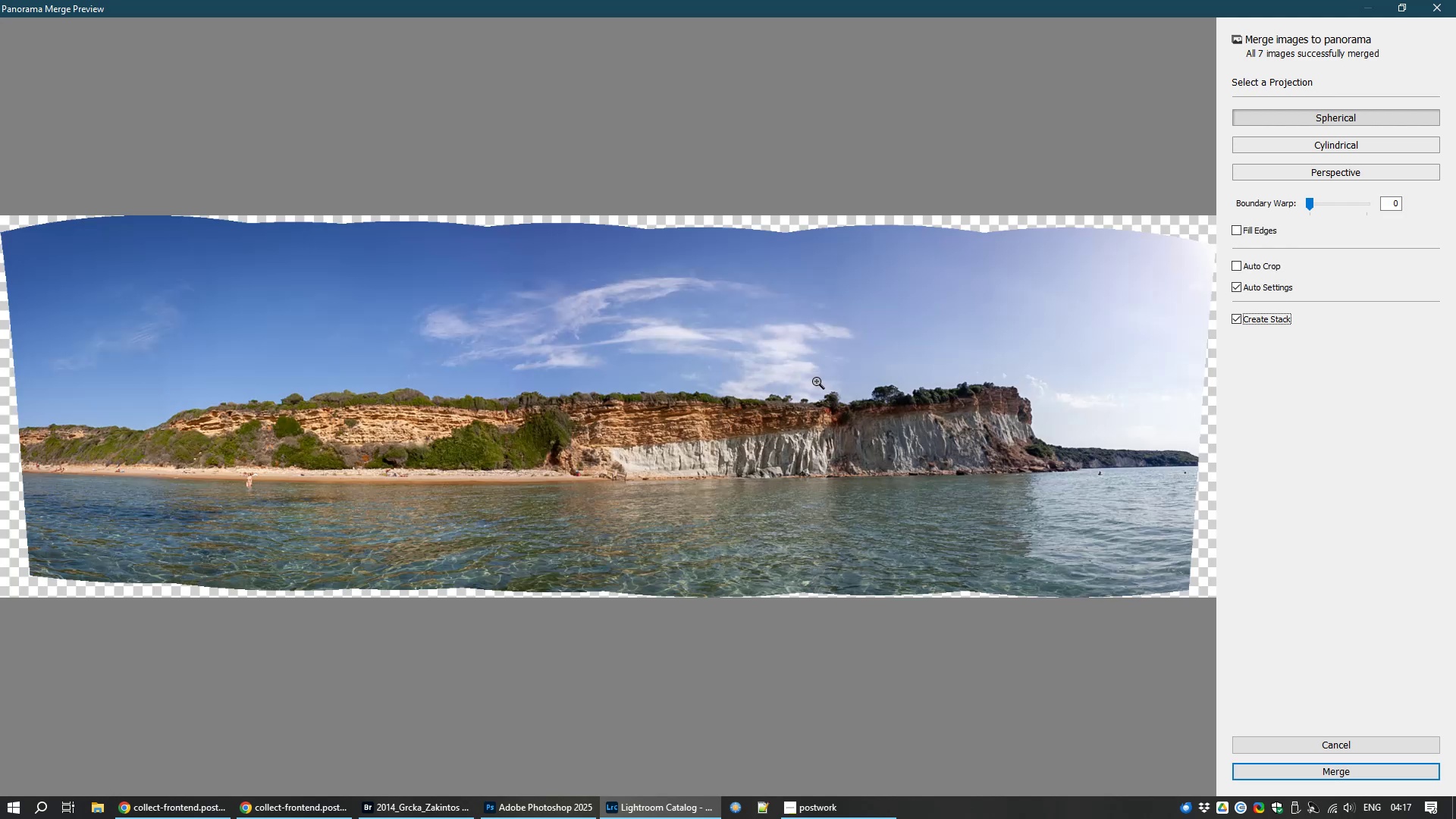 
left_click_drag(start_coordinate=[1313, 202], to_coordinate=[1455, 203])
 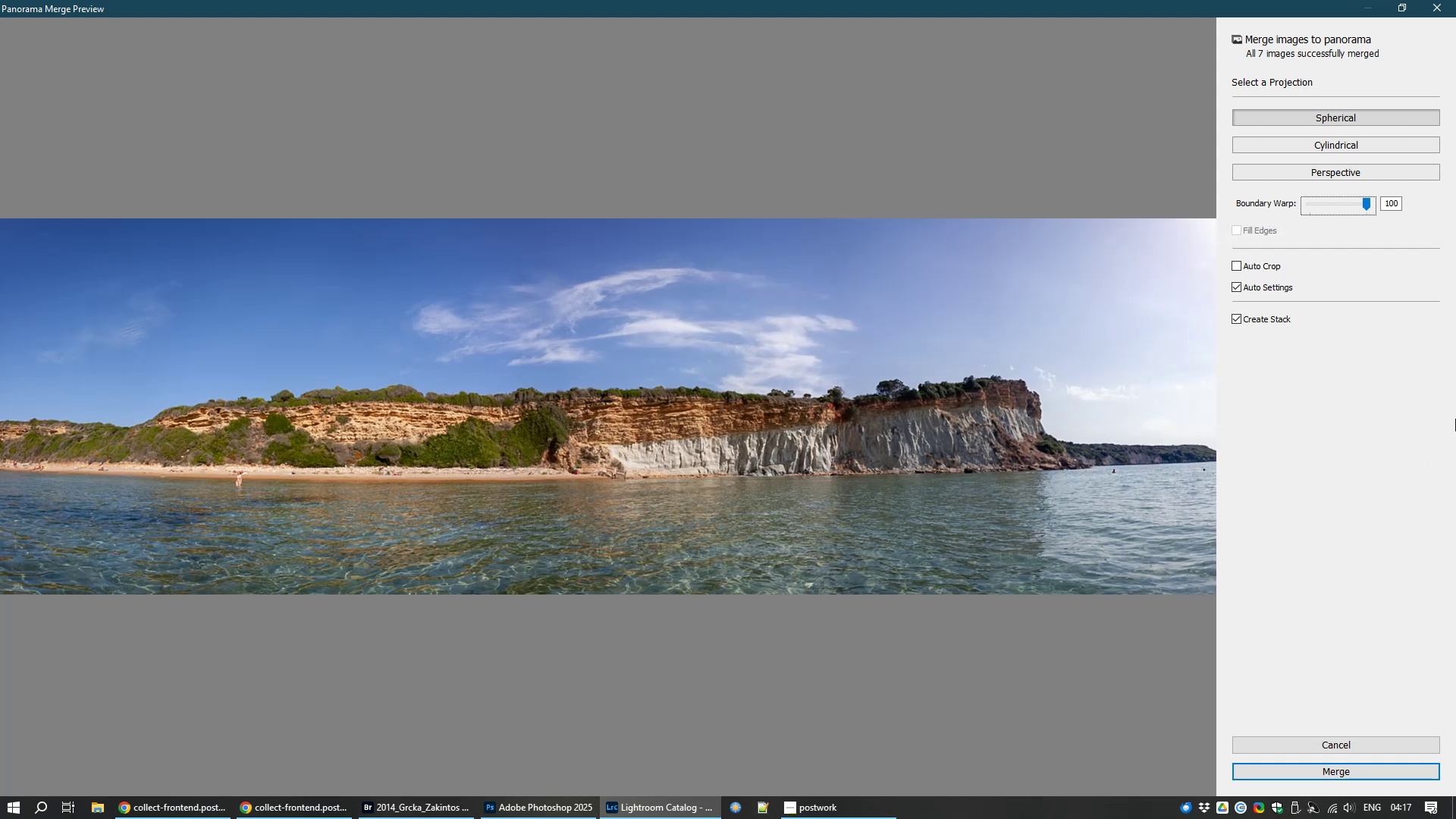 
mouse_move([1368, 221])
 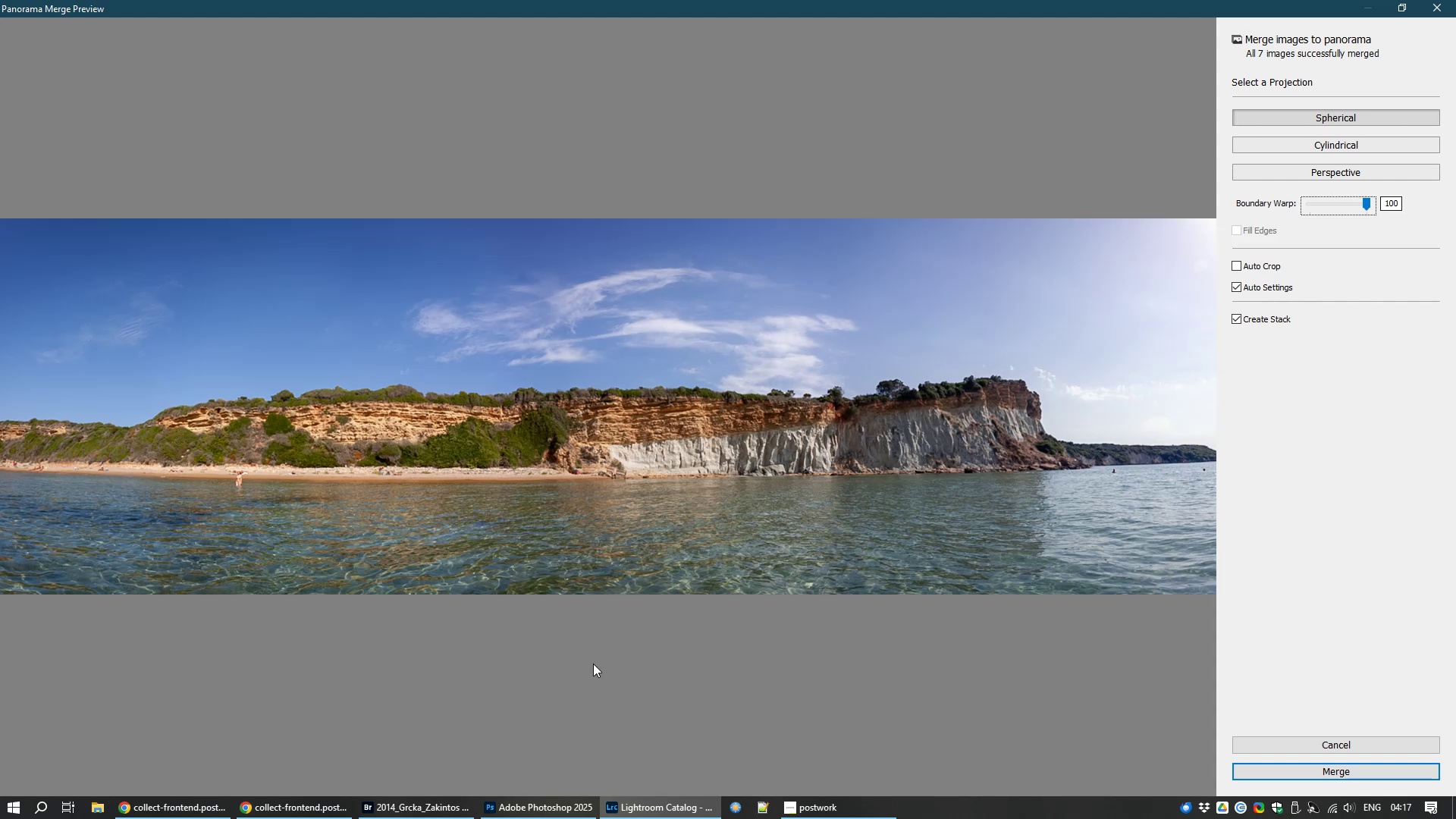 
left_click([1342, 774])
 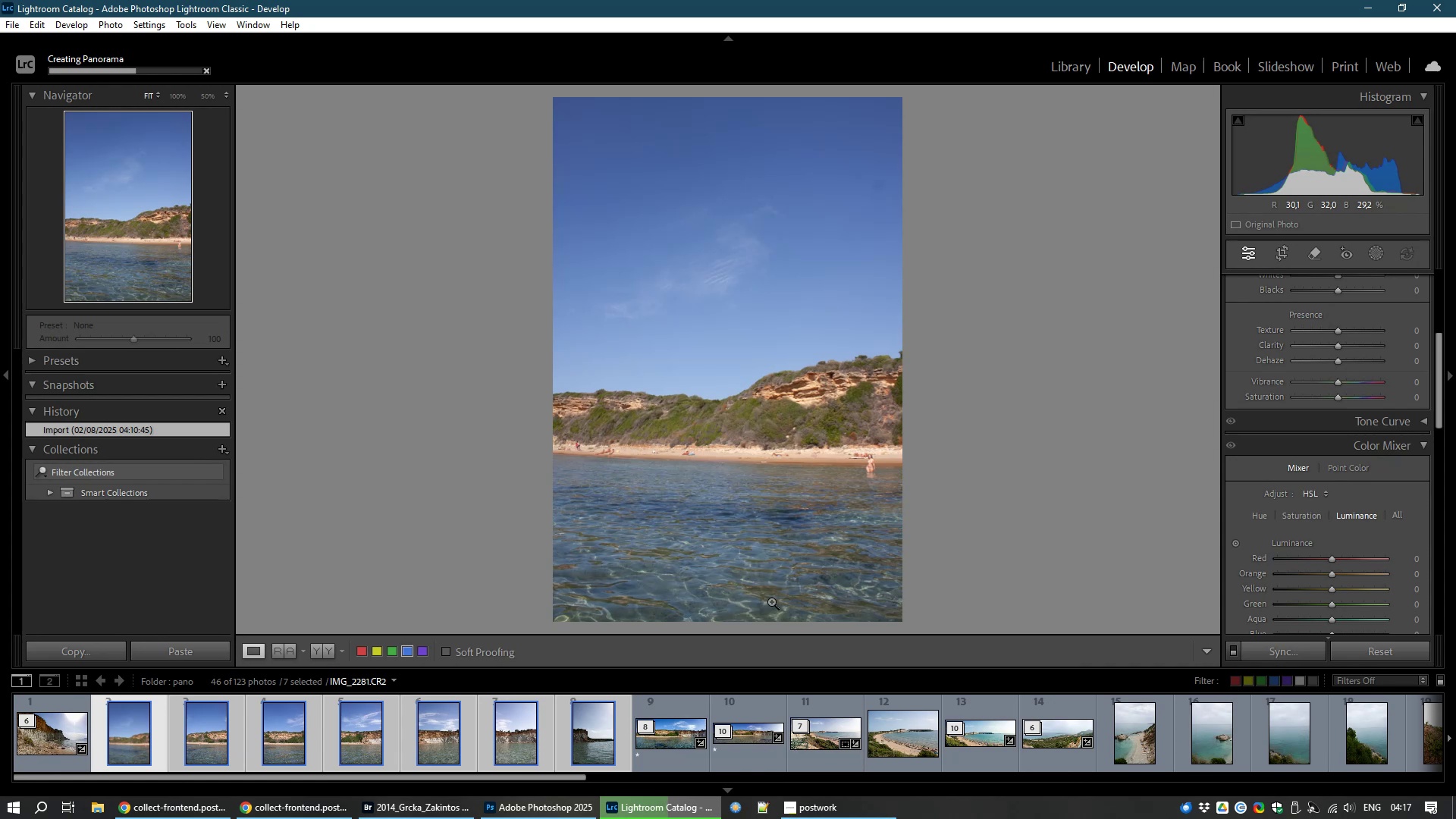 
wait(12.52)
 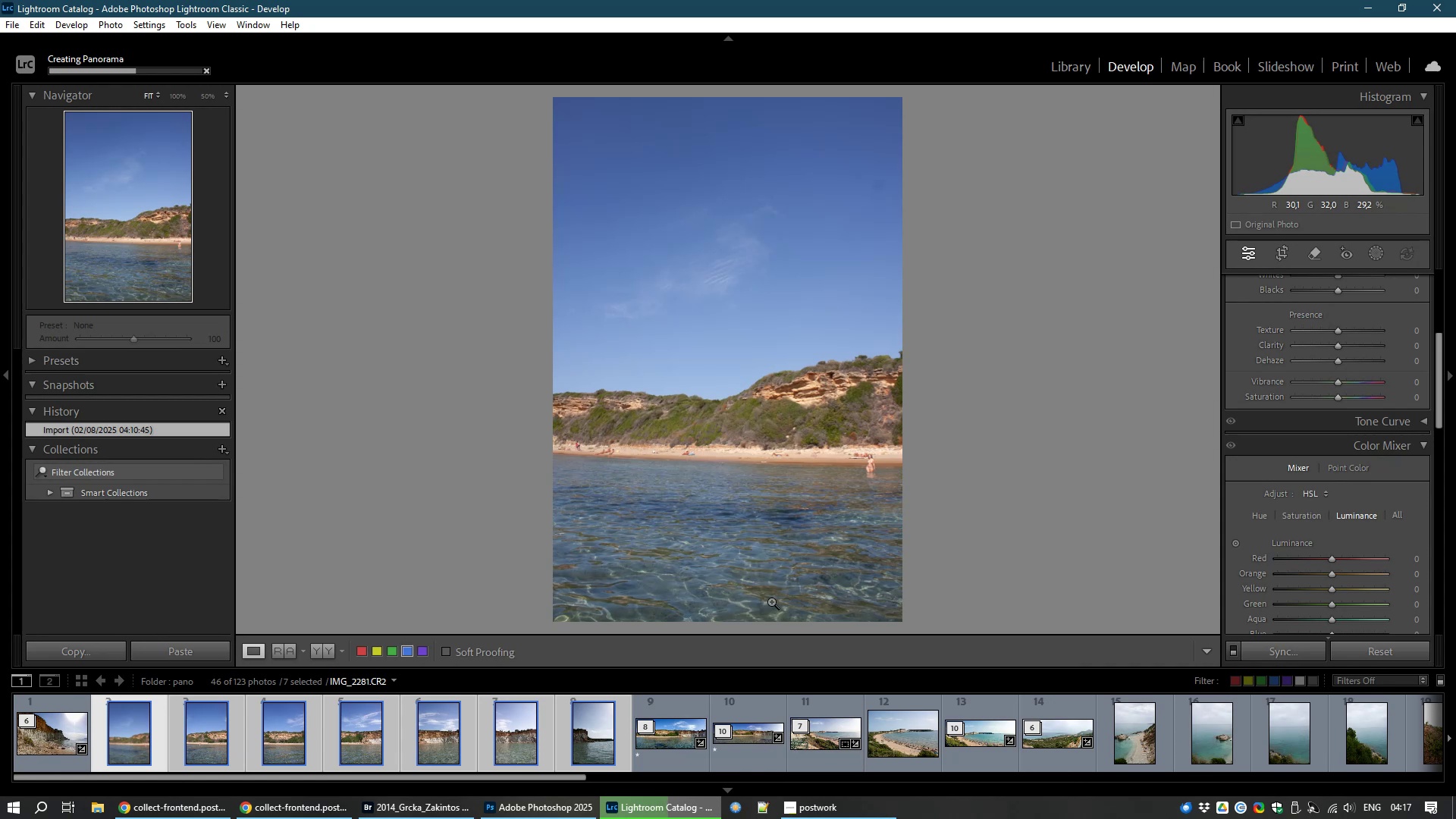 
left_click([196, 810])
 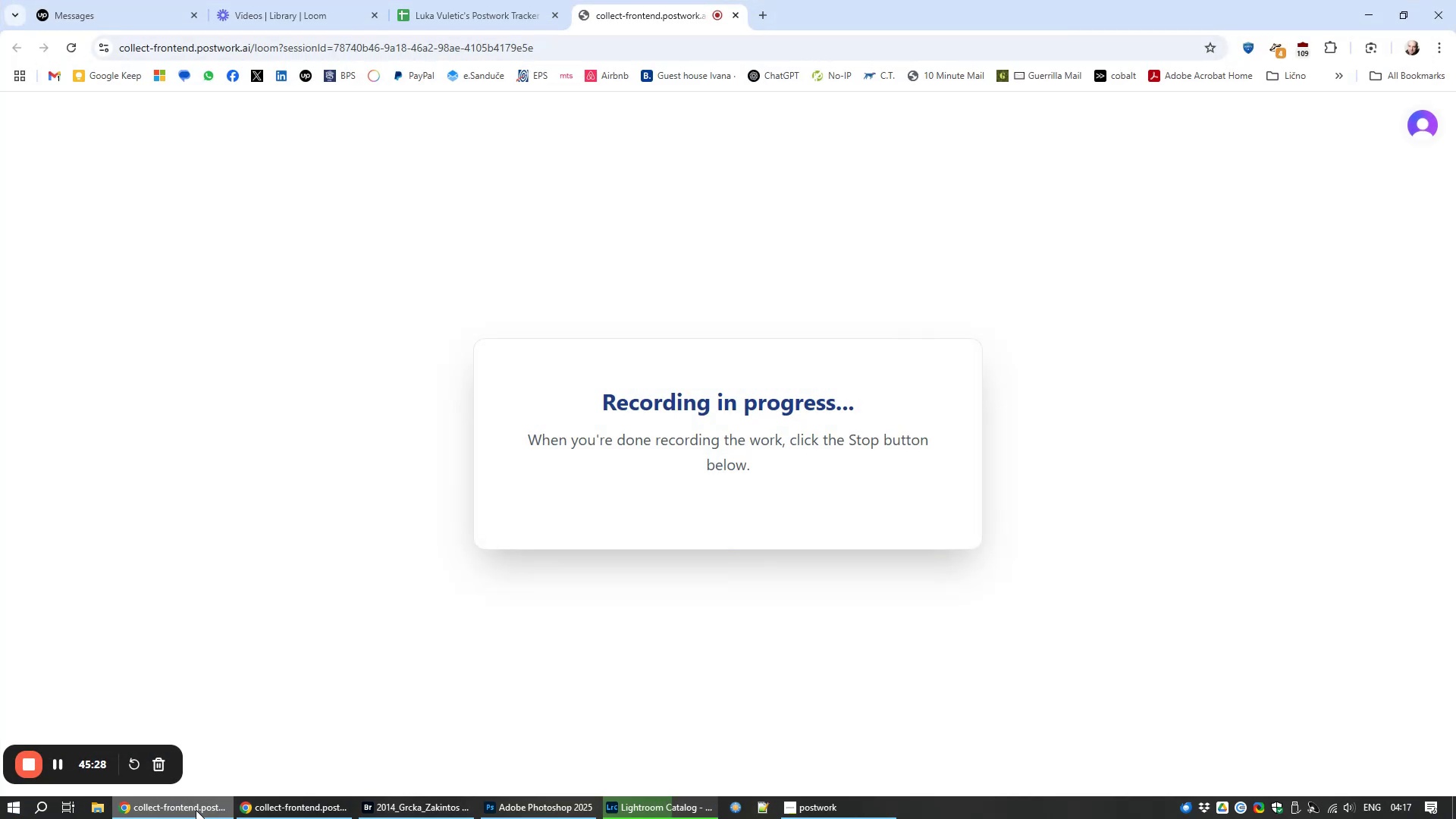 
left_click([196, 810])
 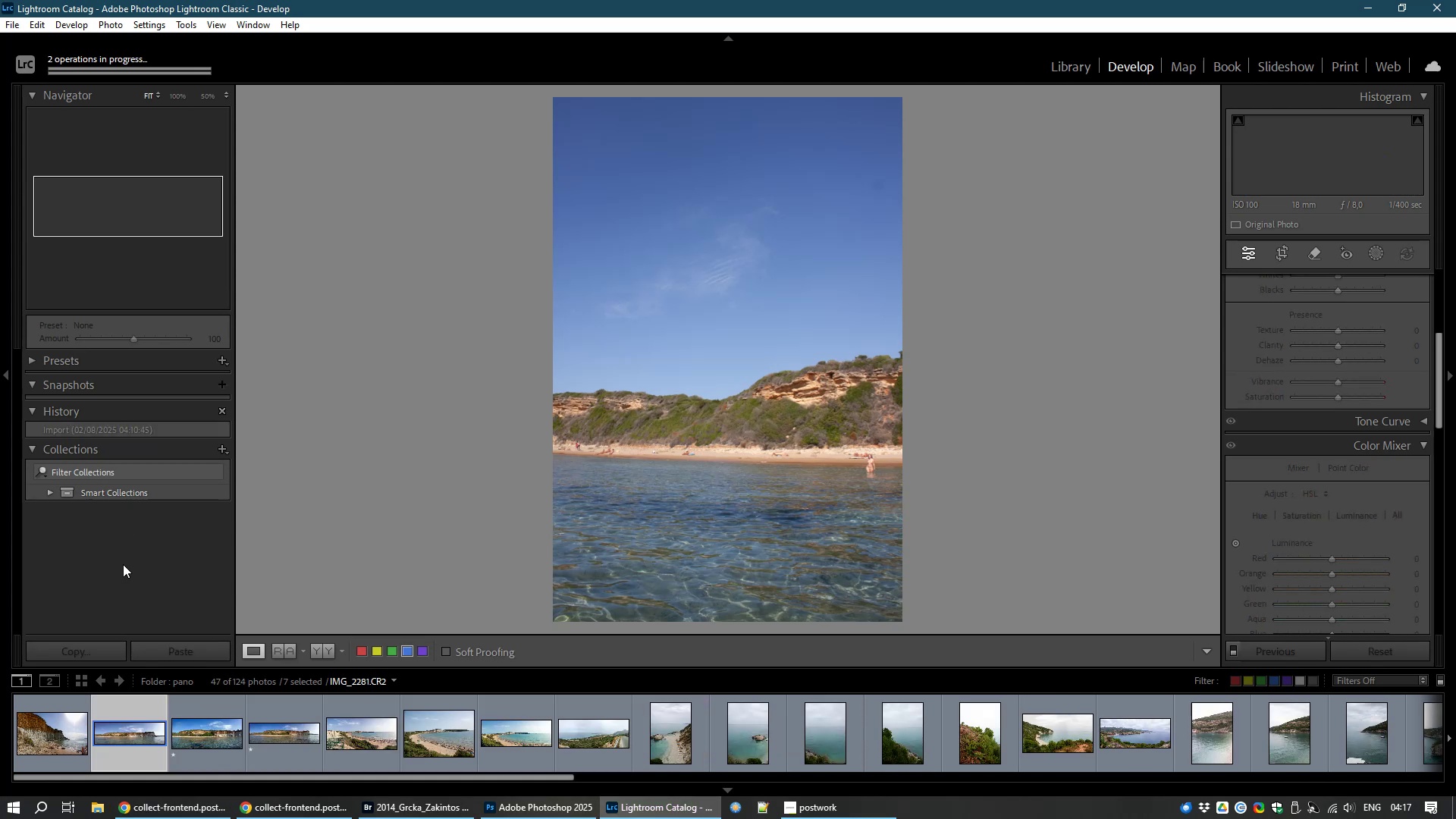 
wait(10.06)
 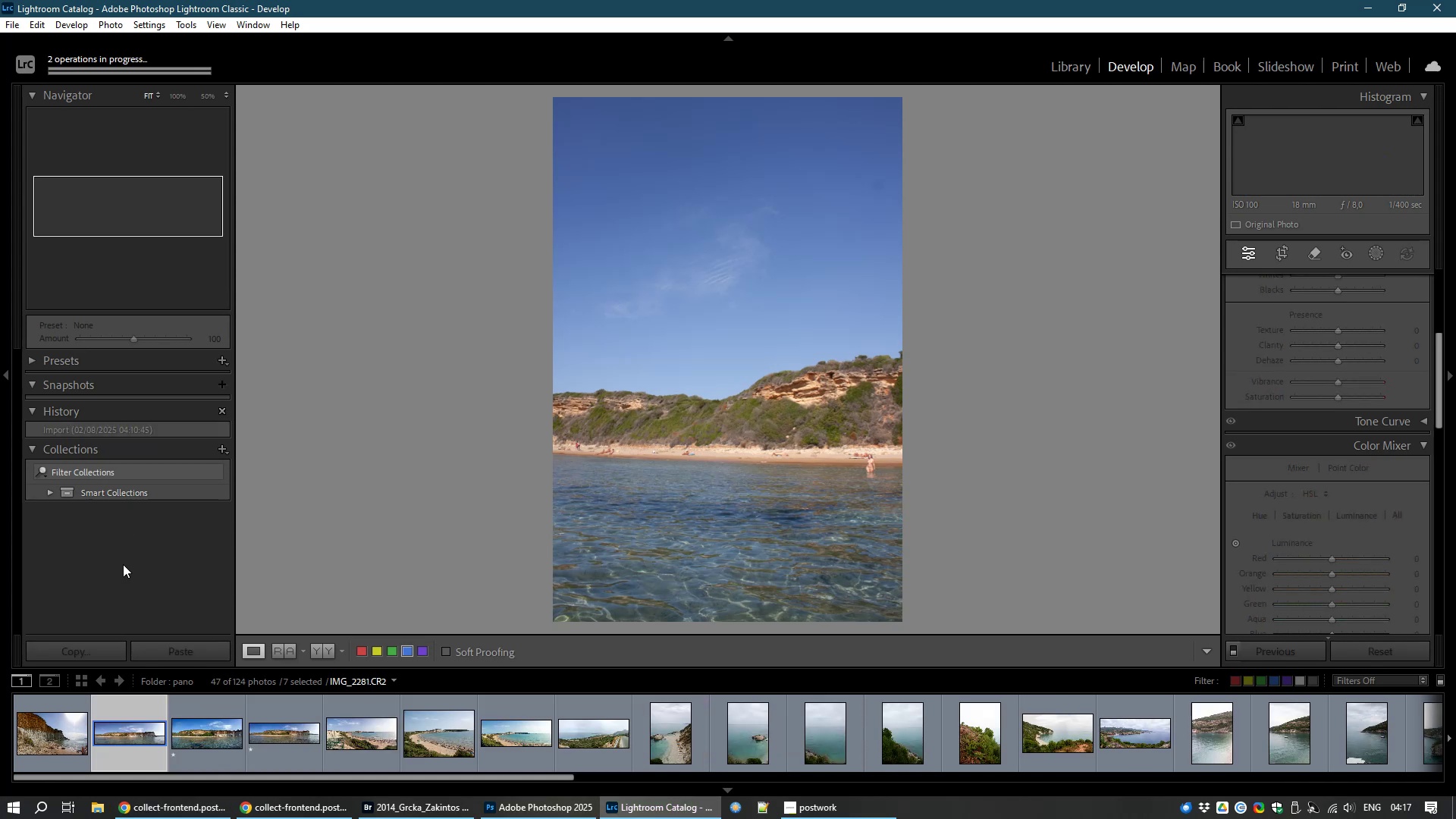 
left_click([439, 419])
 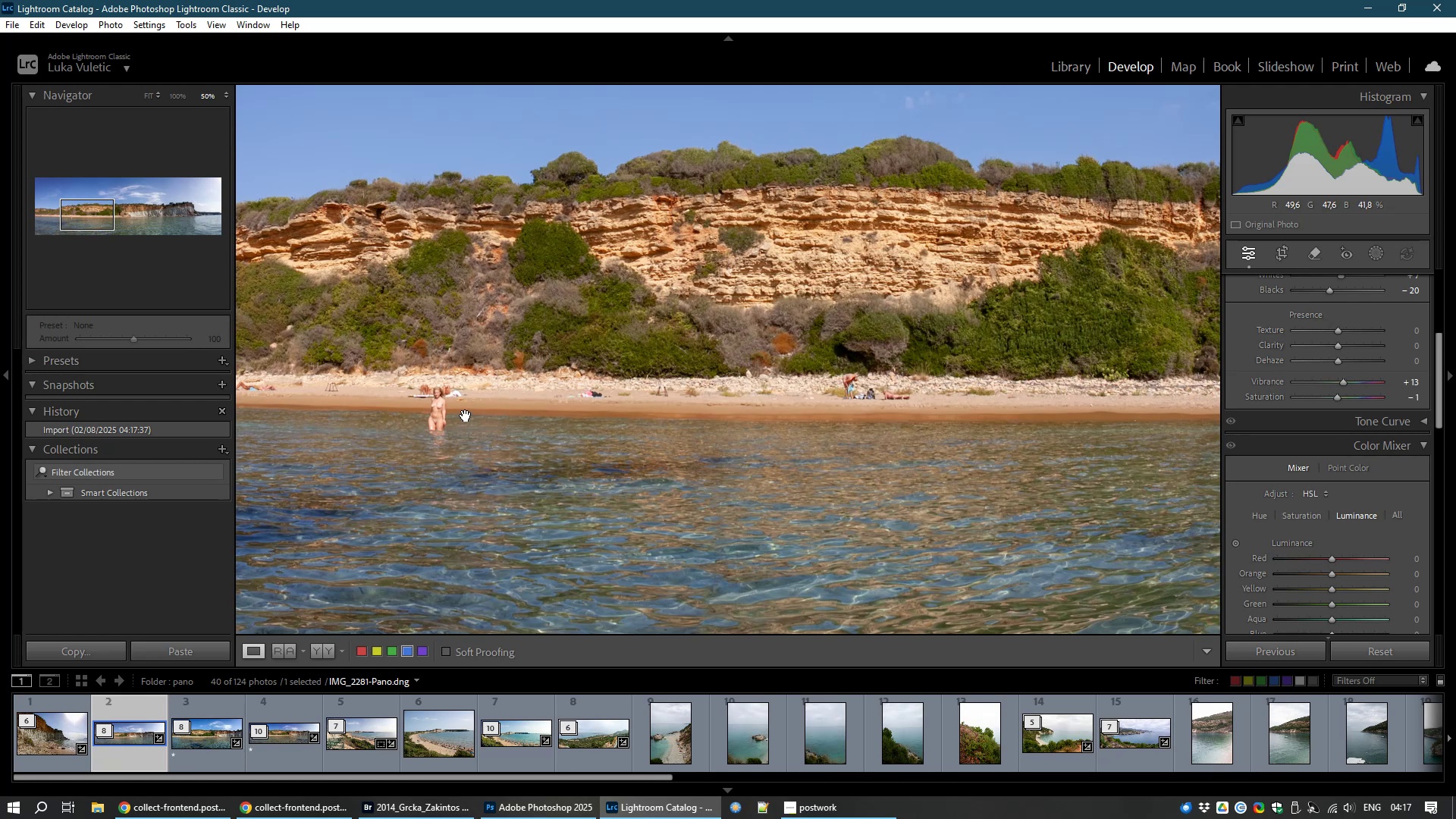 
left_click([466, 416])
 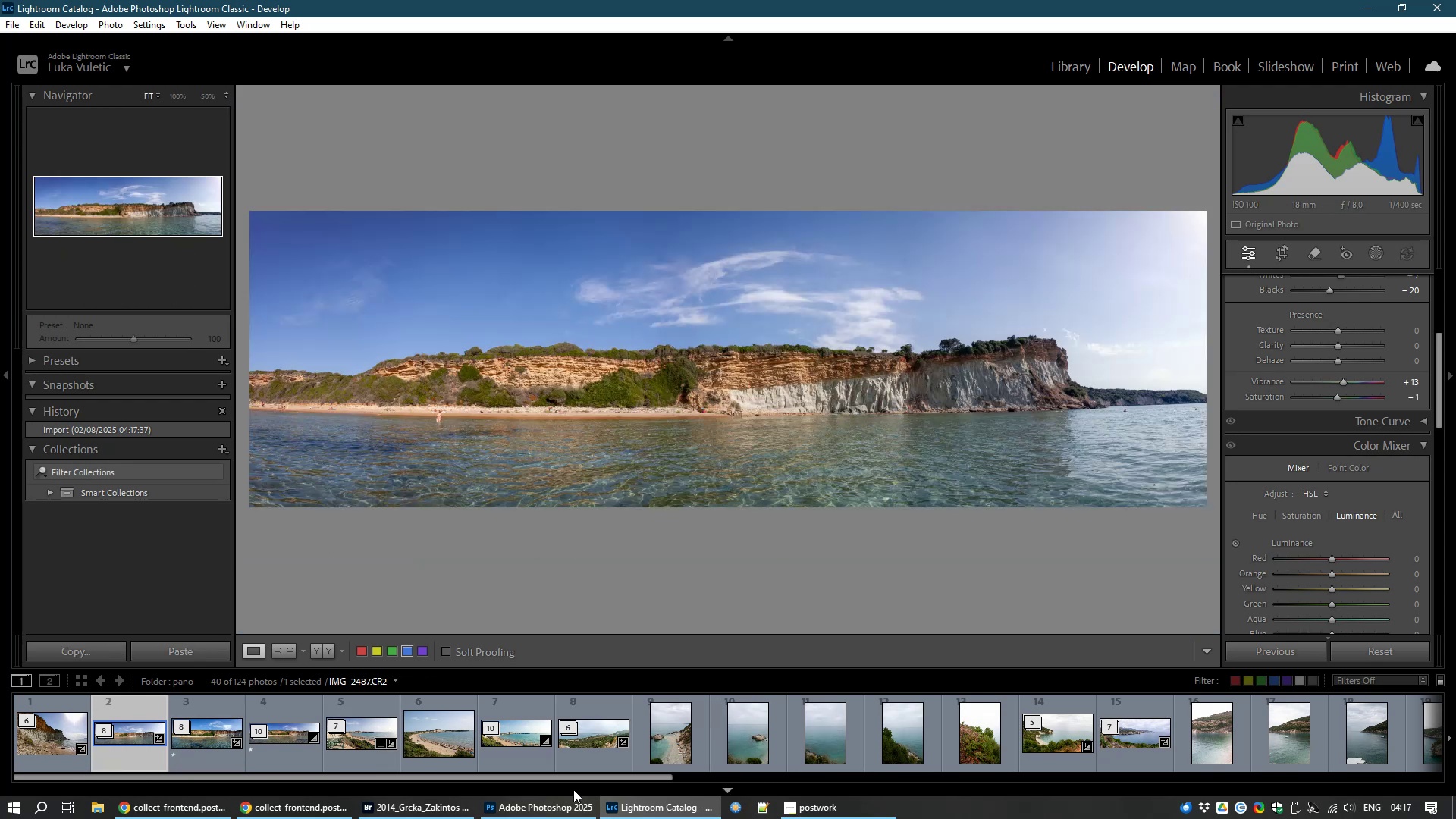 
wait(5.78)
 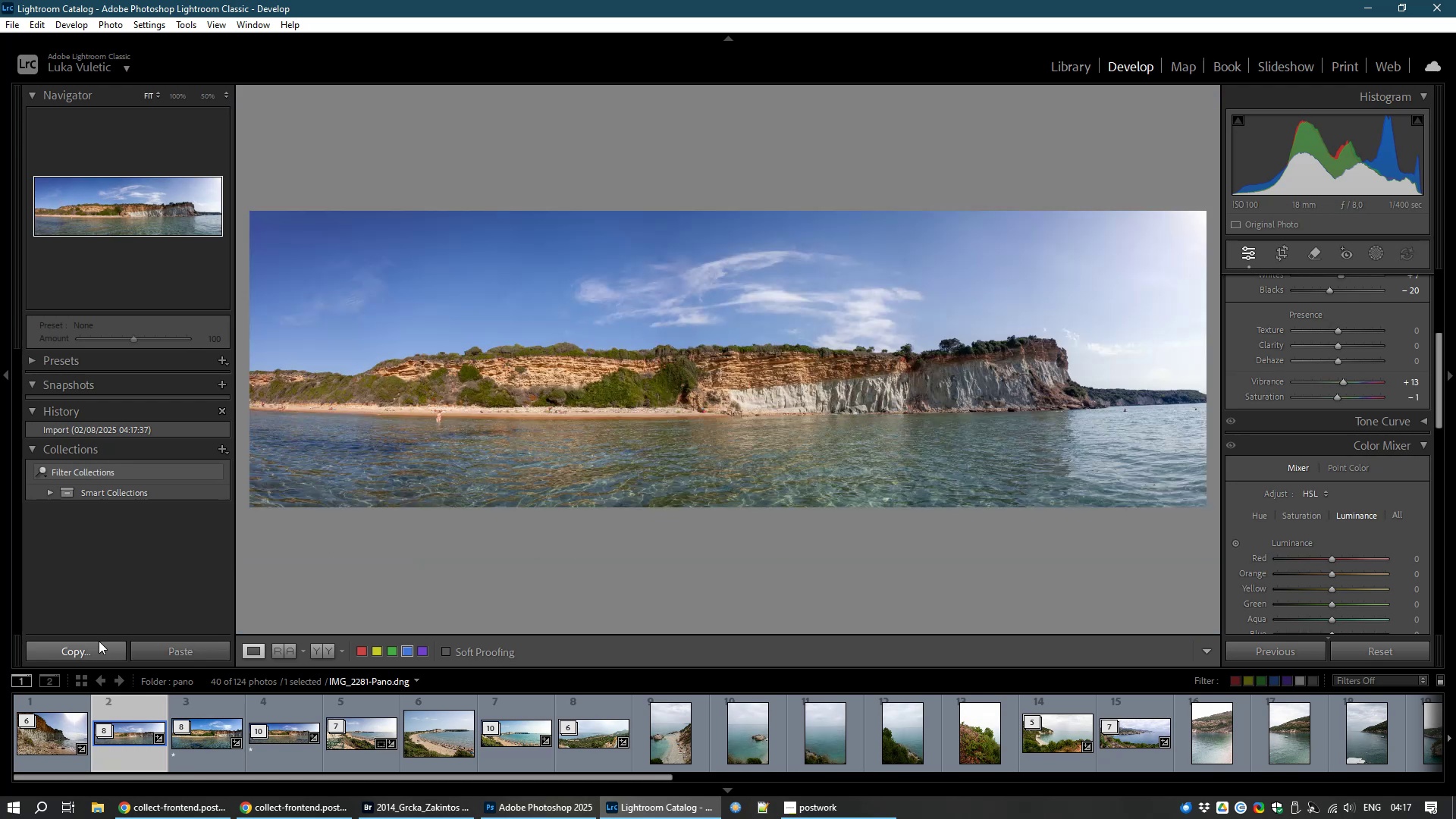 
left_click([682, 739])
 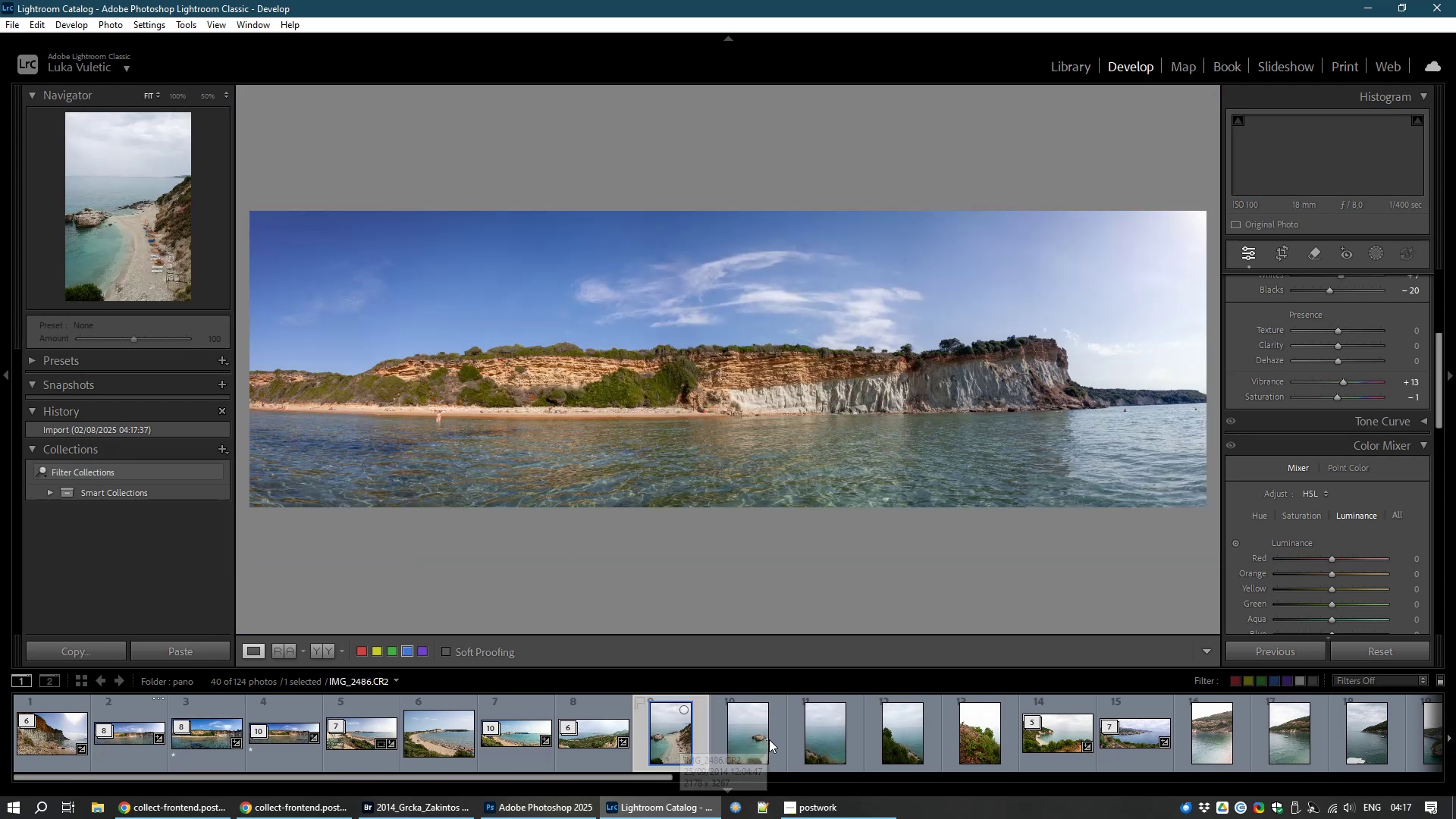 
hold_key(key=ControlLeft, duration=1.5)
left_click([747, 734])
 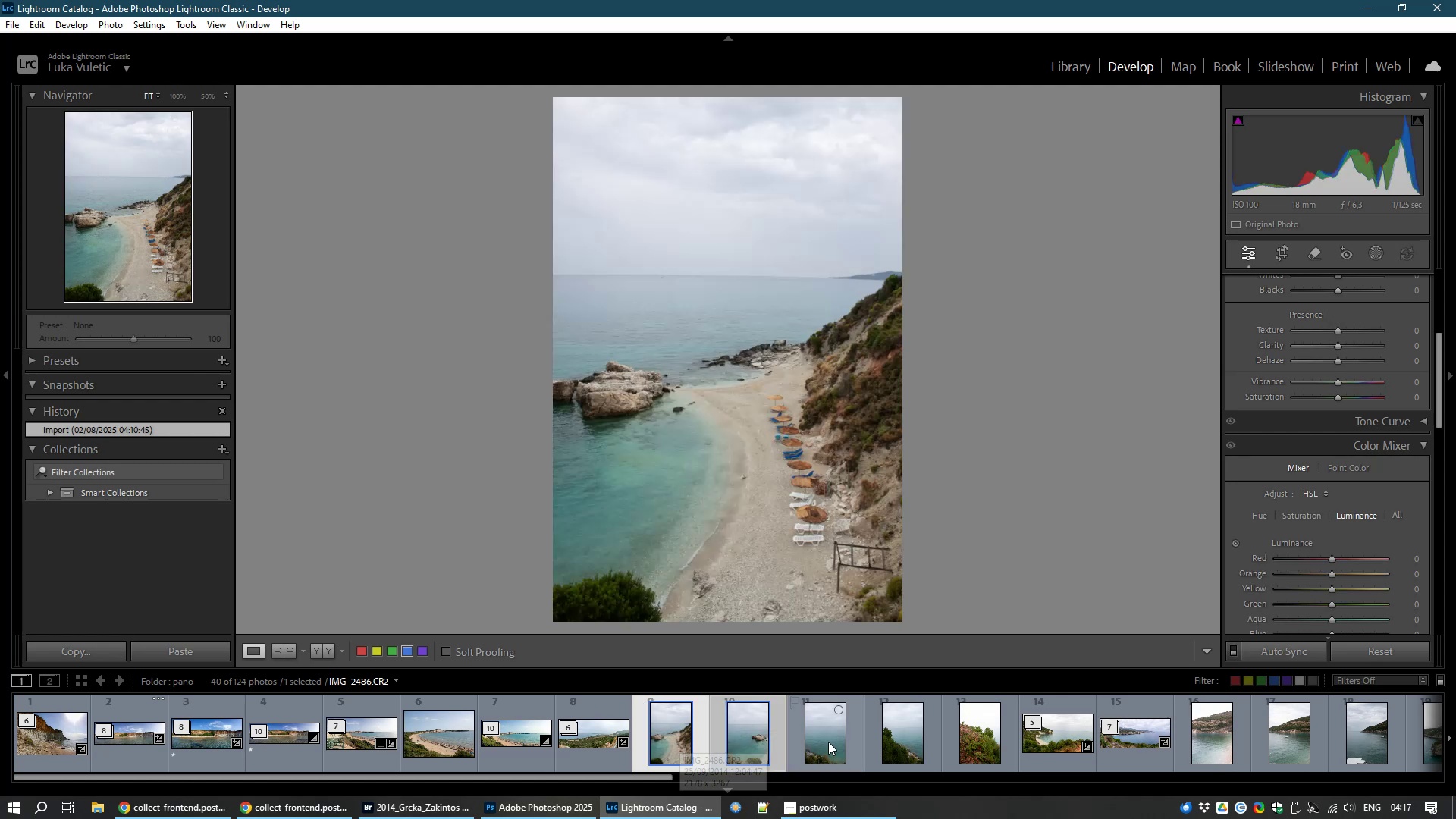 
left_click([828, 742])
 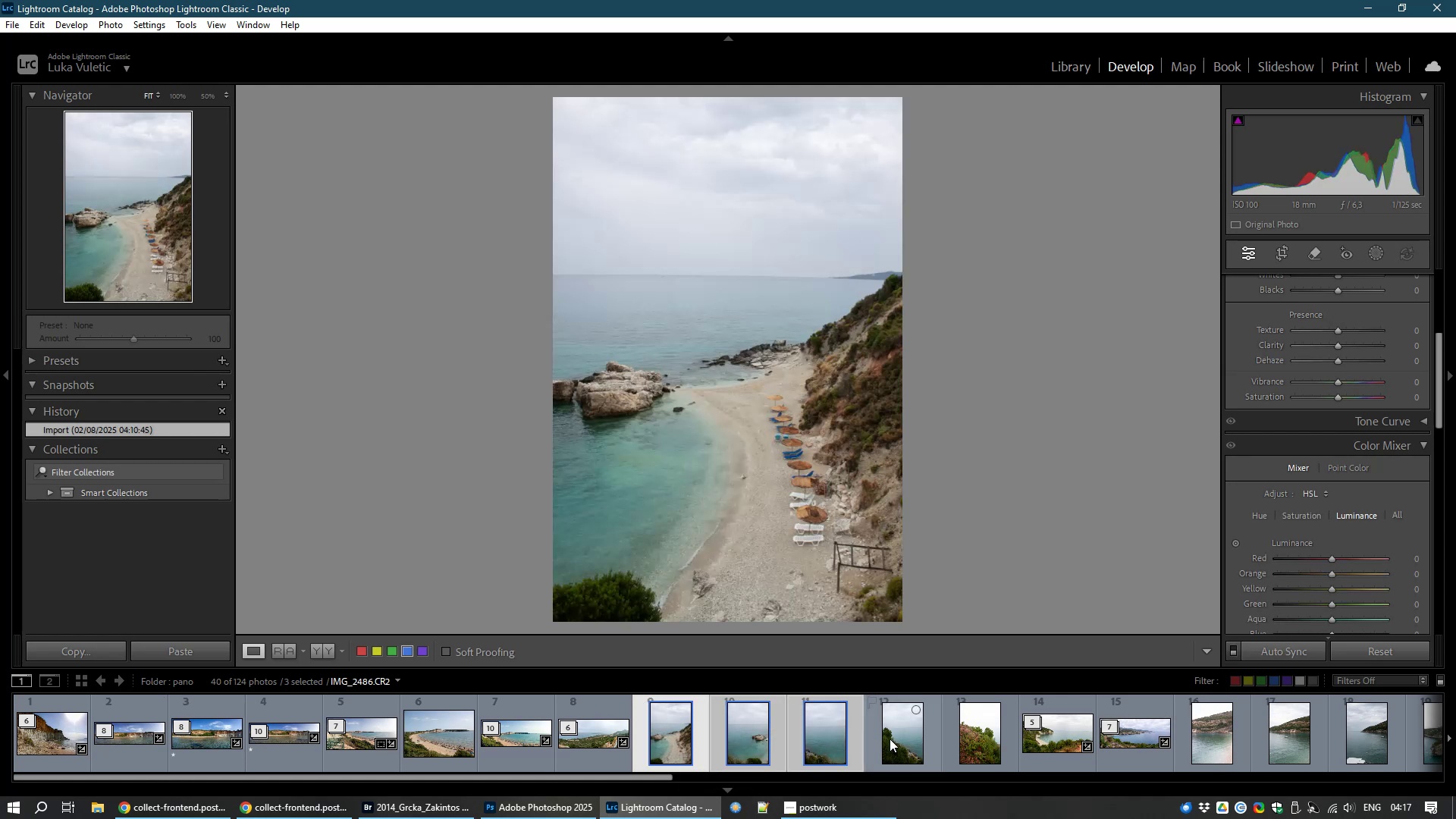 
hold_key(key=ControlLeft, duration=1.51)
left_click([905, 740])
 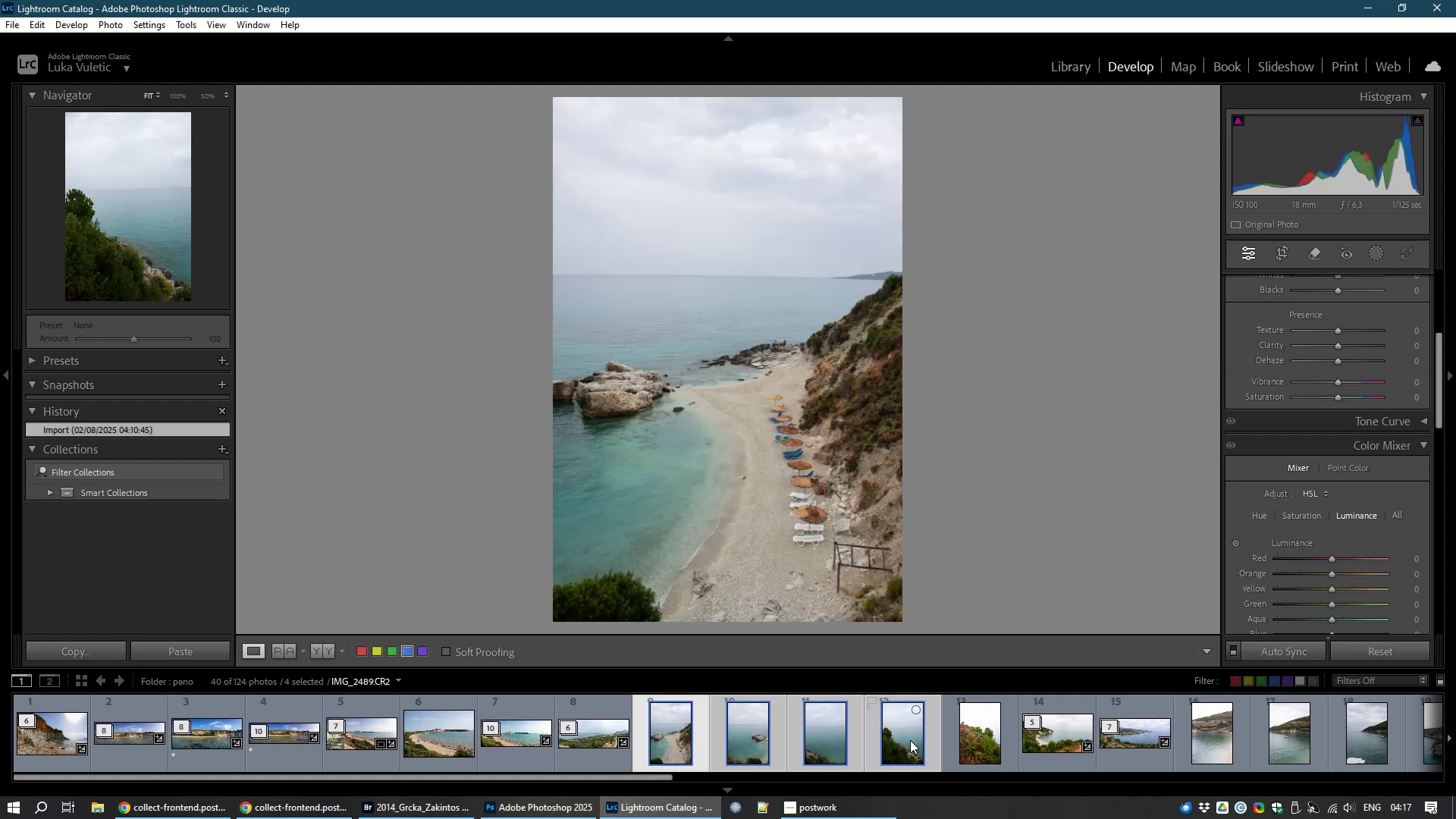 
hold_key(key=ControlLeft, duration=1.53)
left_click([968, 748])
 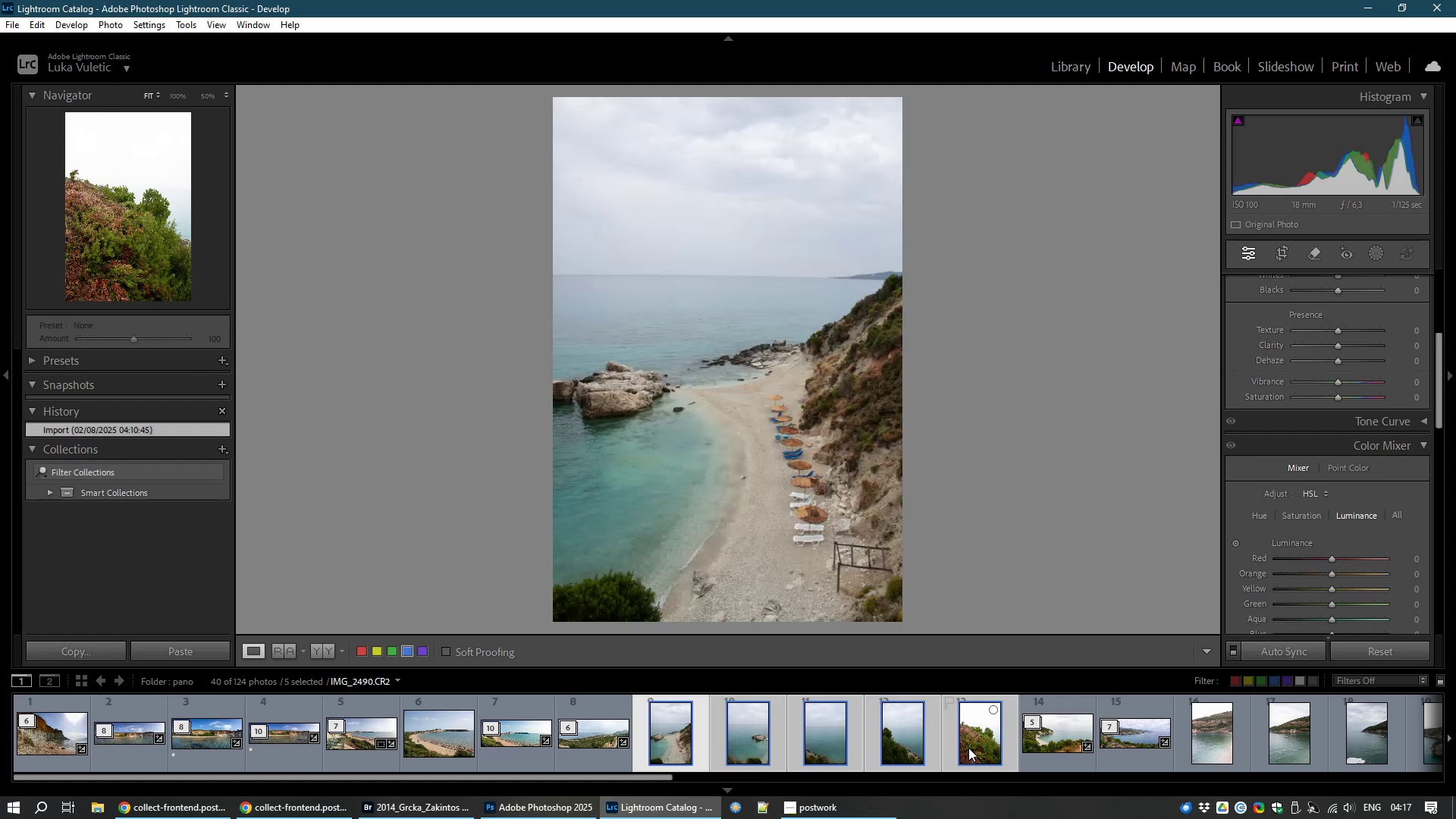 
key(Control+M)
 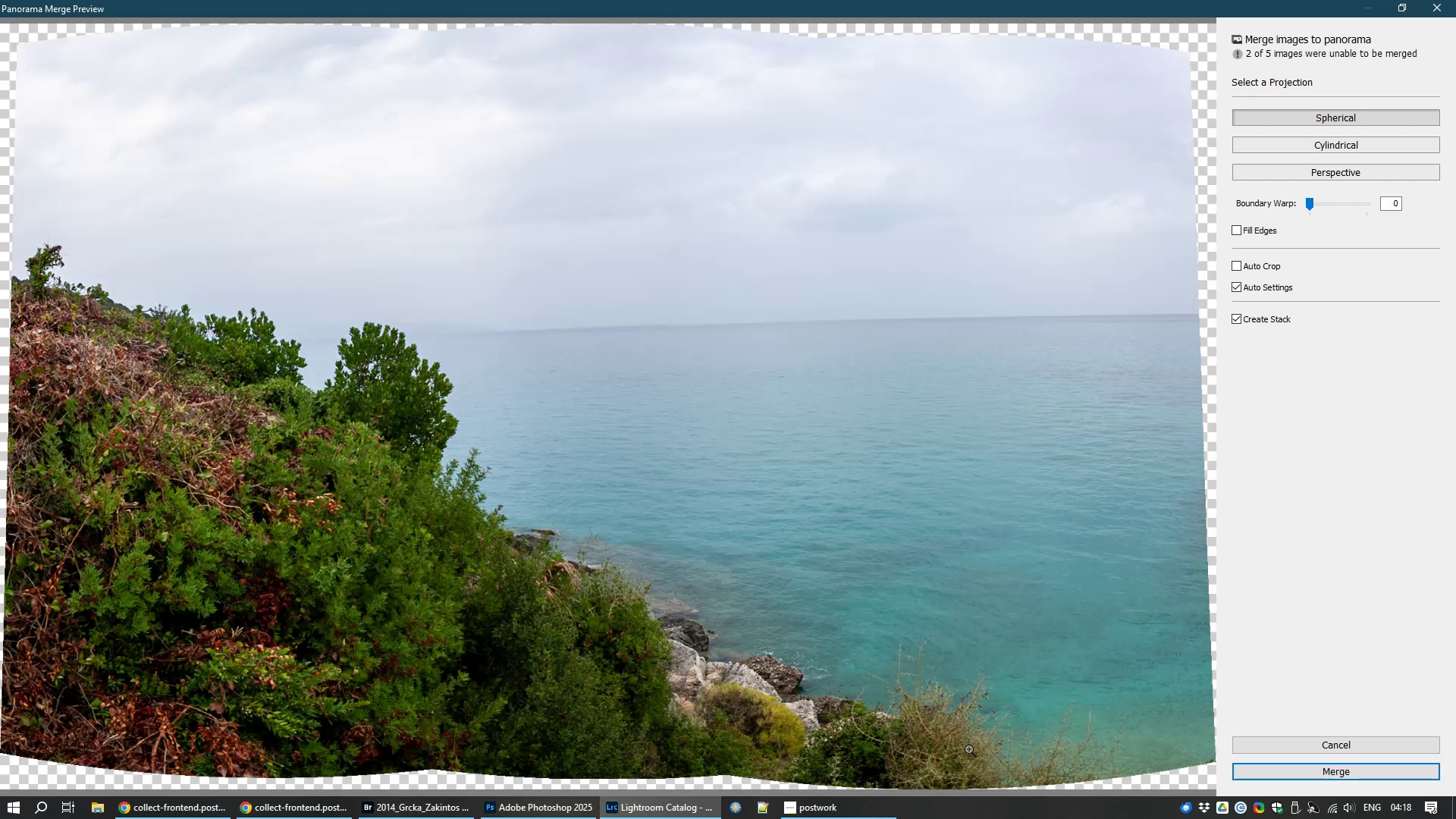 
wait(13.9)
 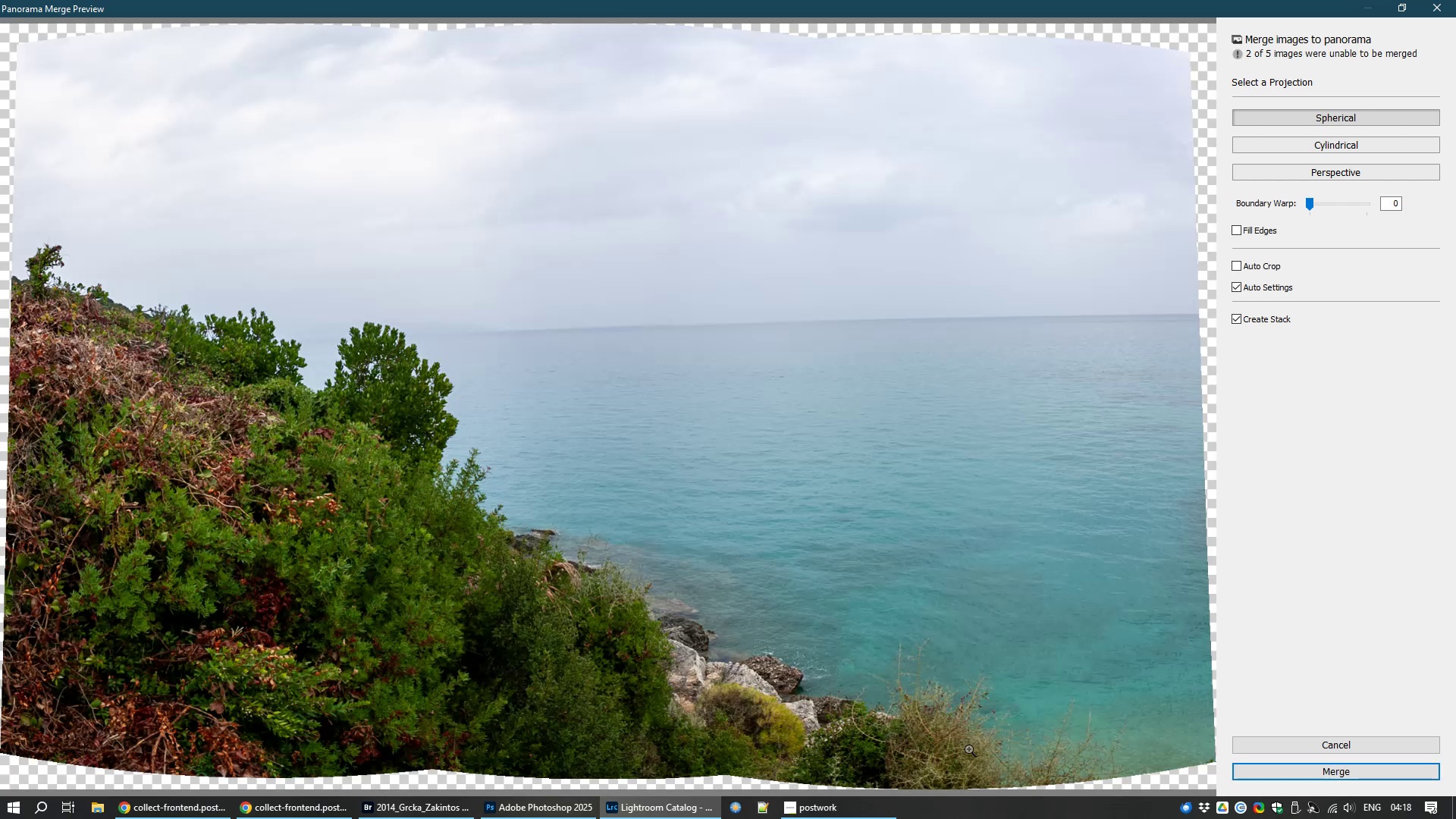 
left_click([1288, 748])
 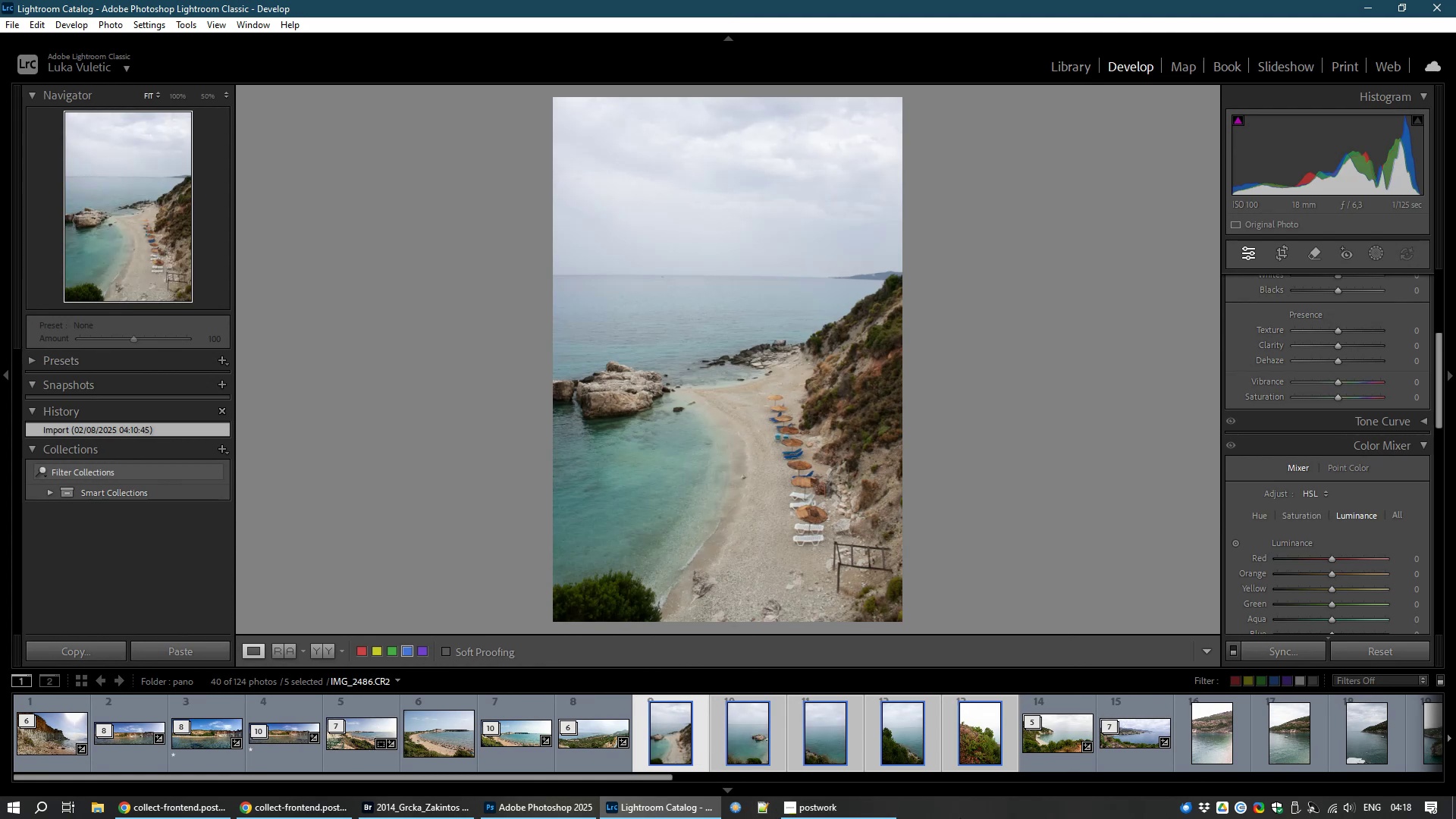 
wait(9.81)
 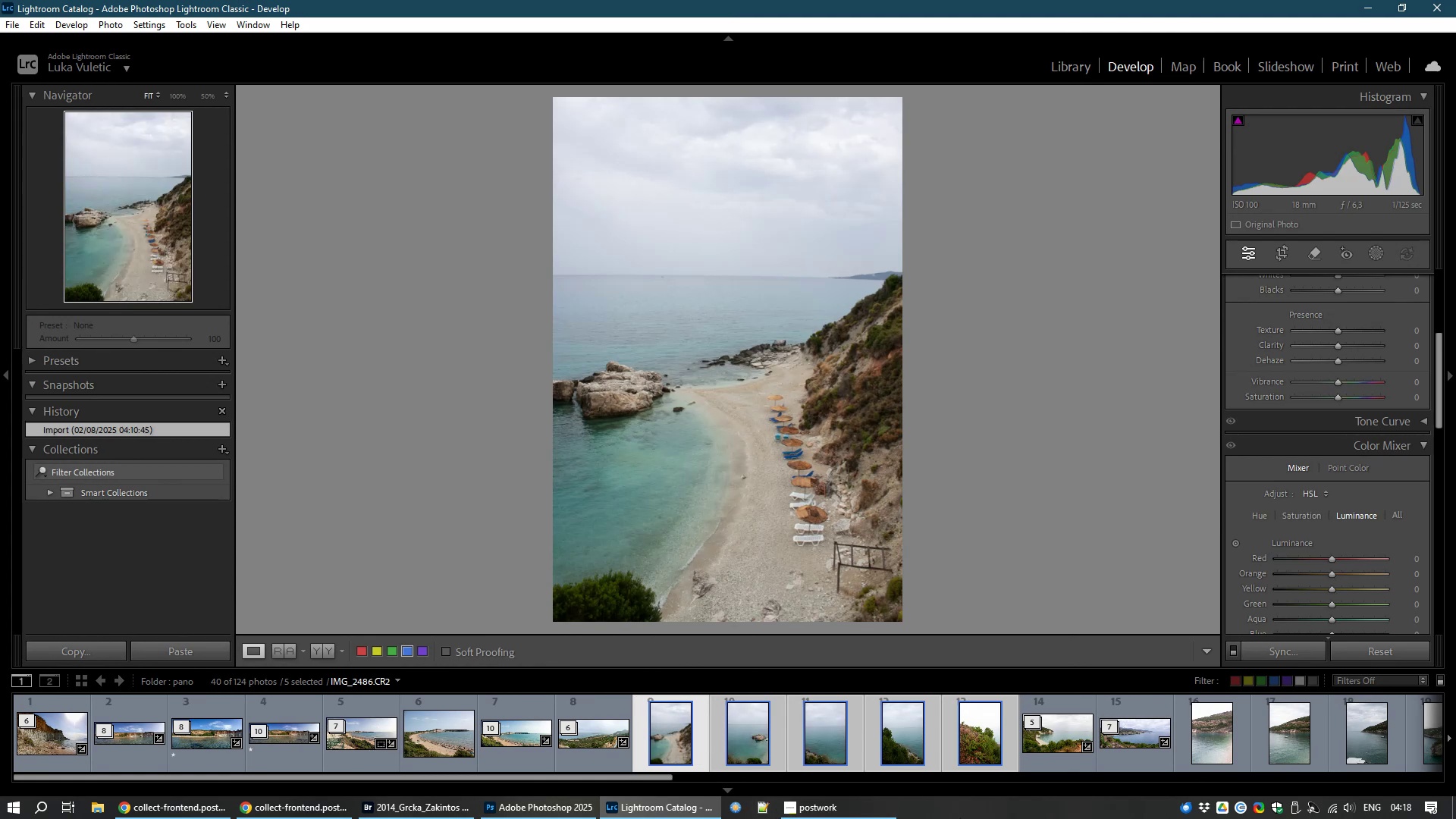 
hold_key(key=ControlLeft, duration=1.54)
left_click([755, 741])
 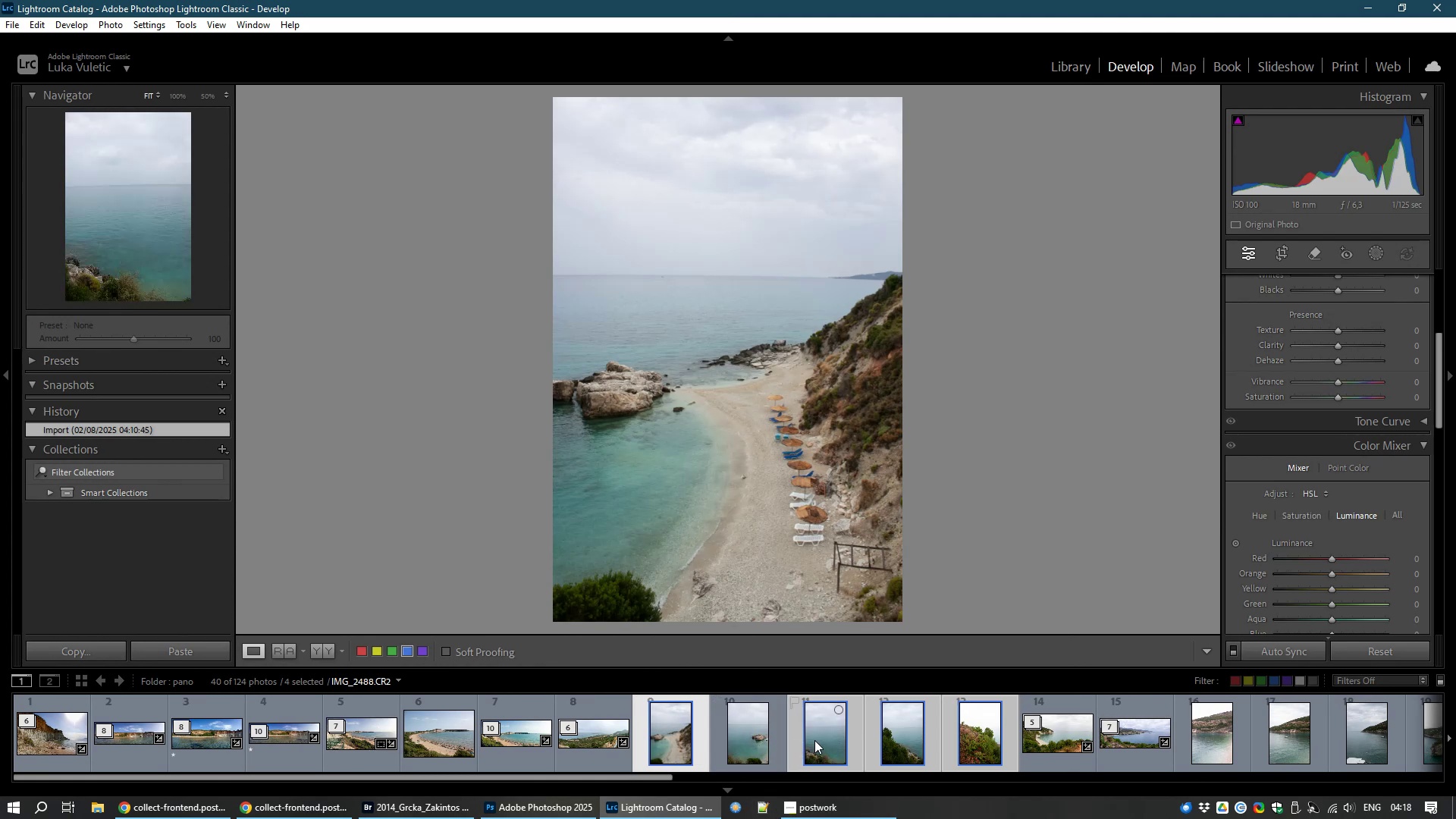 
left_click([814, 740])
 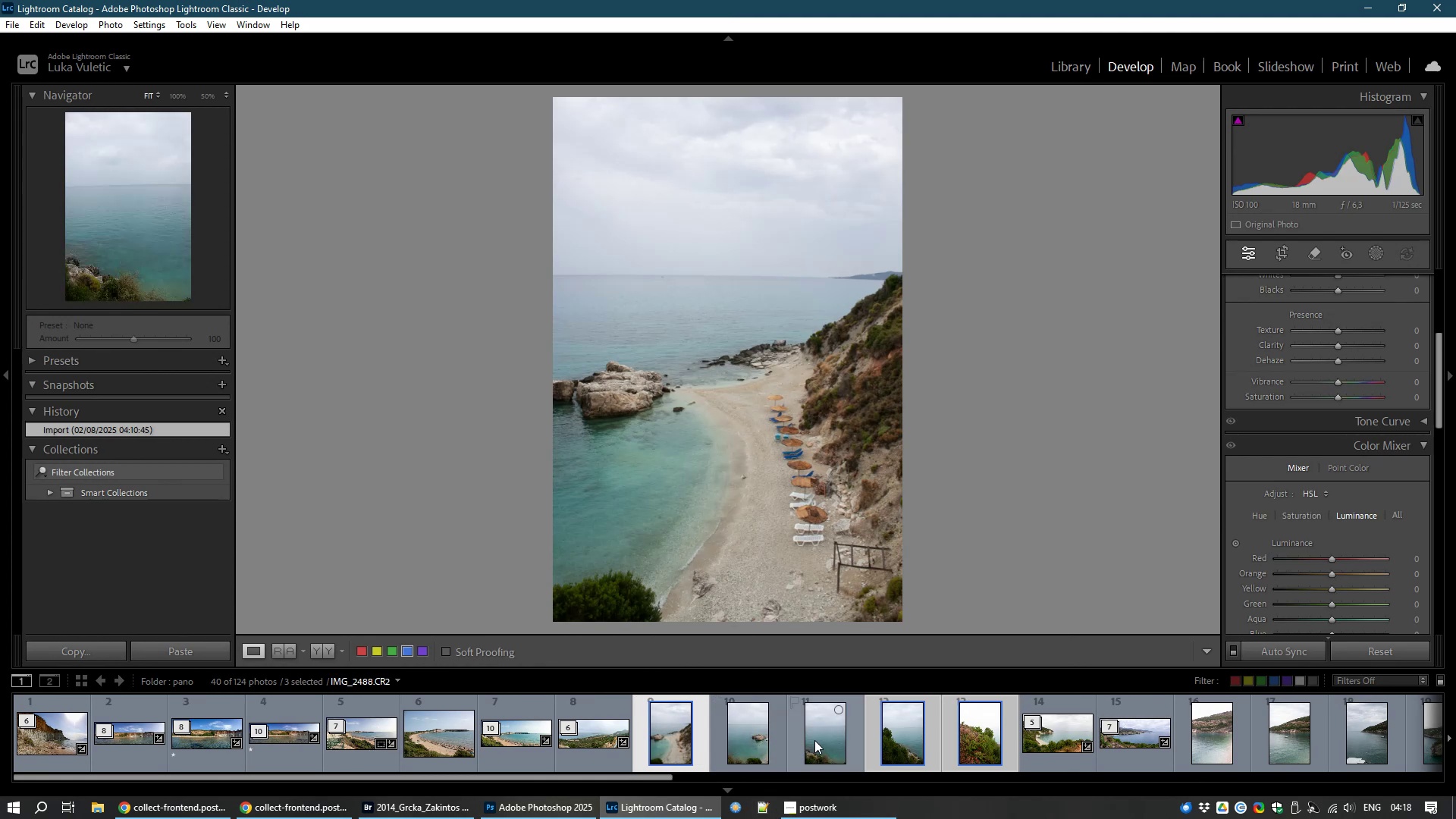 
hold_key(key=ControlLeft, duration=1.43)
left_click([981, 742])
 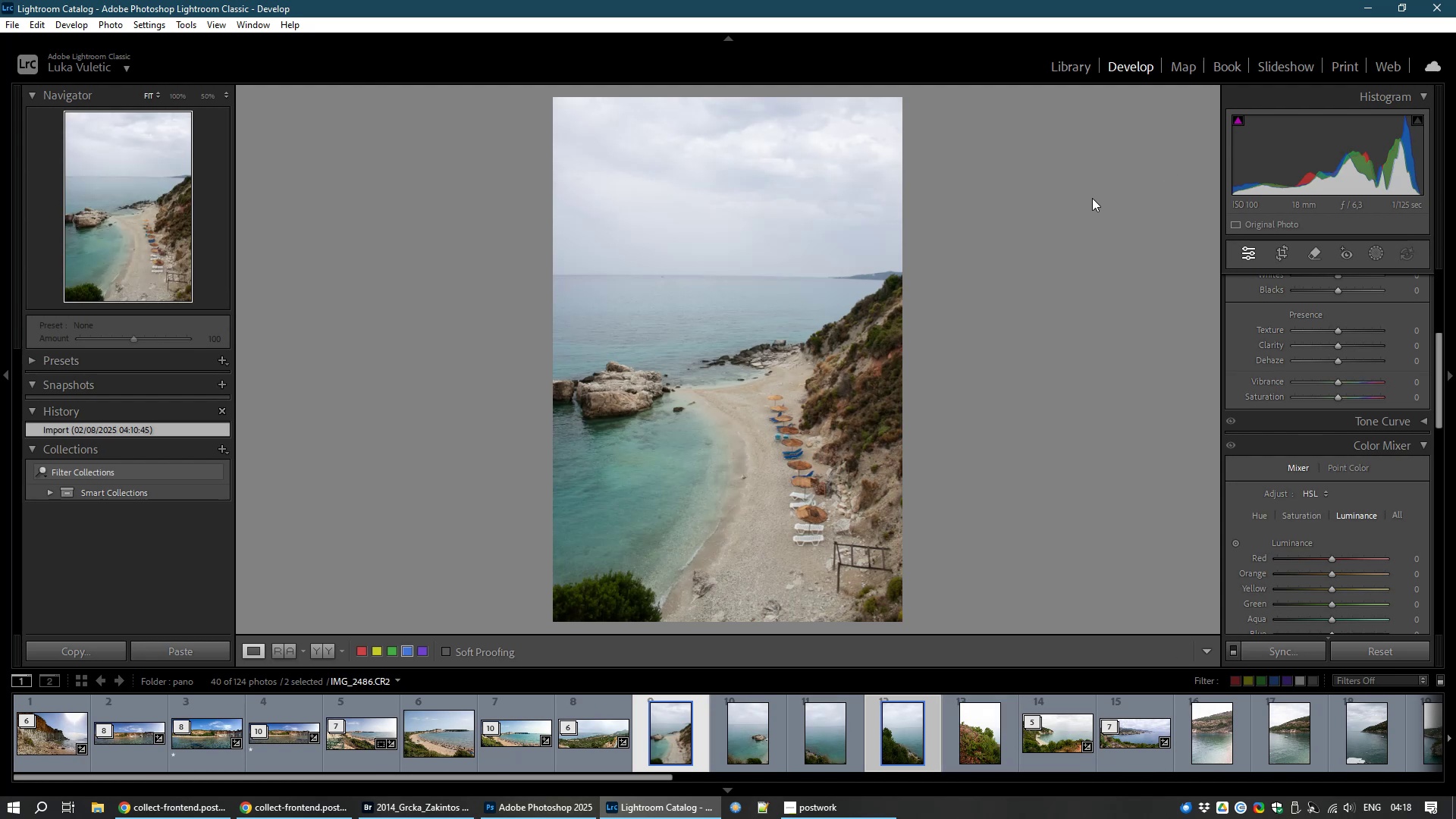 
key(Control+M)
 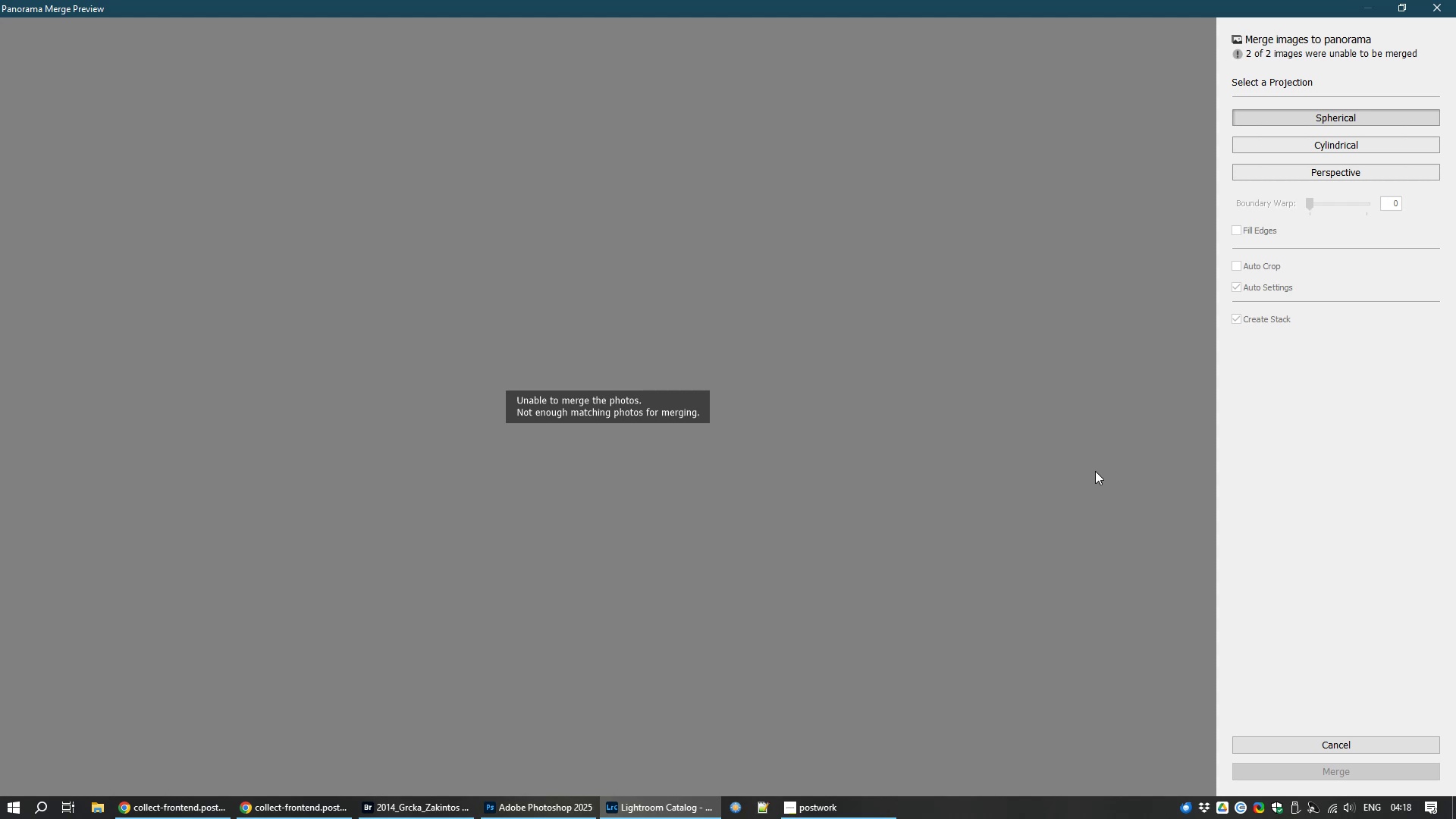 
wait(5.81)
 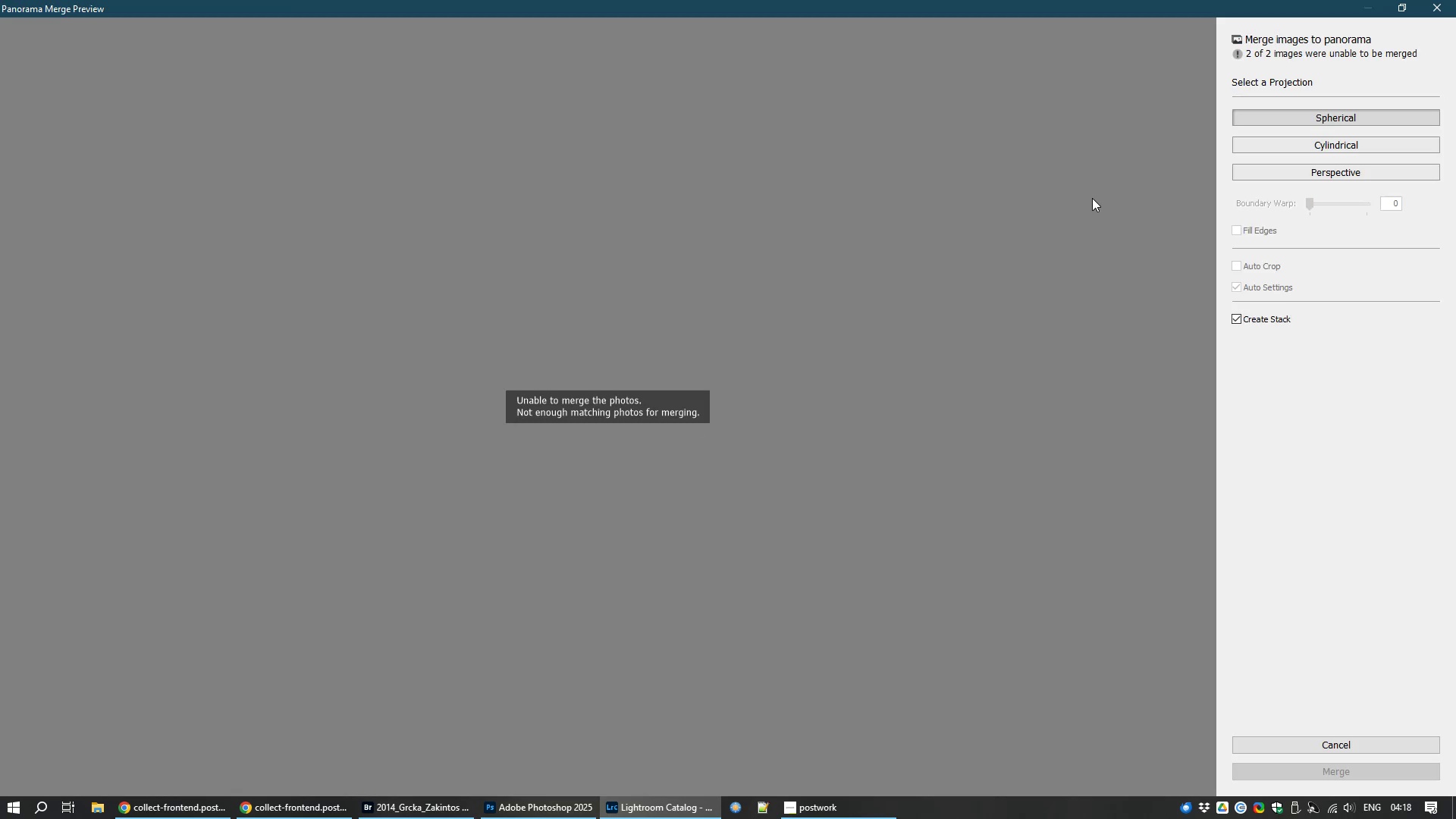 
left_click([1343, 741])
 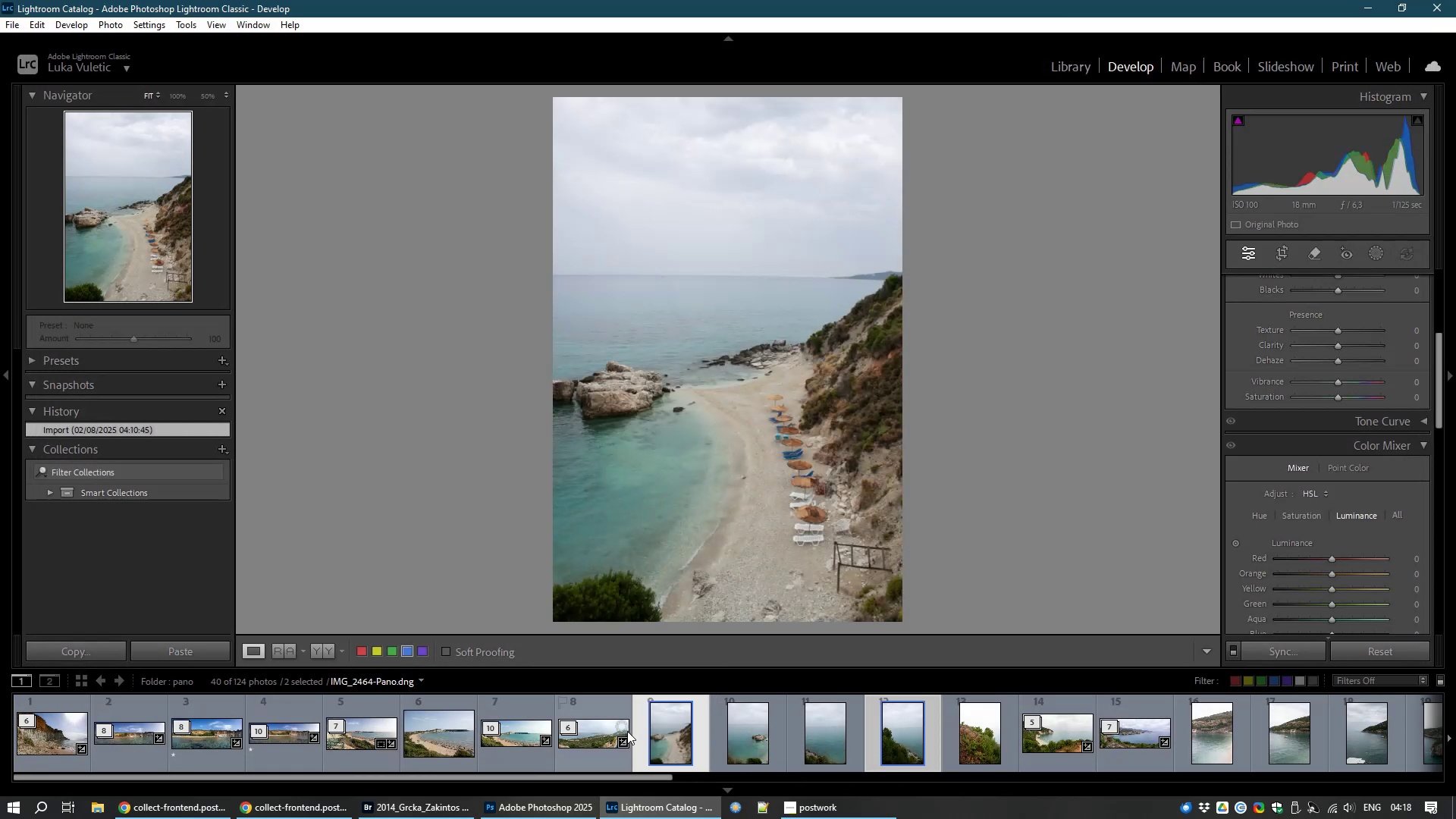 
wait(5.17)
 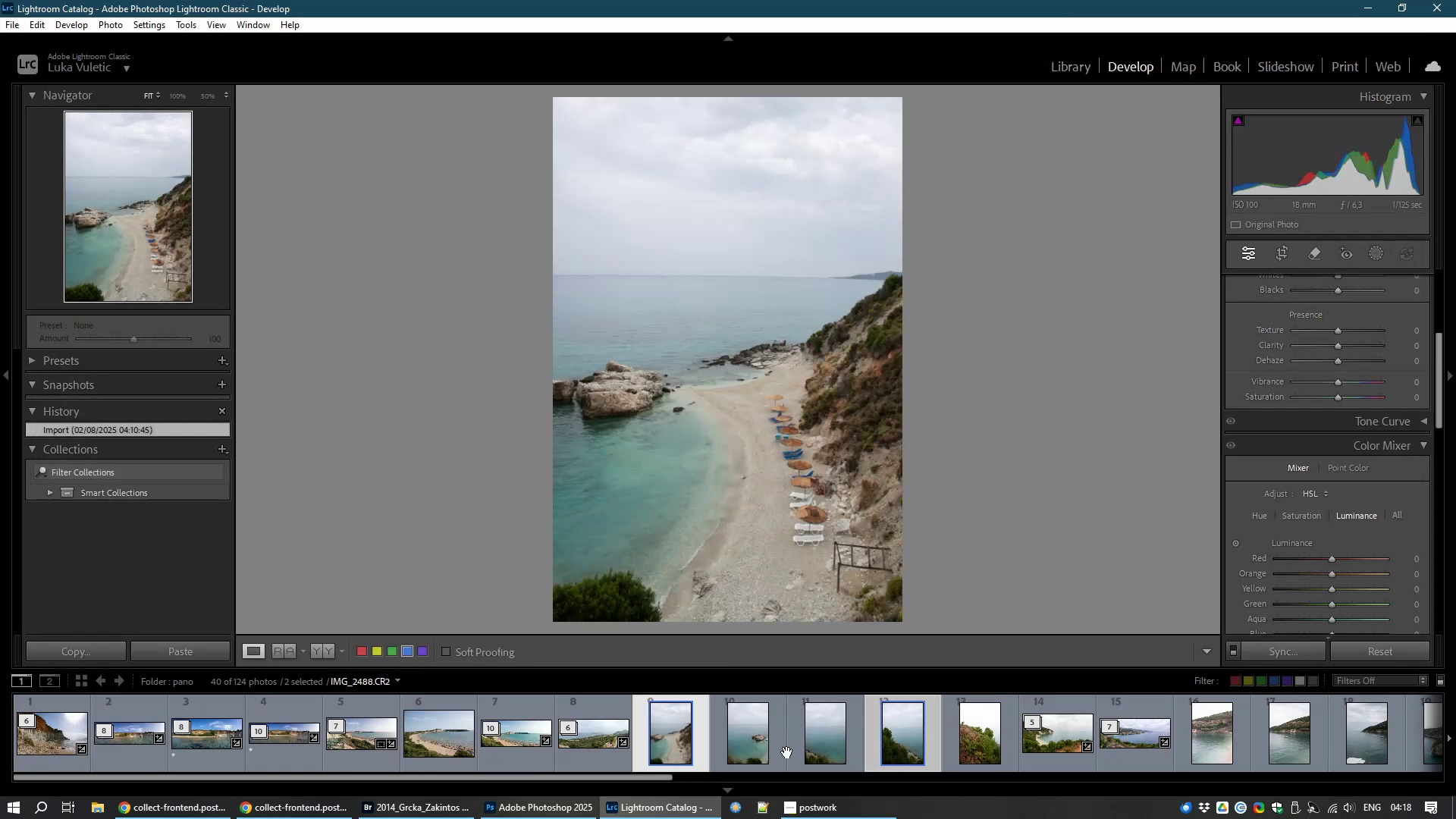 
left_click([686, 740])
 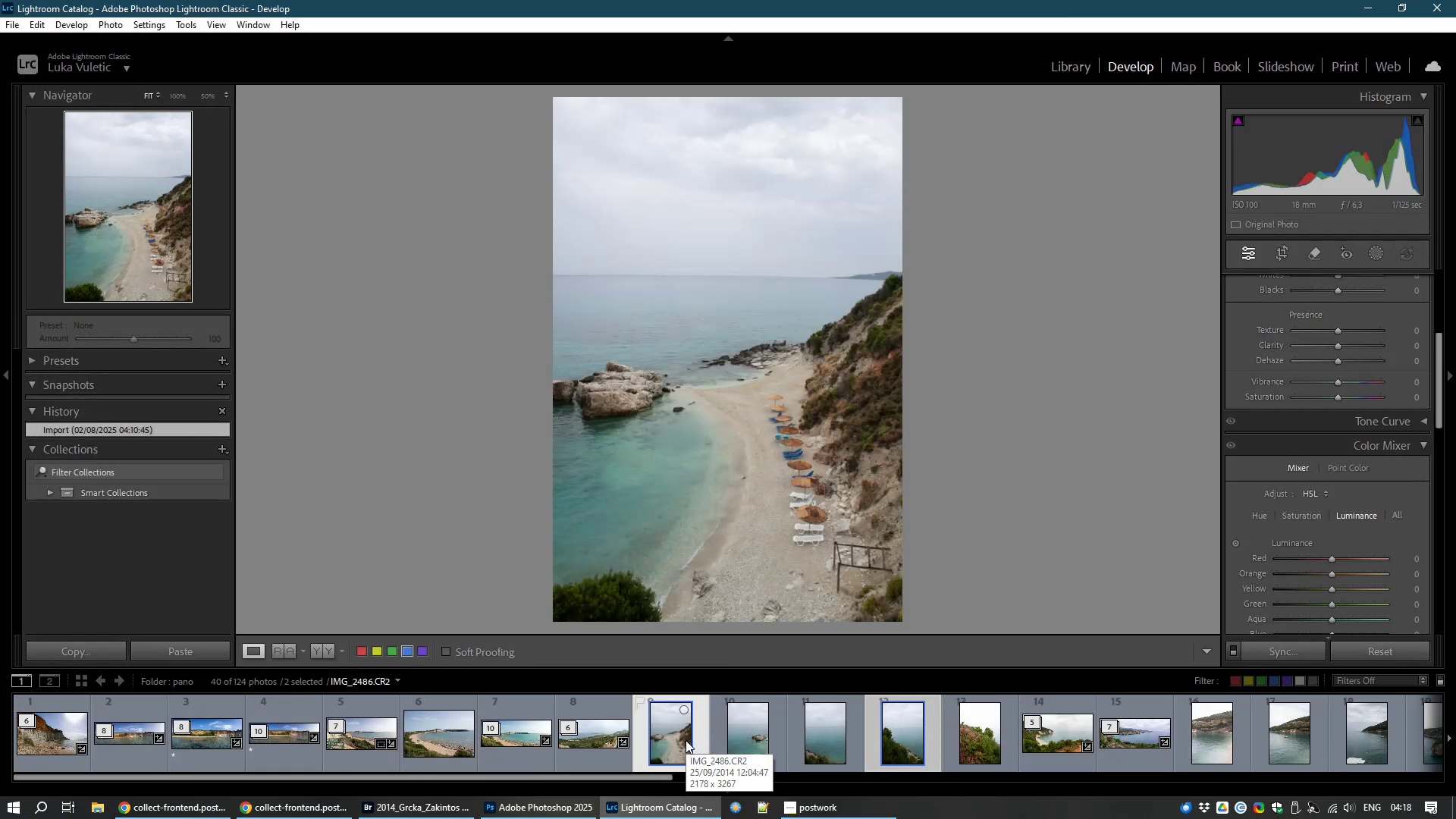 
key(Control+ControlLeft)
 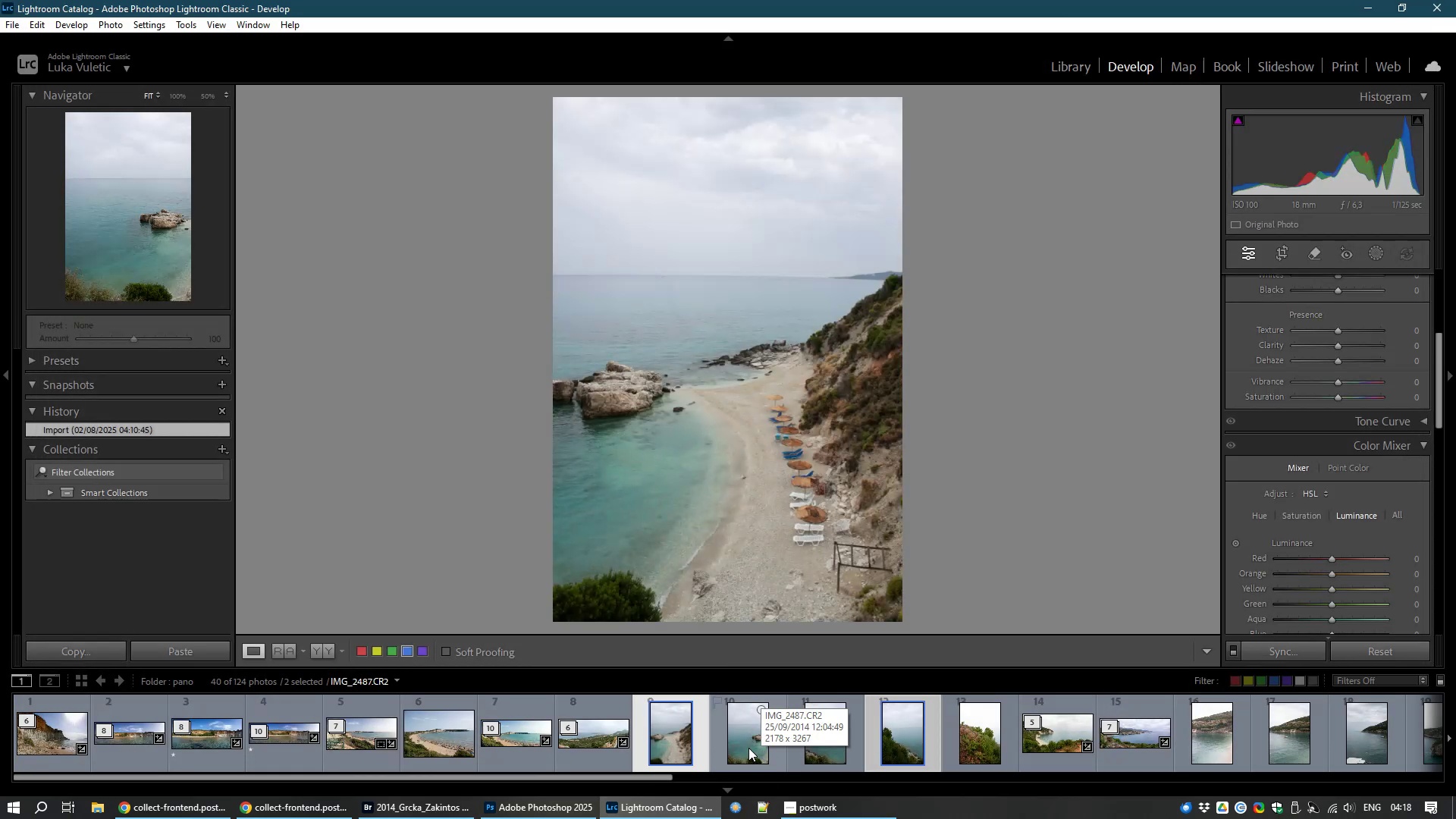 
hold_key(key=ControlLeft, duration=1.5)
left_click([748, 748])
 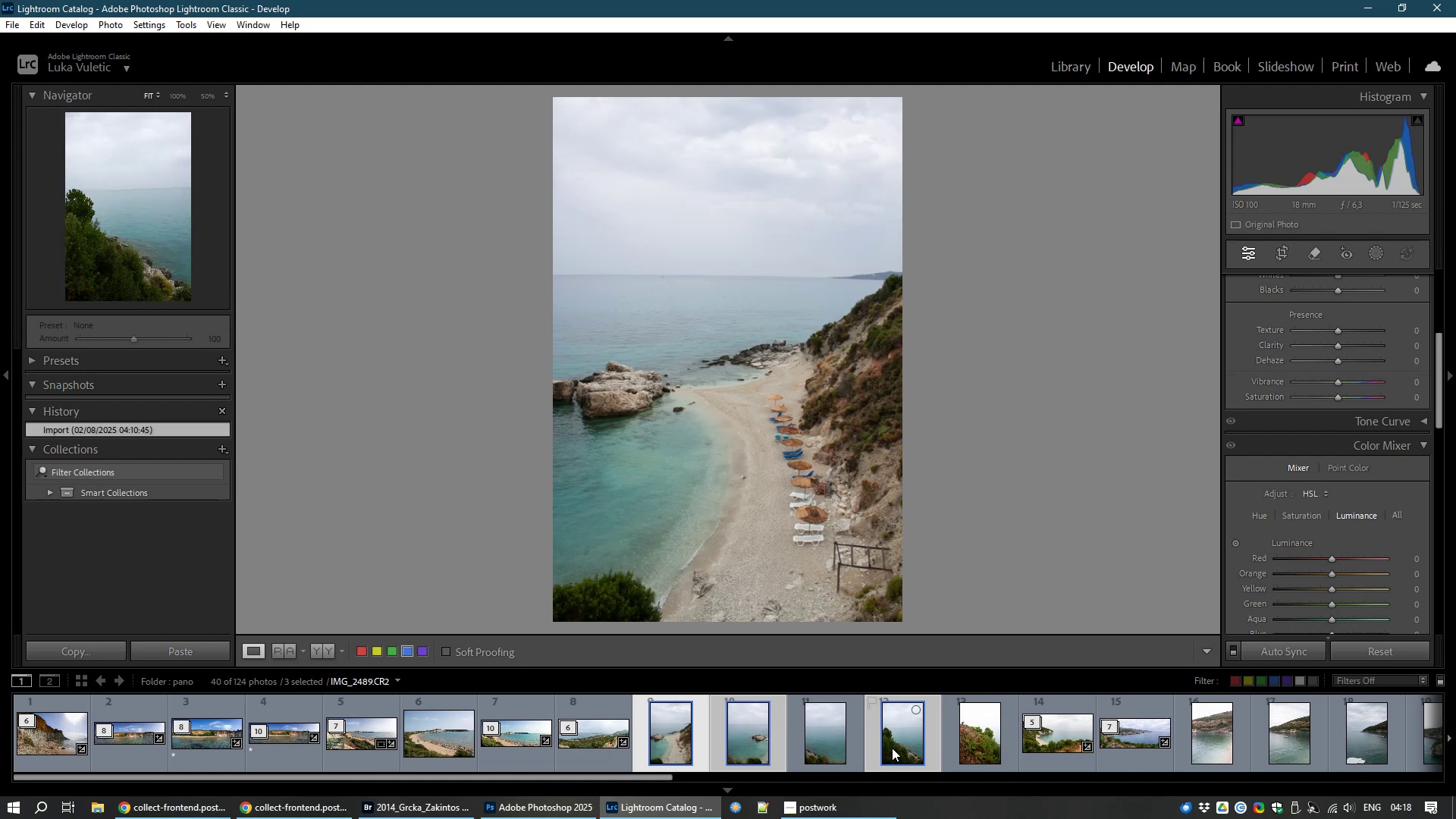 
left_click([892, 748])
 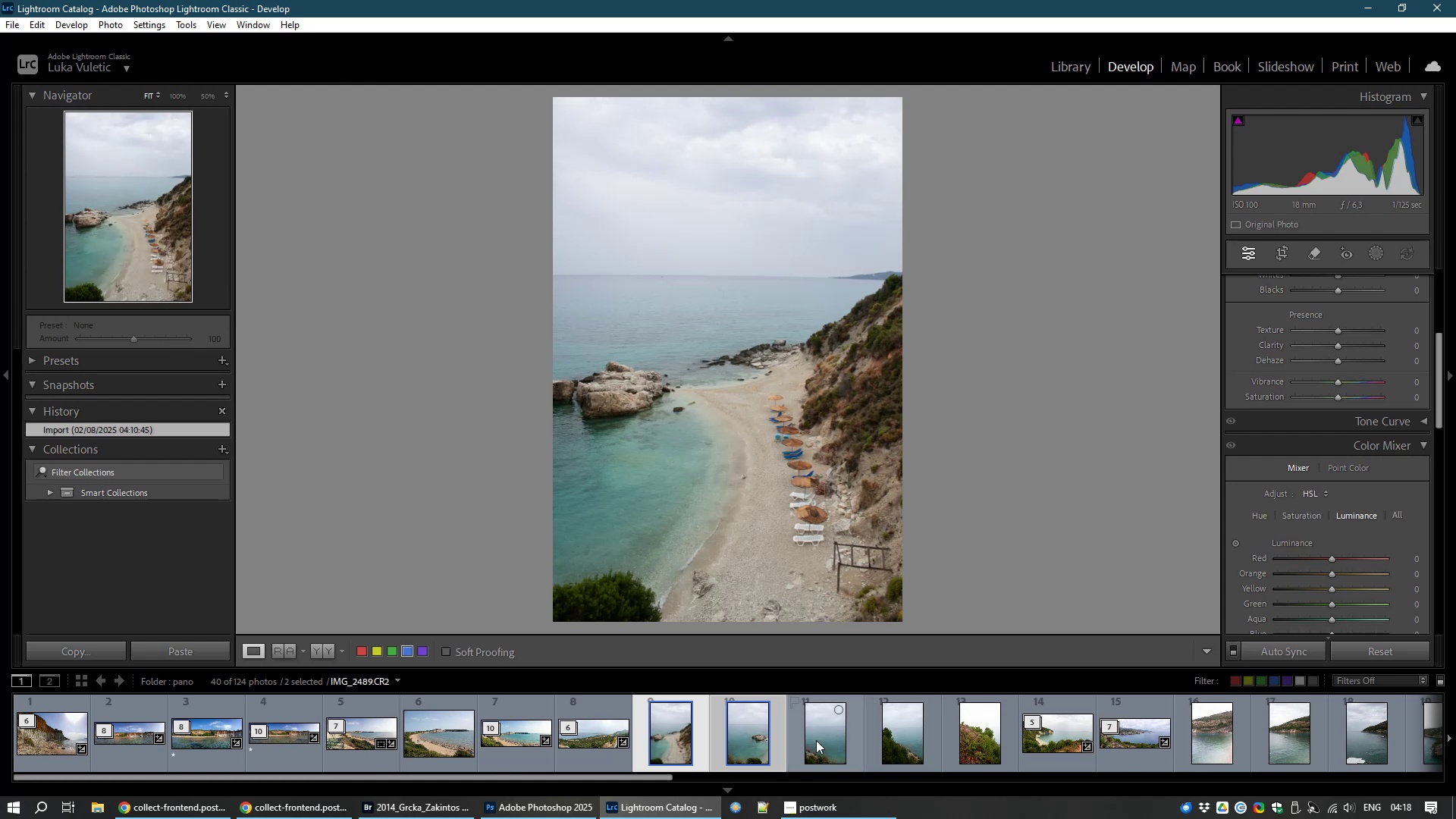 
hold_key(key=ControlLeft, duration=0.87)
 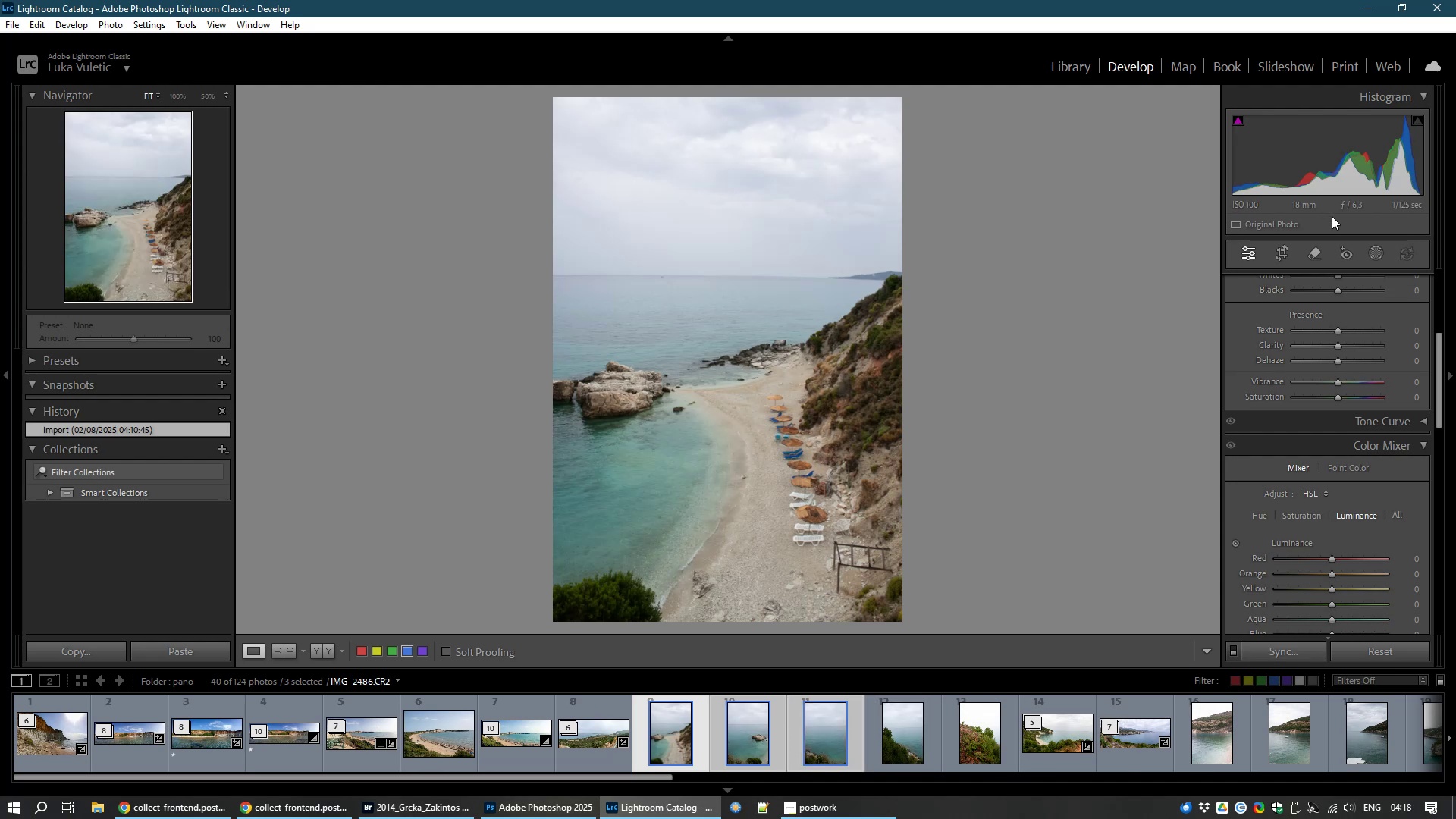 
key(Control+M)
 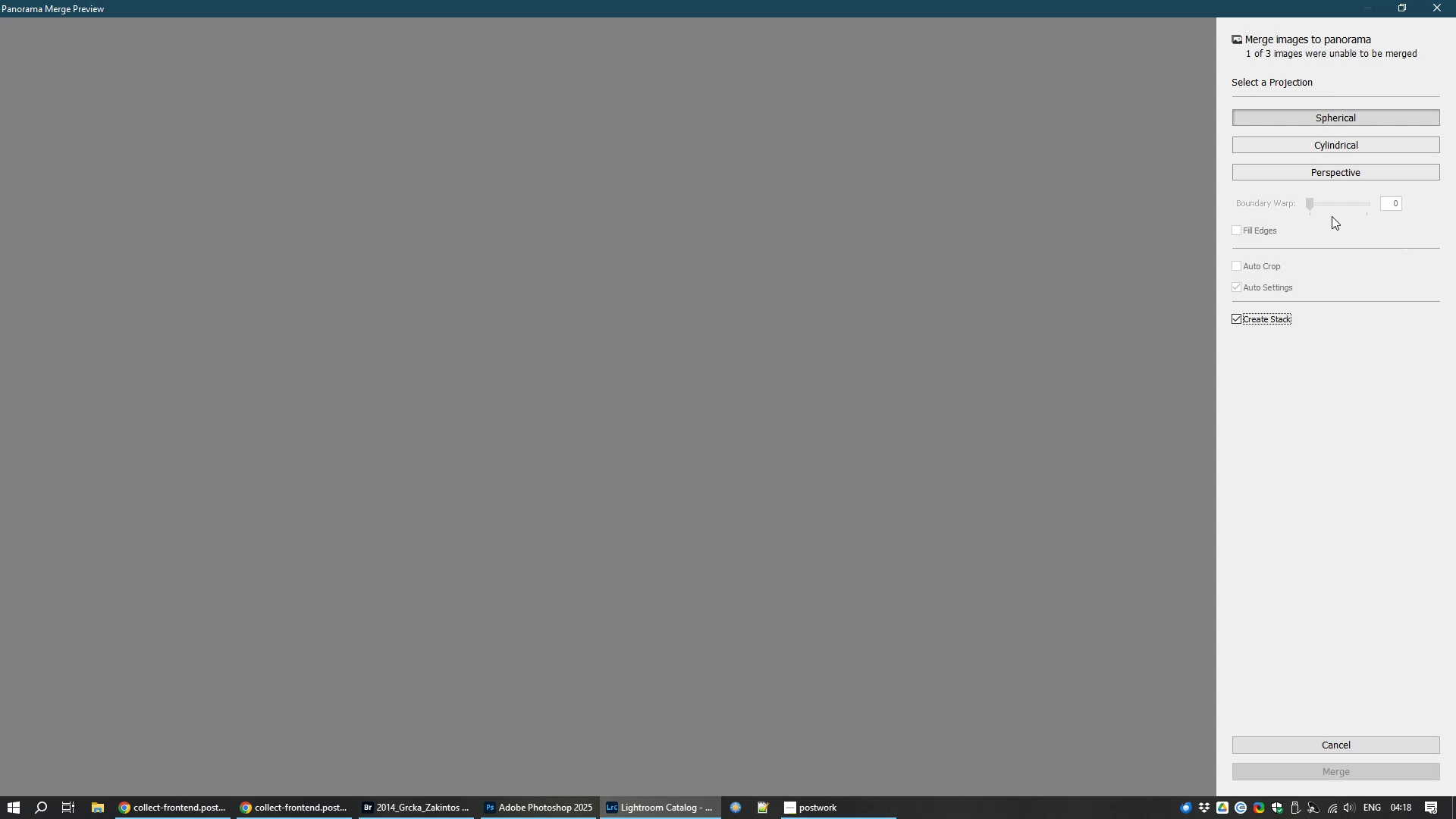 
wait(9.8)
 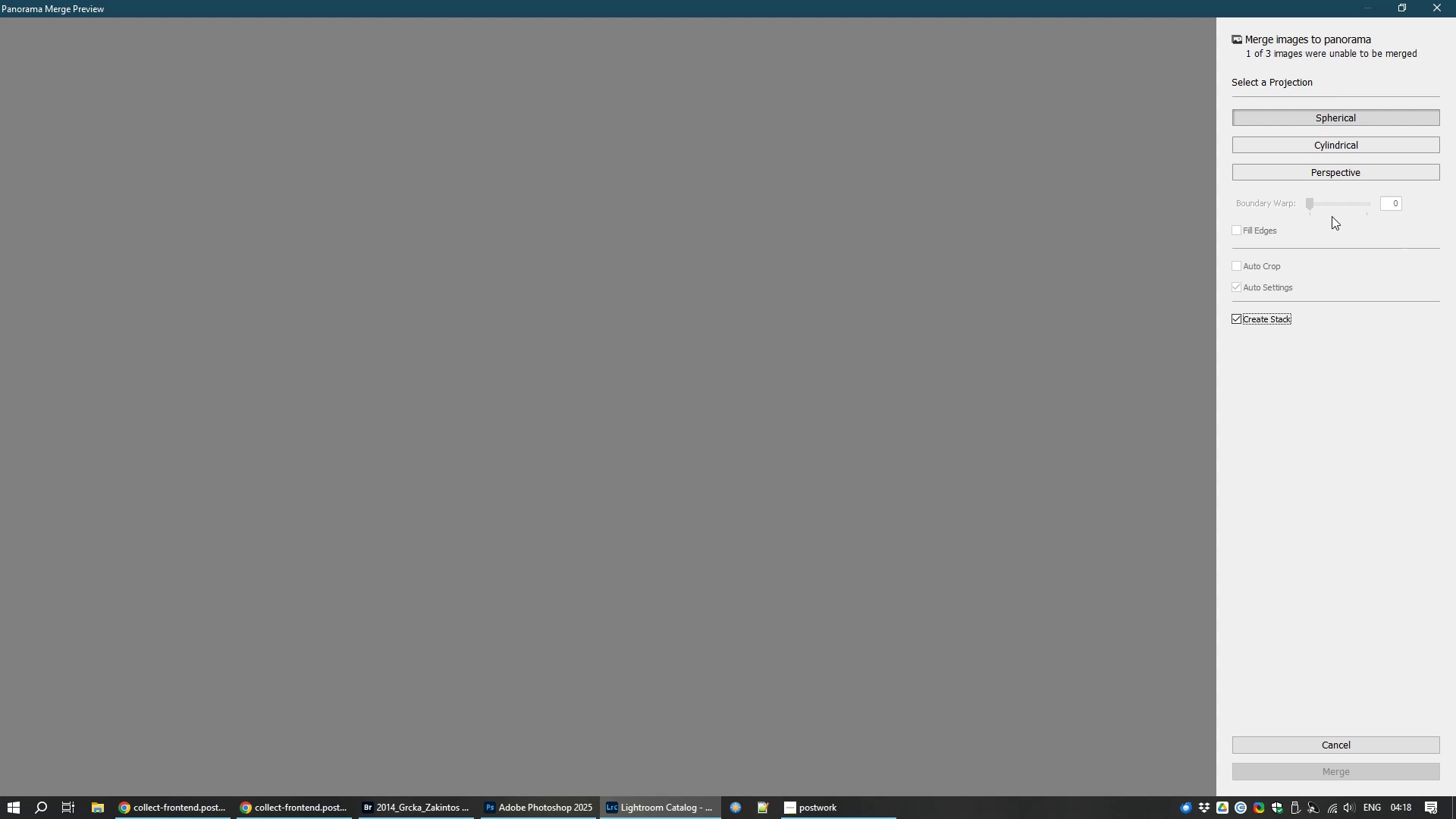 
left_click([1336, 741])
 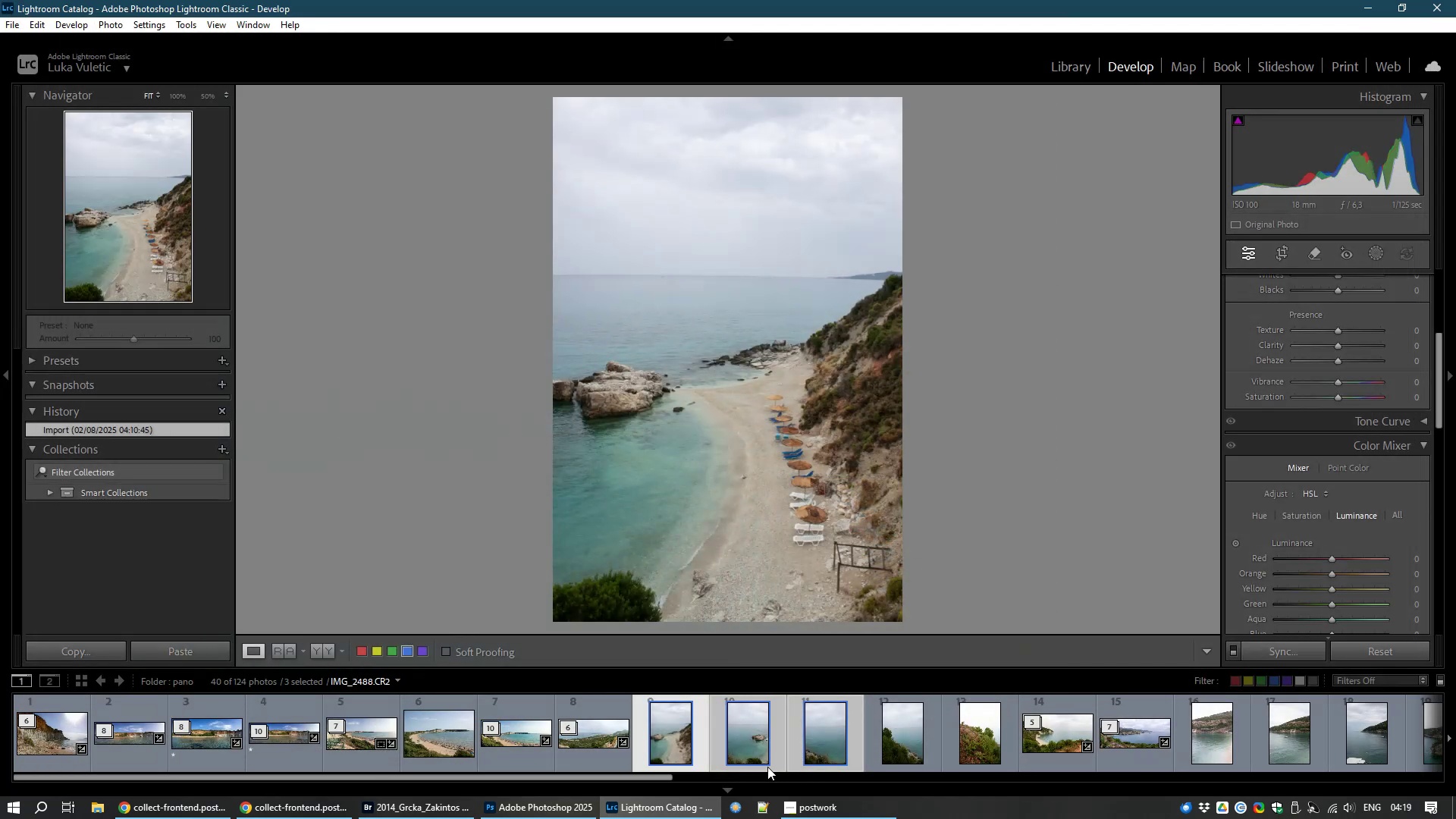 
hold_key(key=ControlLeft, duration=1.53)
 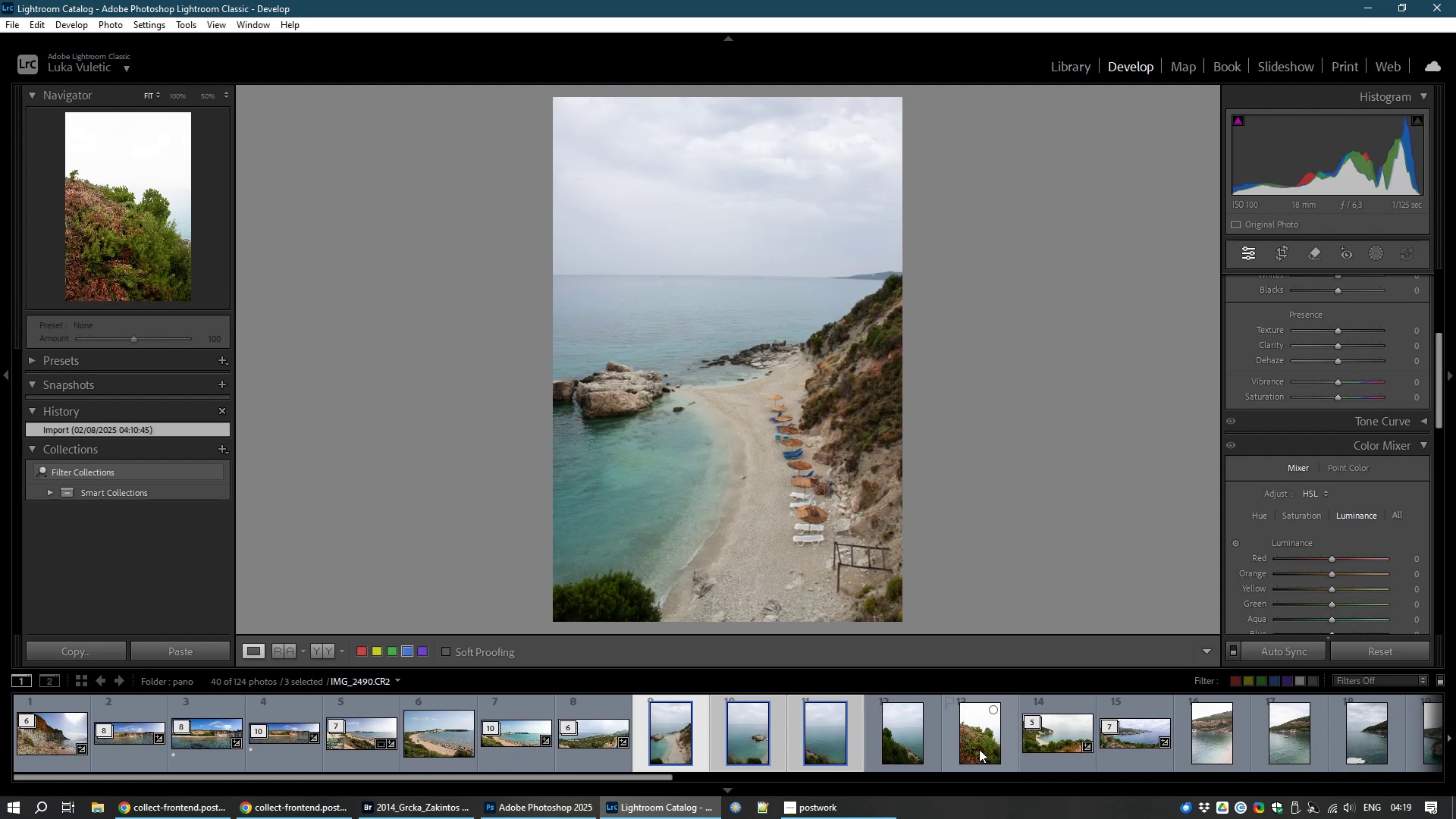 
hold_key(key=ControlLeft, duration=1.51)
left_click([979, 749])
 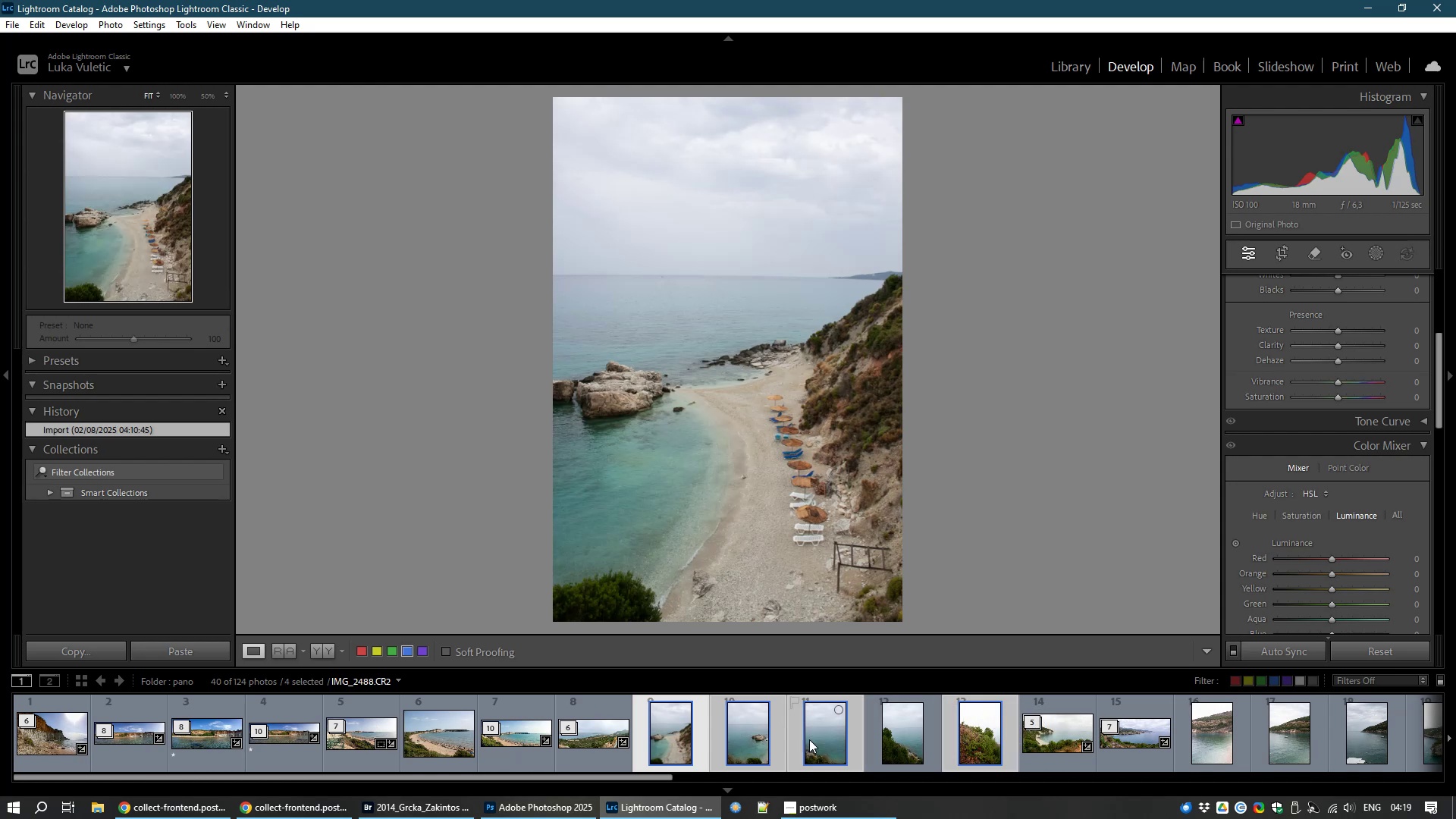 
hold_key(key=ControlLeft, duration=1.53)
 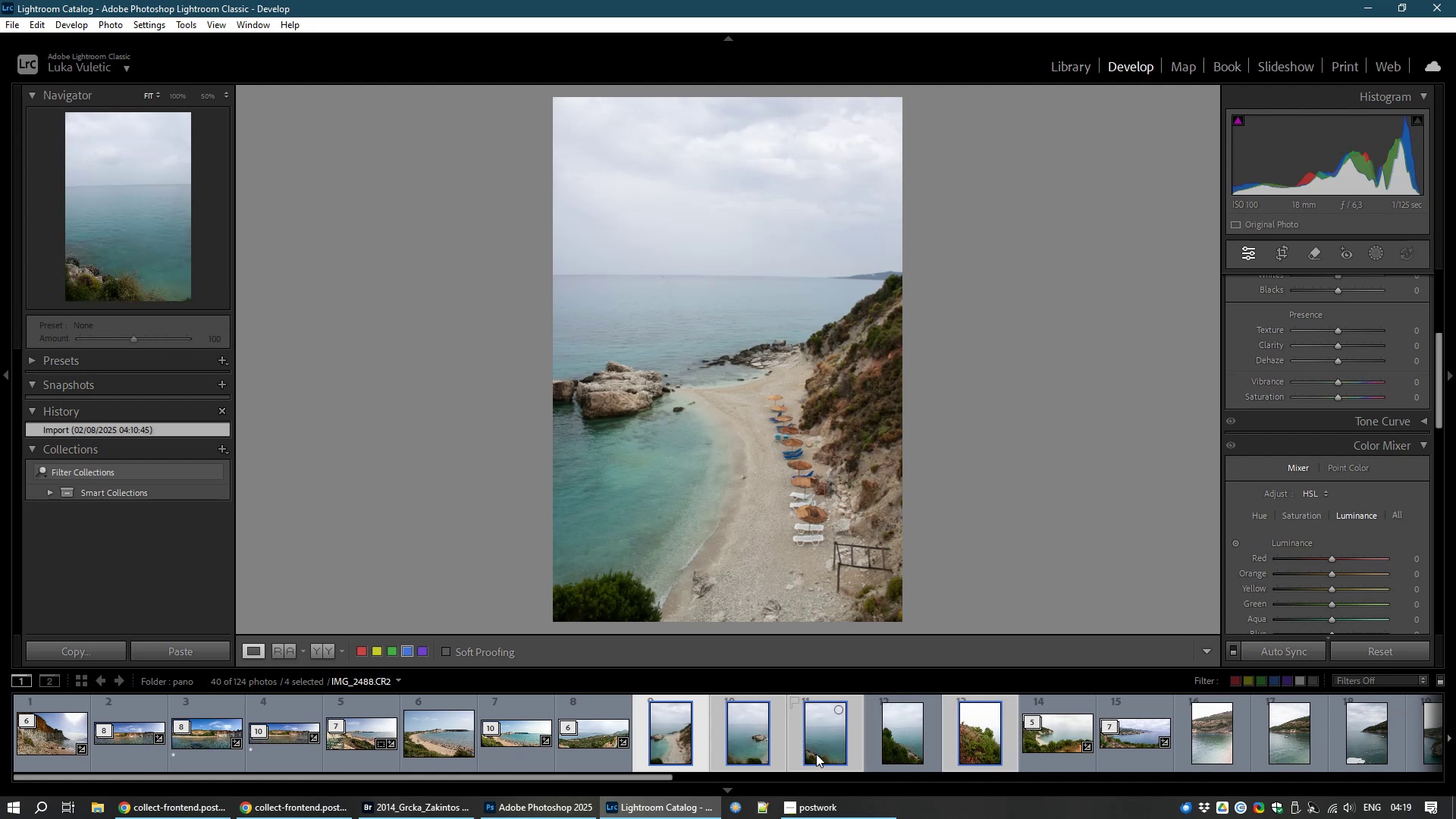 
hold_key(key=ControlLeft, duration=1.52)
 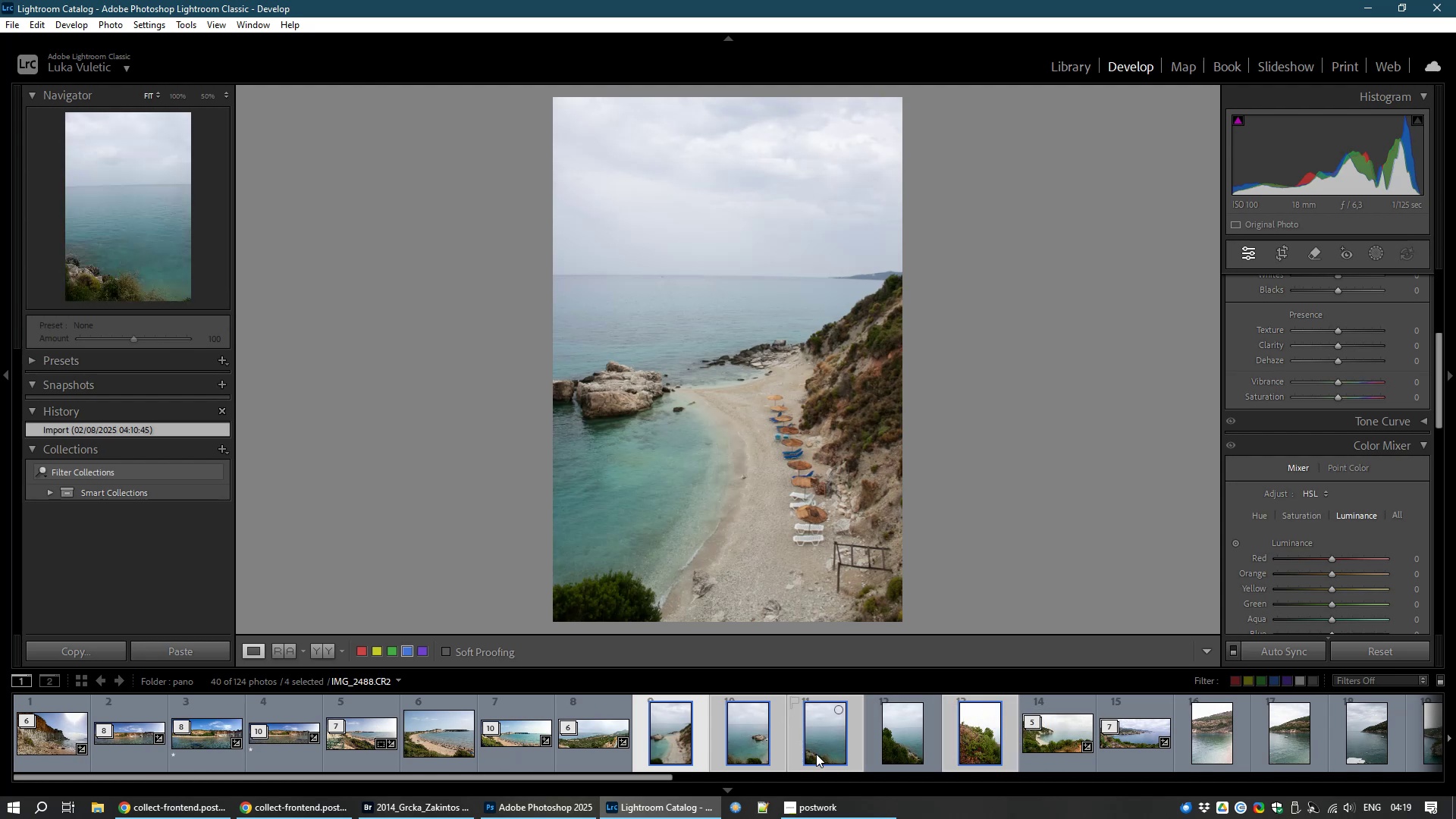 
hold_key(key=ControlLeft, duration=1.28)
left_click([816, 754])
 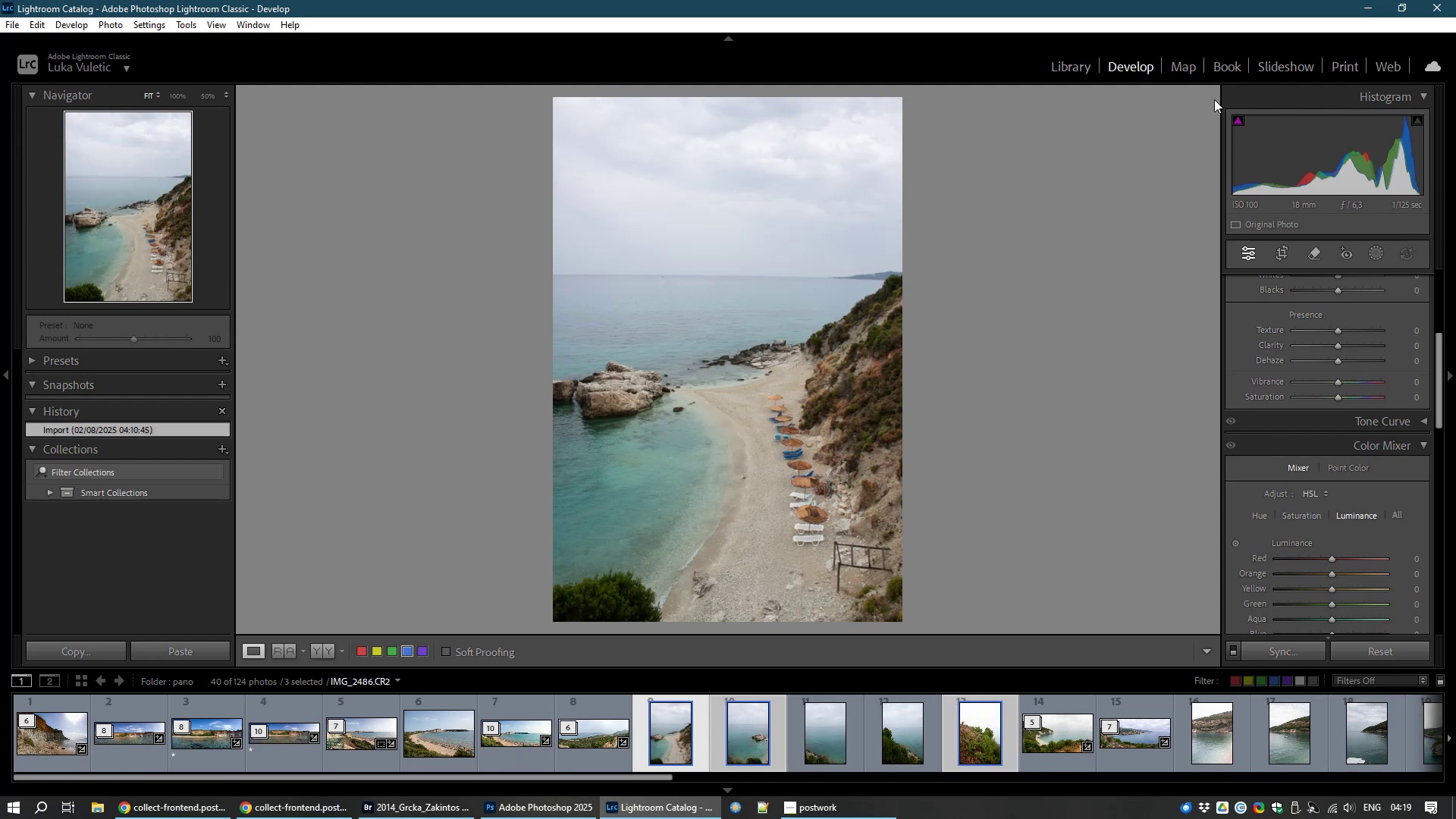 
key(Control+M)
 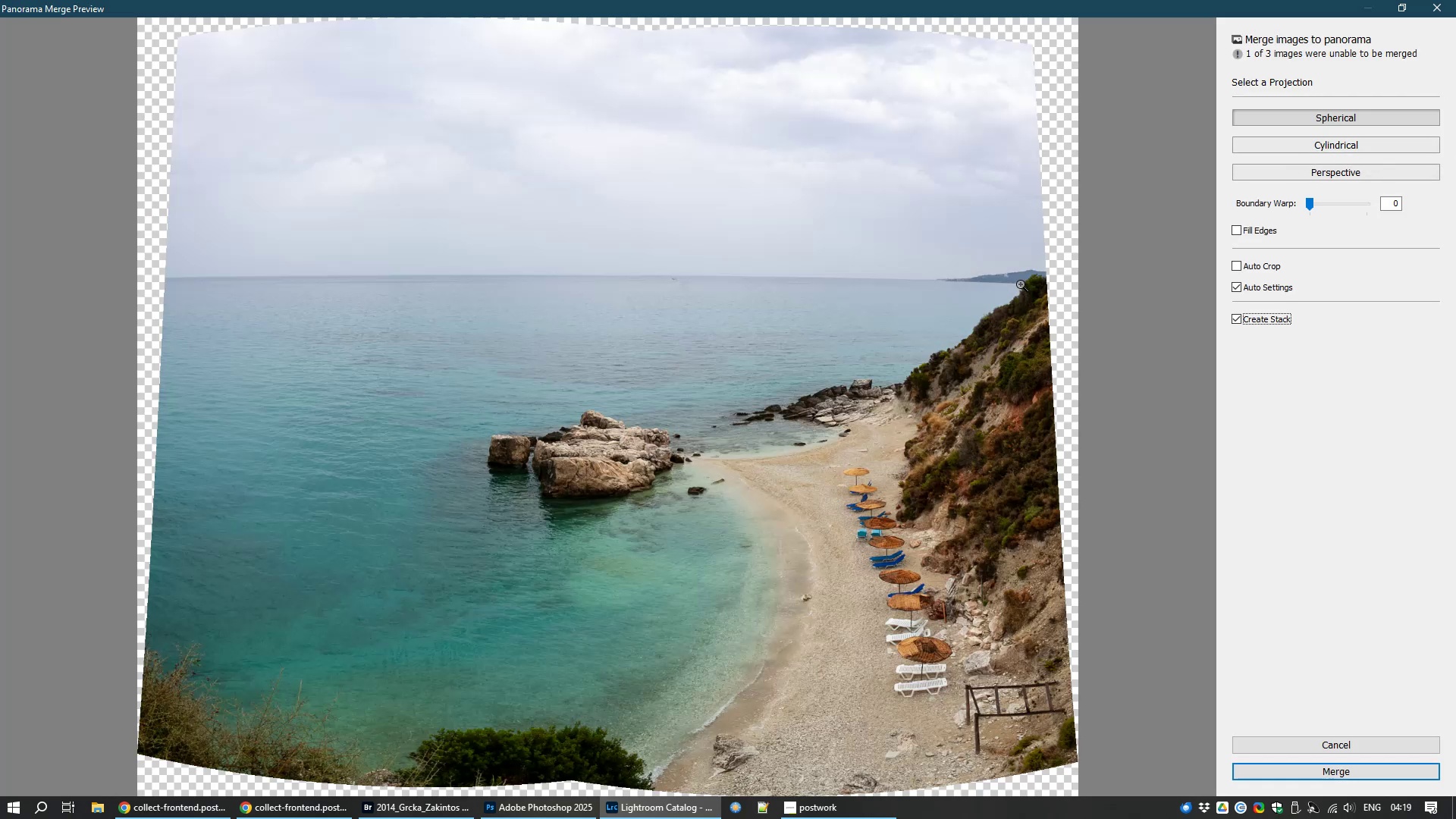 
wait(10.57)
 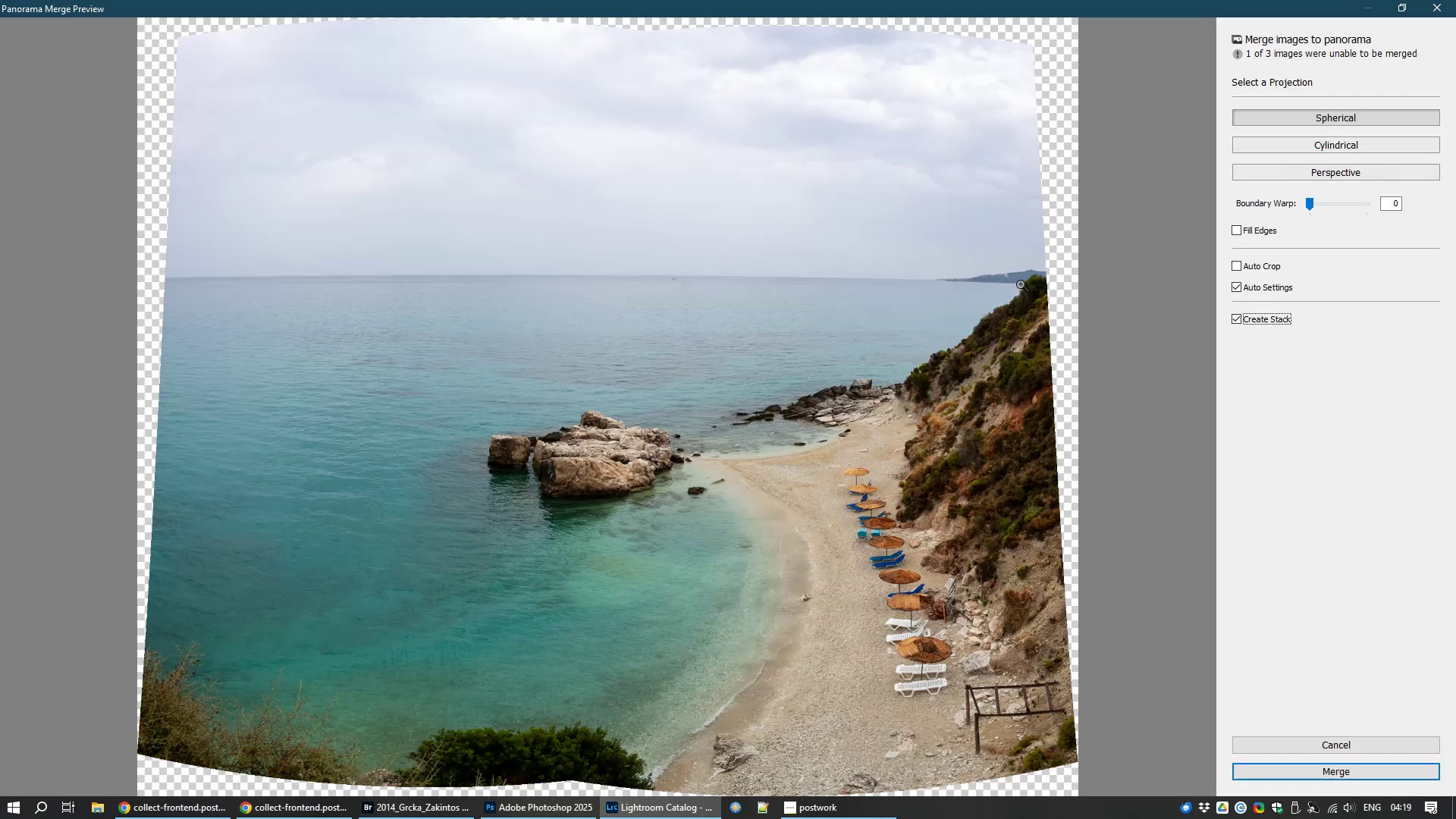 
left_click([1334, 752])
 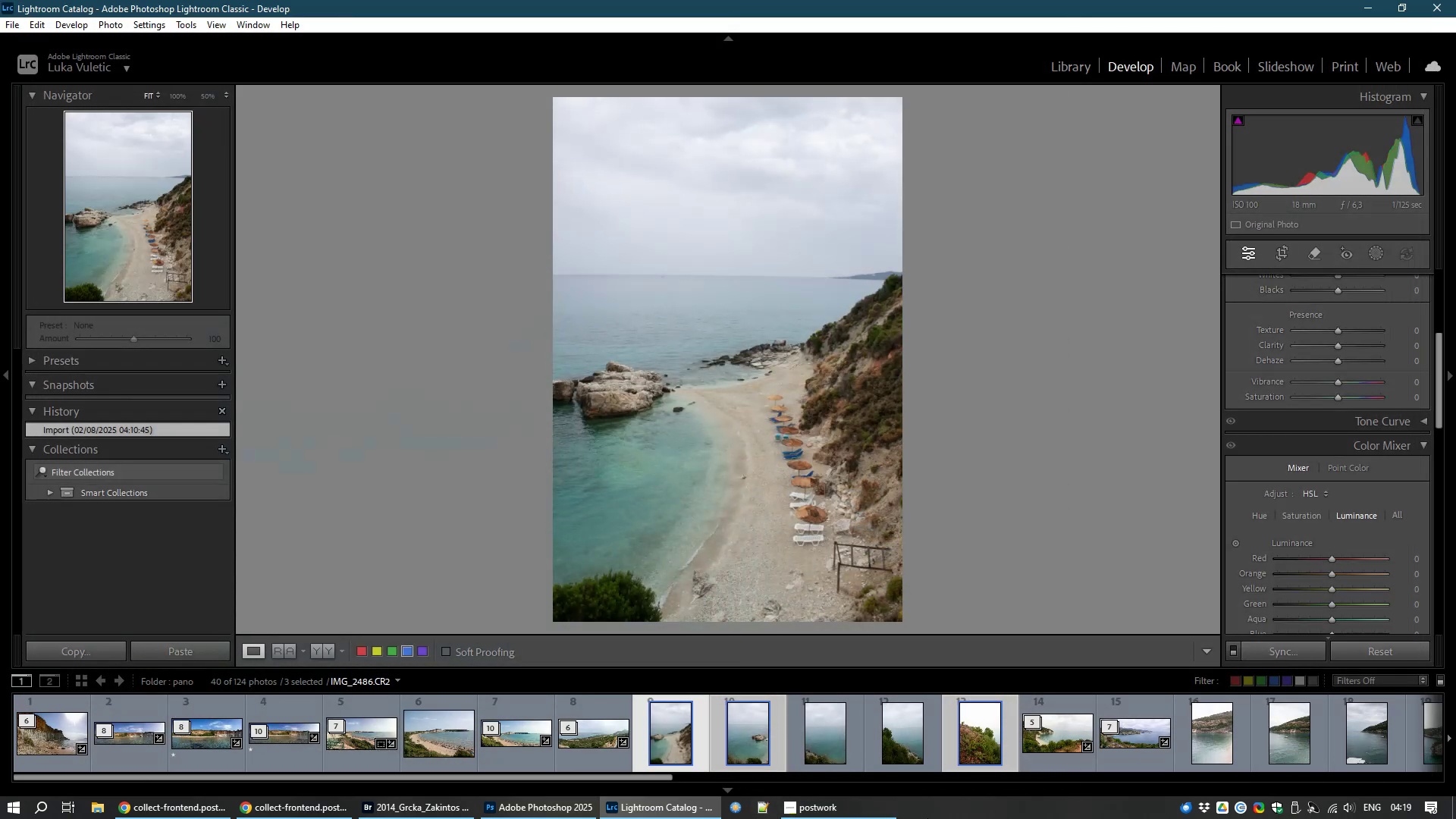 
hold_key(key=ControlLeft, duration=1.33)
left_click([900, 742])
 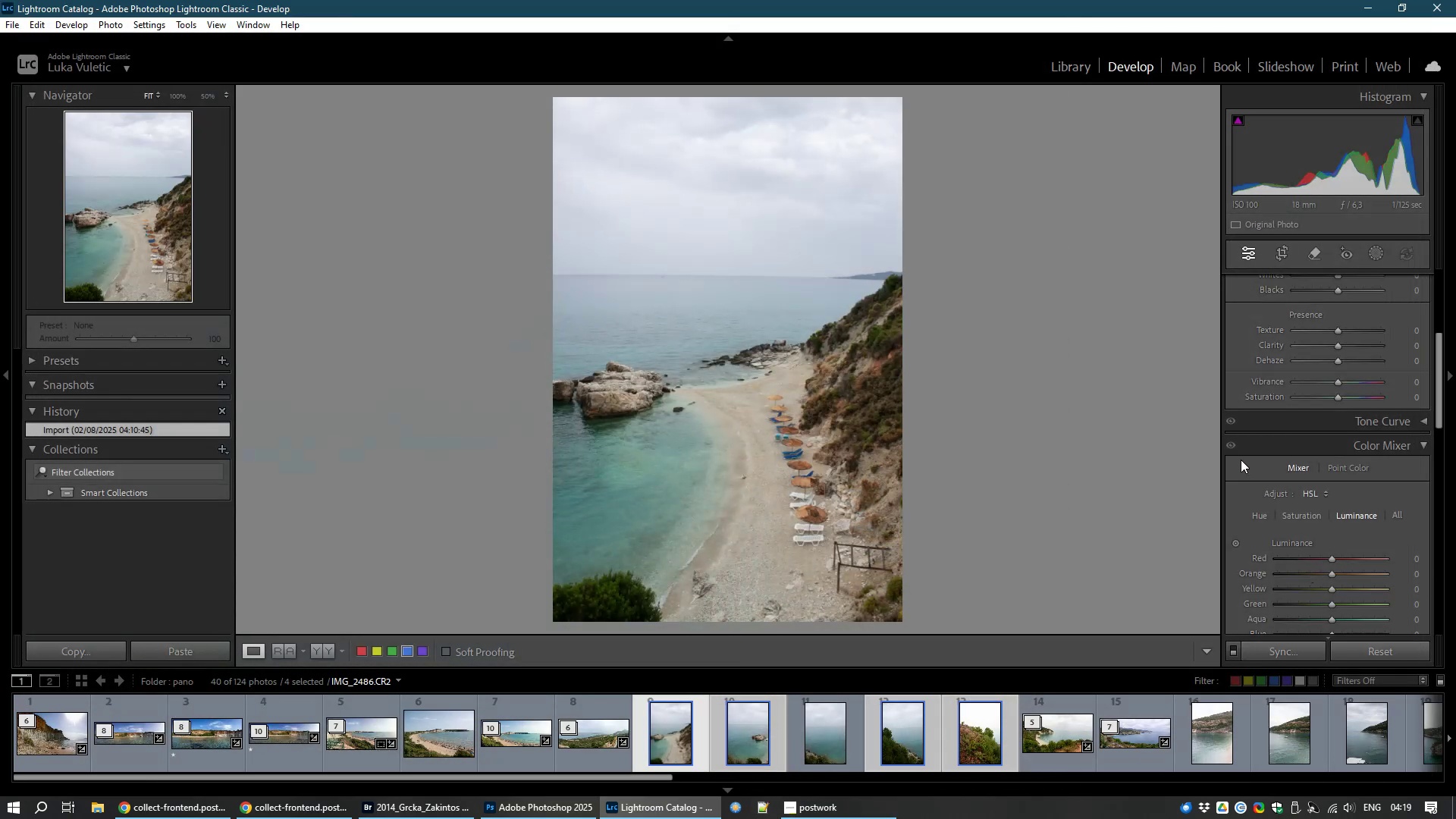 
key(Control+M)
 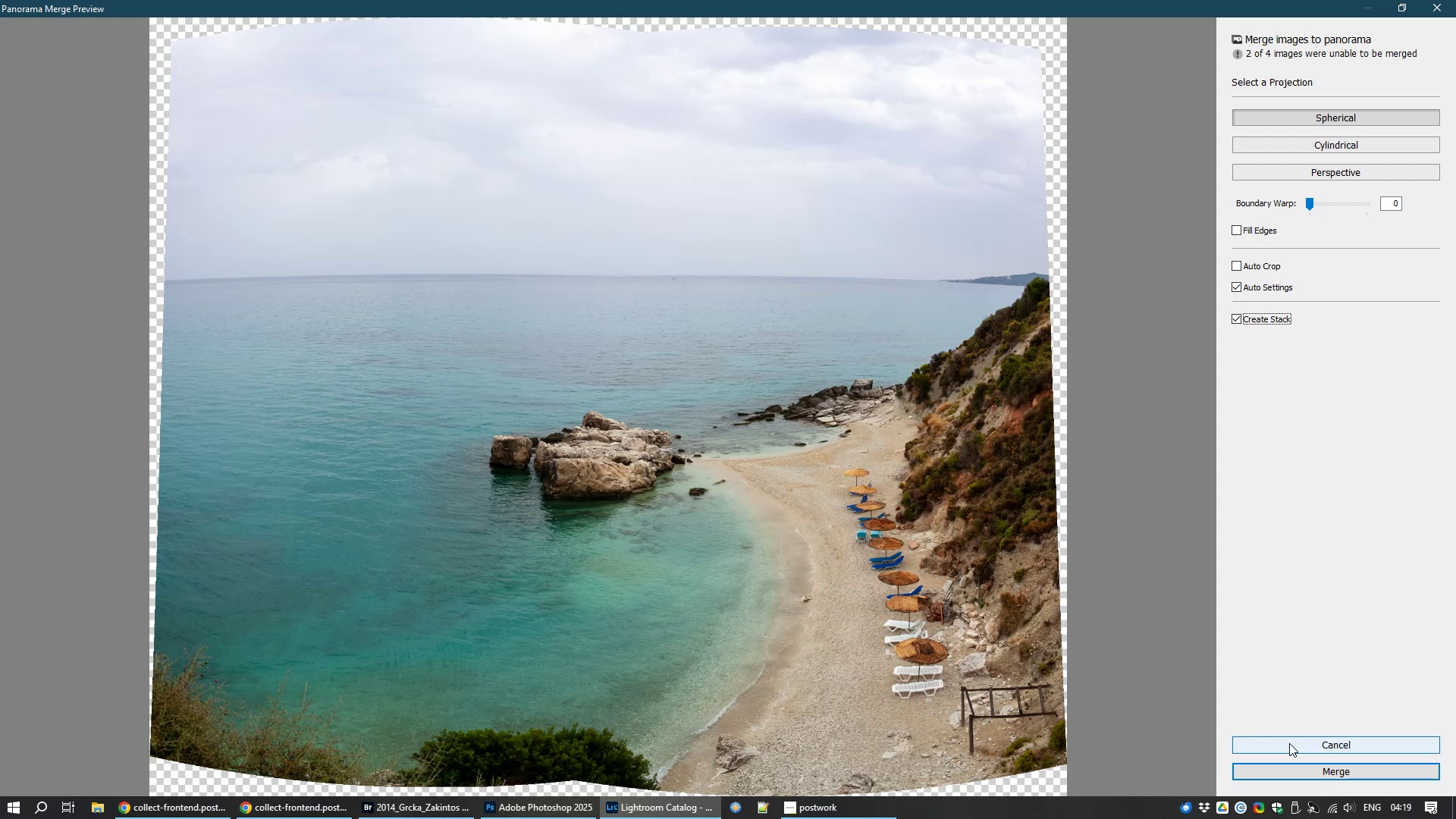 
wait(15.87)
 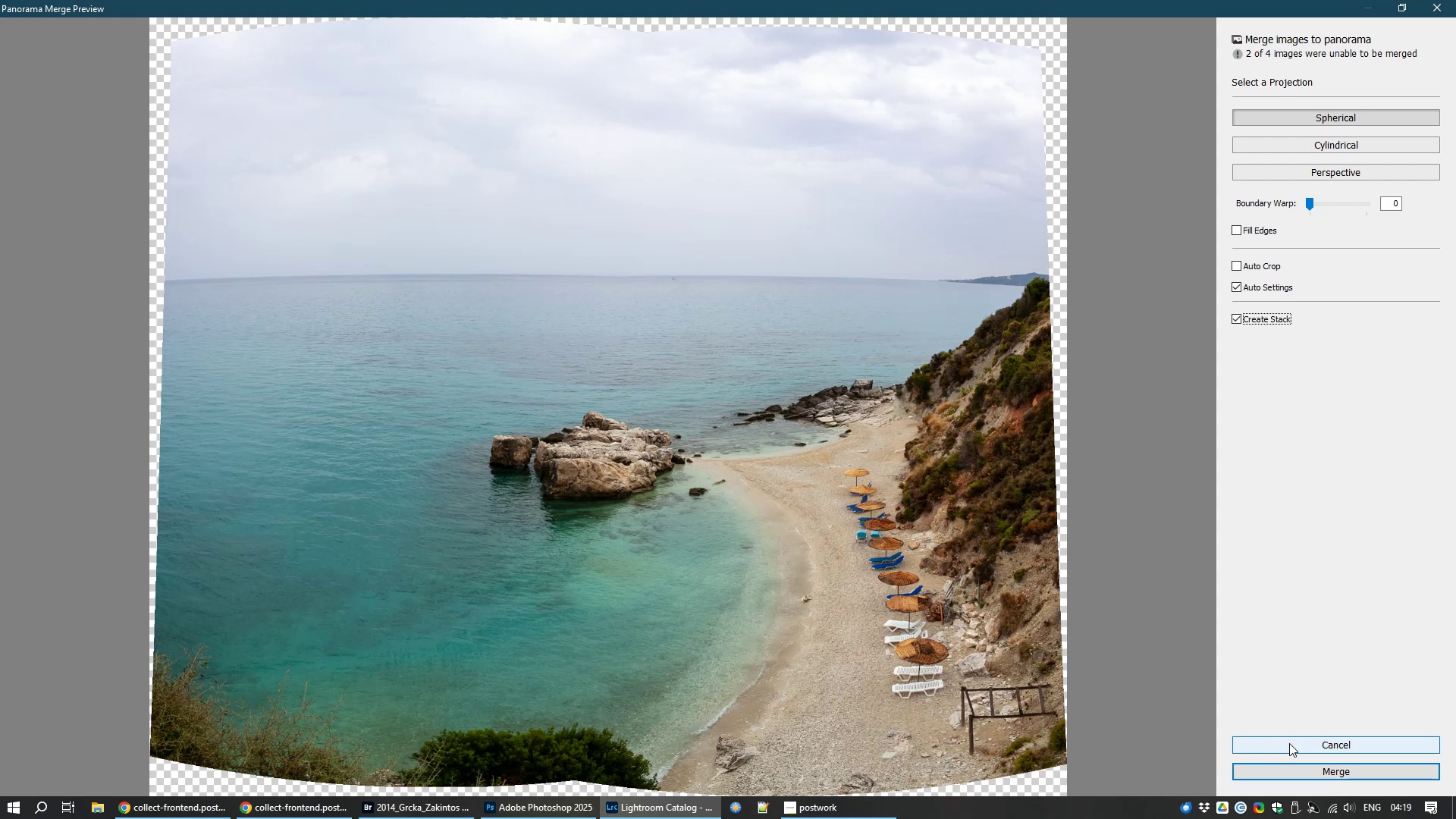 
left_click([1340, 744])
 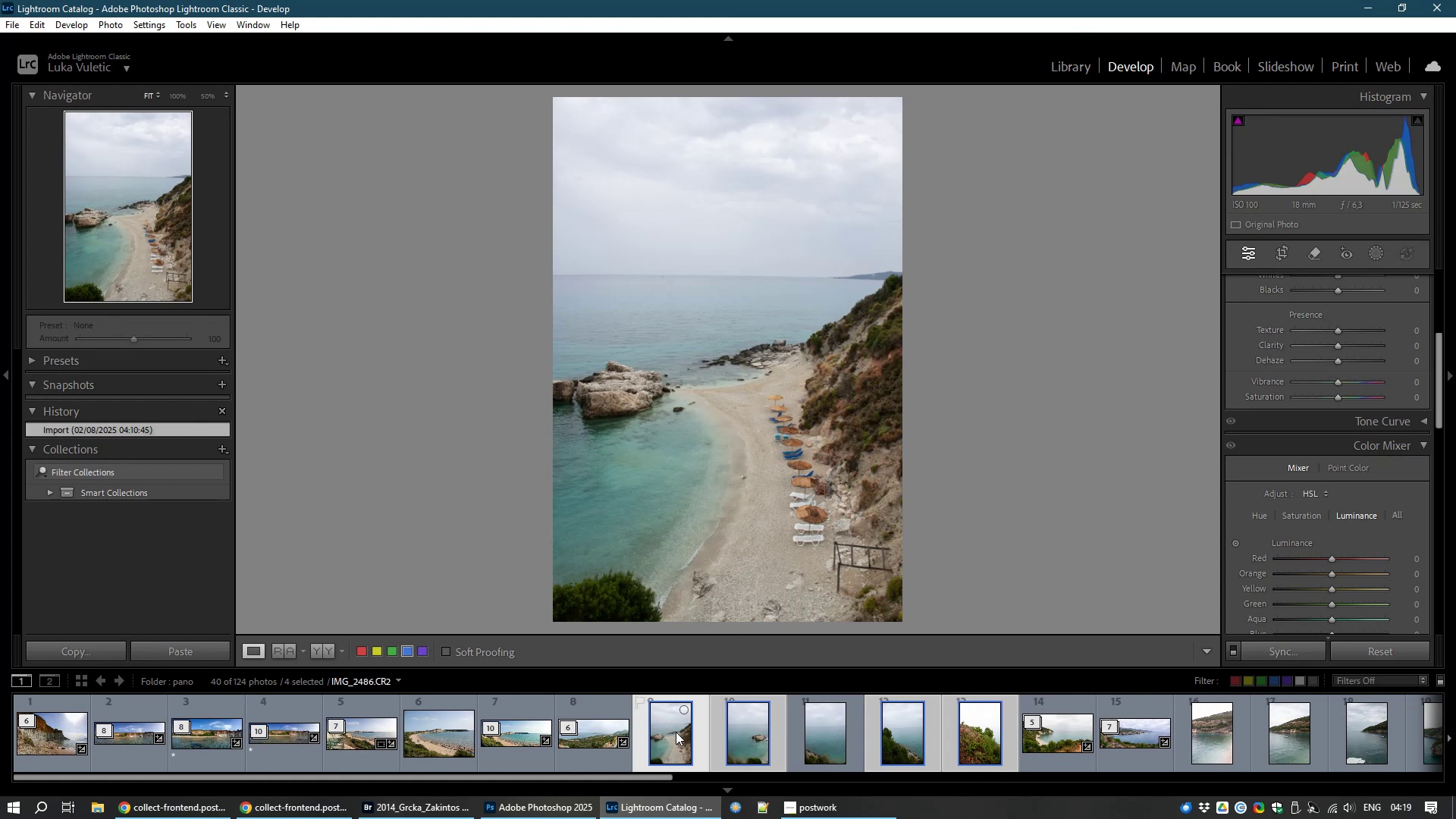 
wait(8.11)
 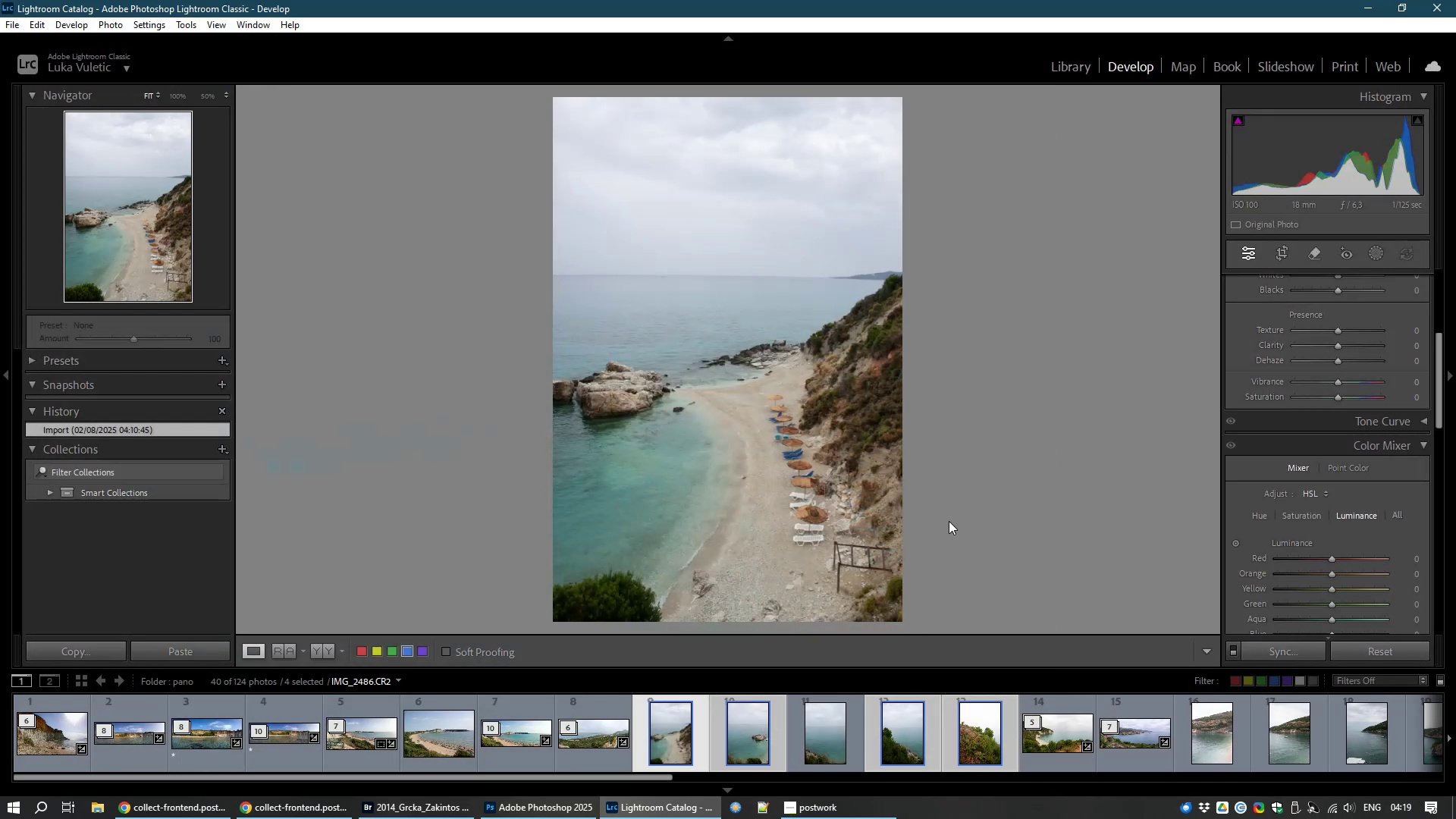 
key(Control+D)
 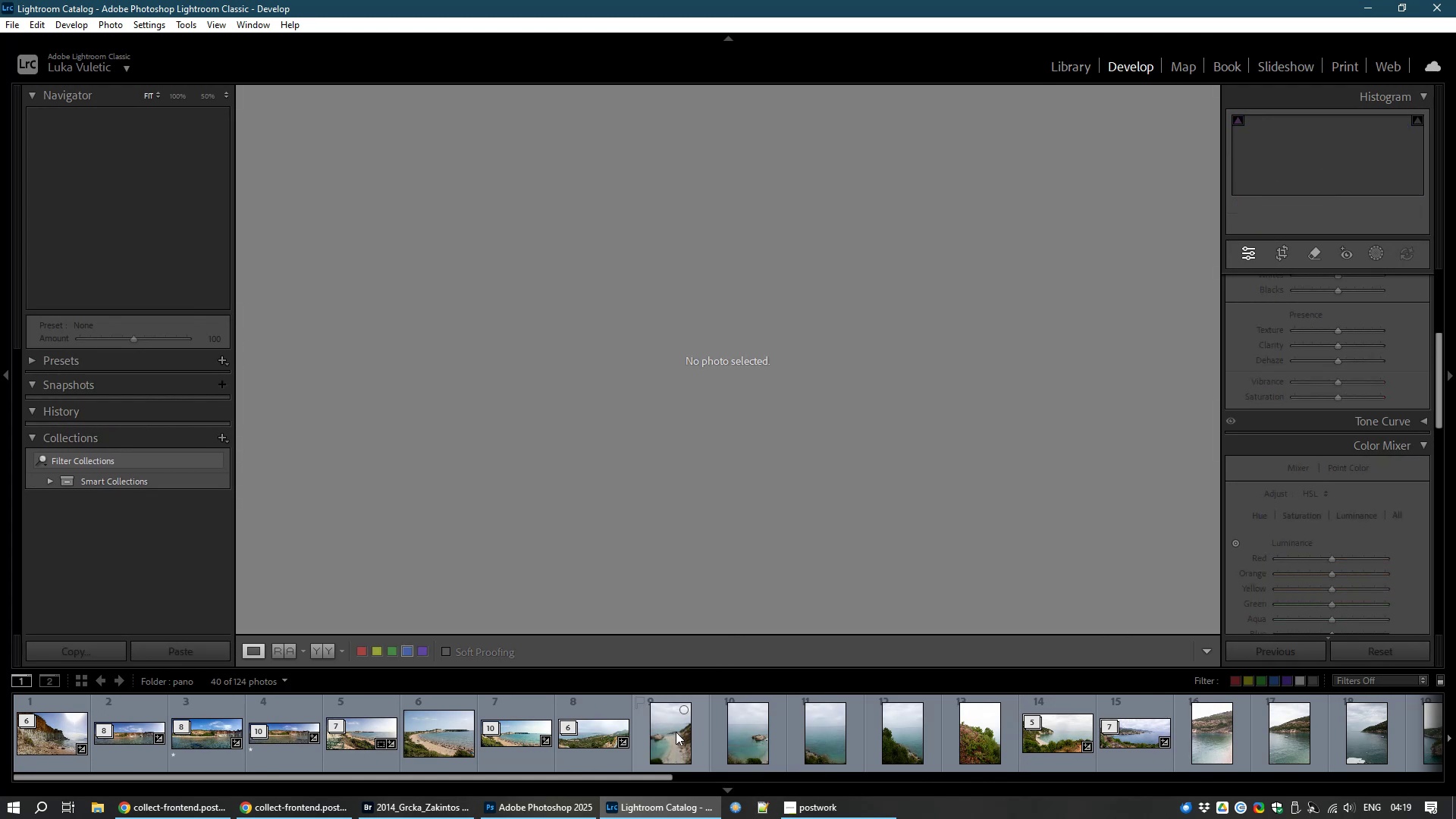 
left_click([676, 732])
 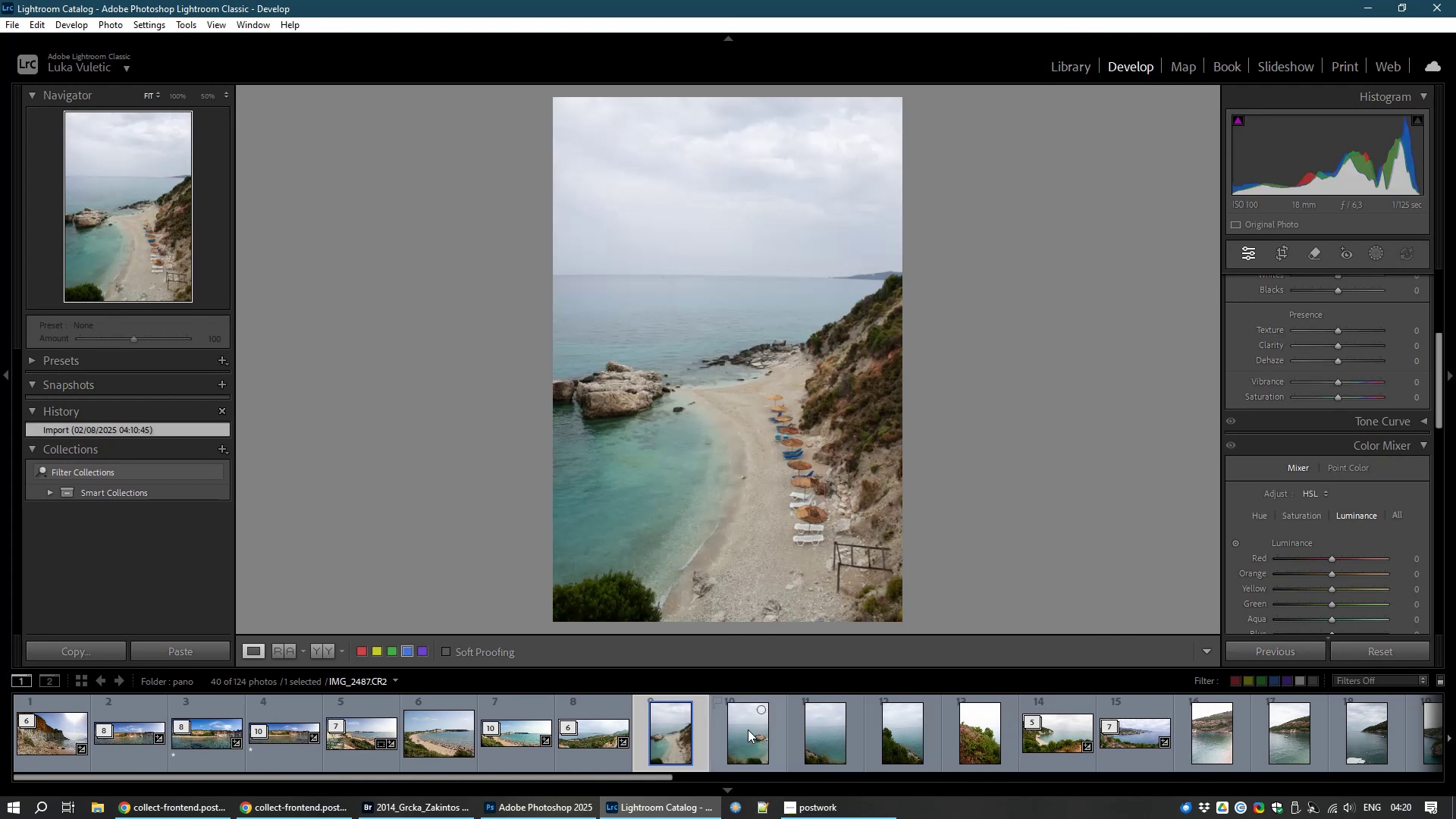 
left_click([748, 730])
 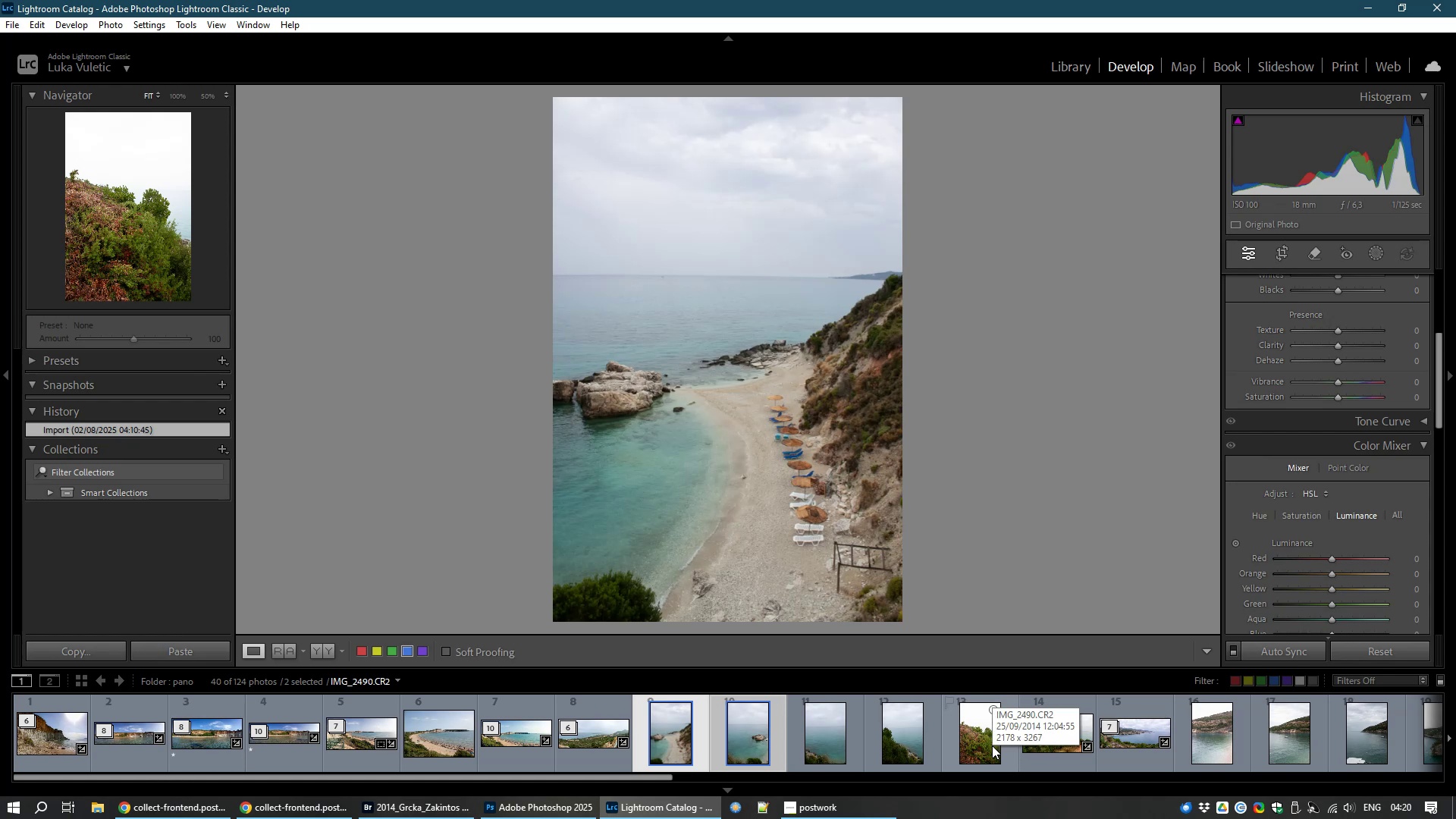 
wait(5.64)
 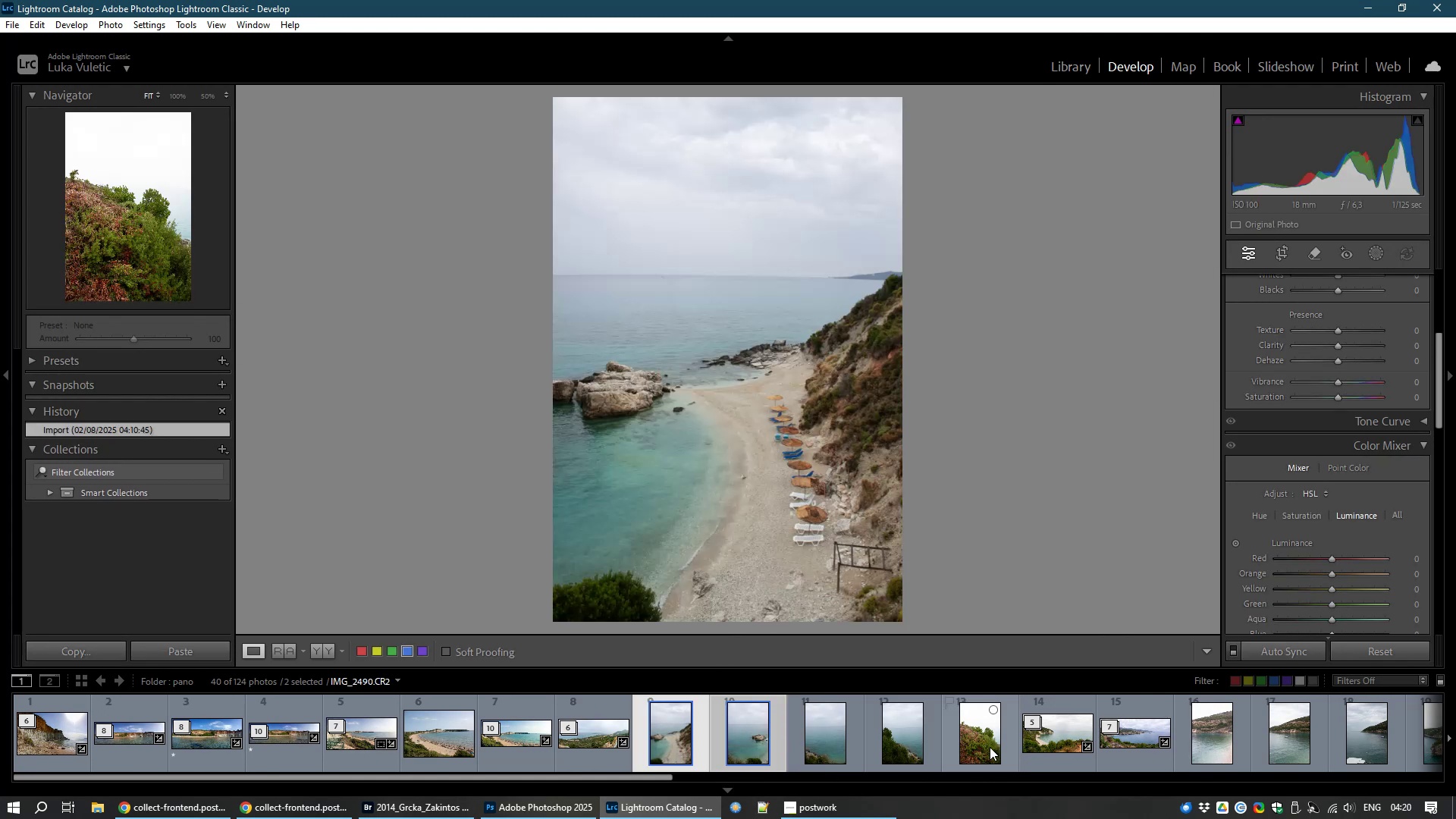 
left_click([992, 745])
 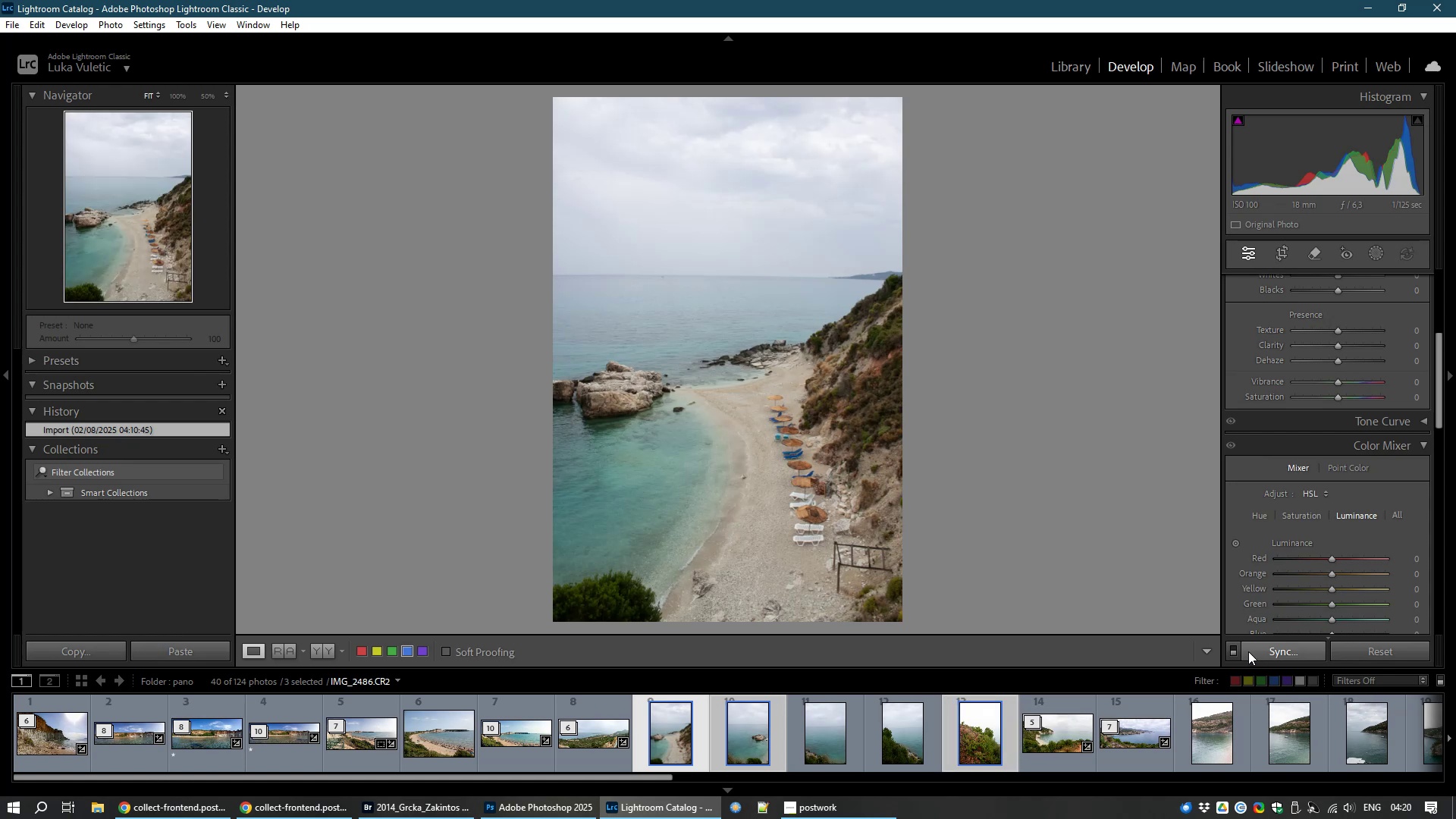 
key(Control+M)
 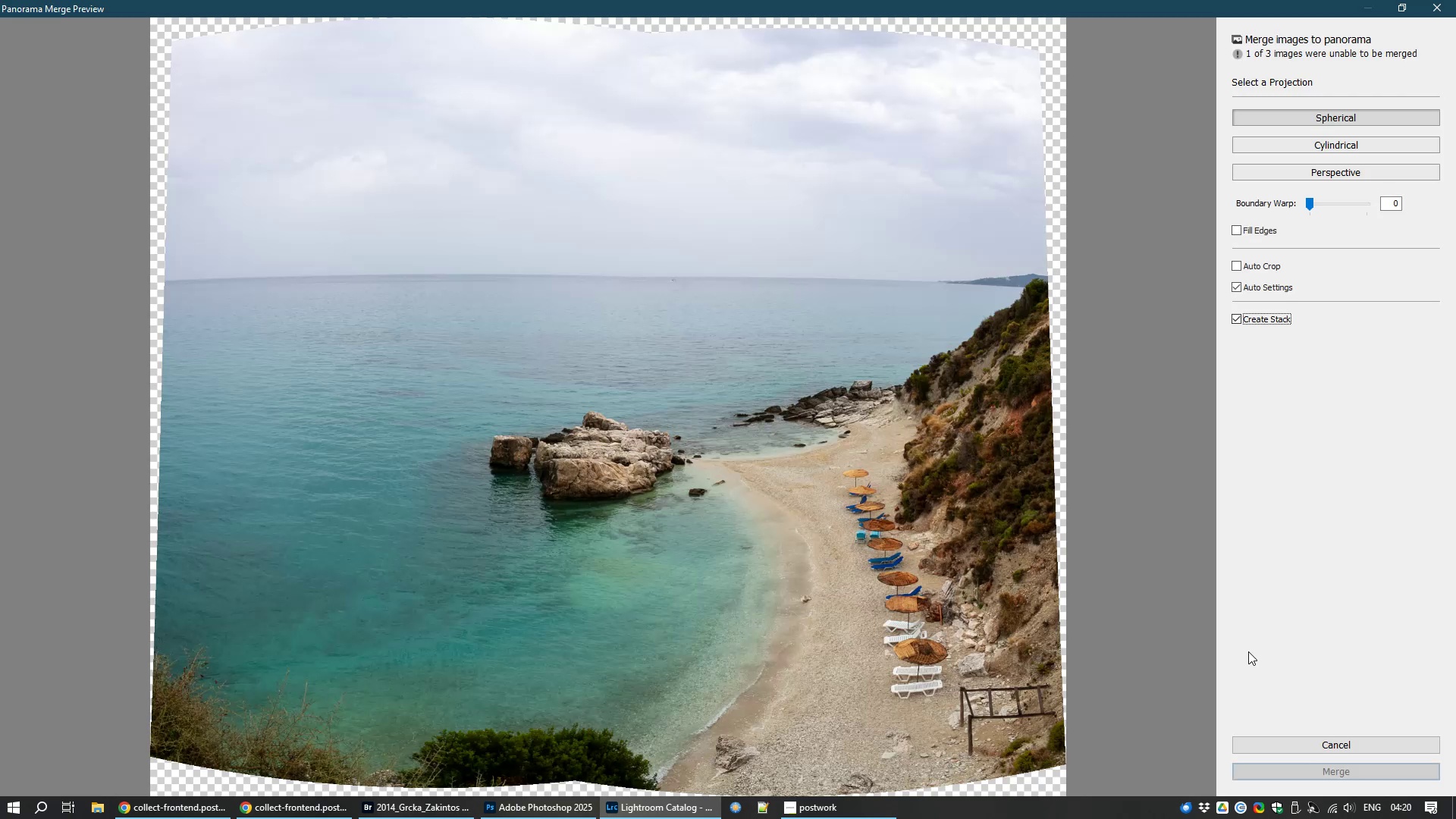 
wait(6.98)
 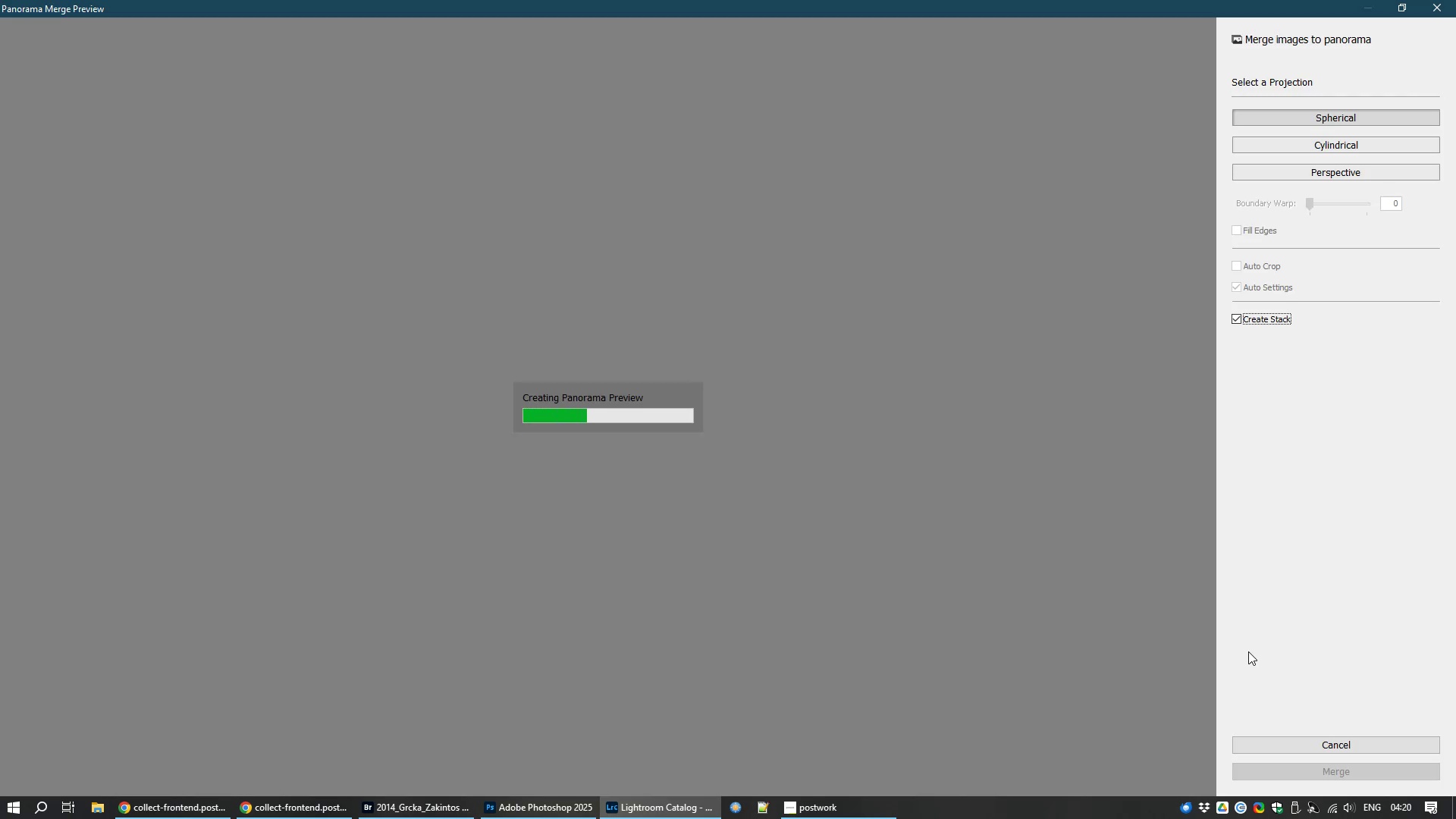 
left_click([1349, 741])
 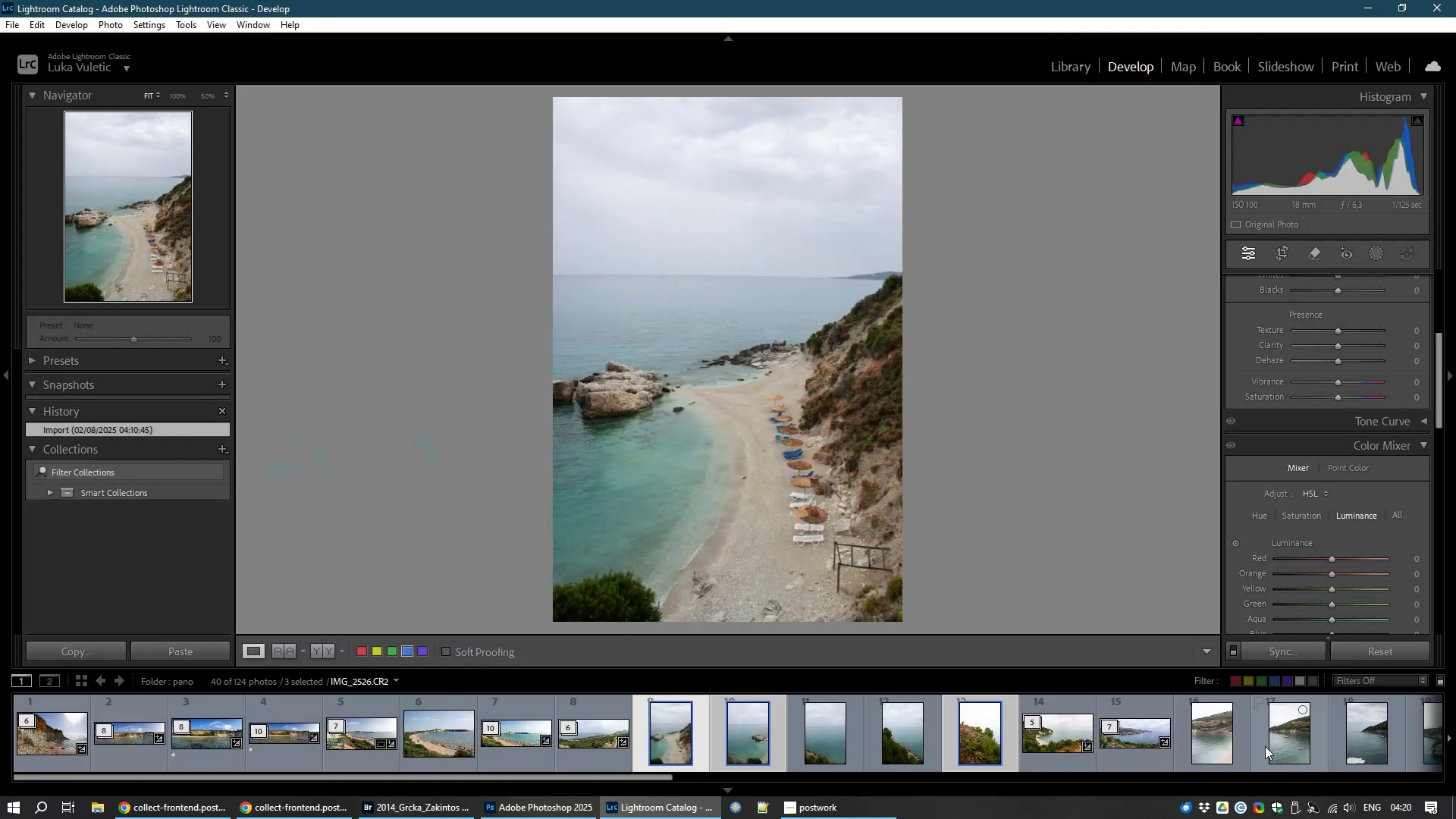 
hold_key(key=ControlLeft, duration=1.5)
left_click([993, 742])
 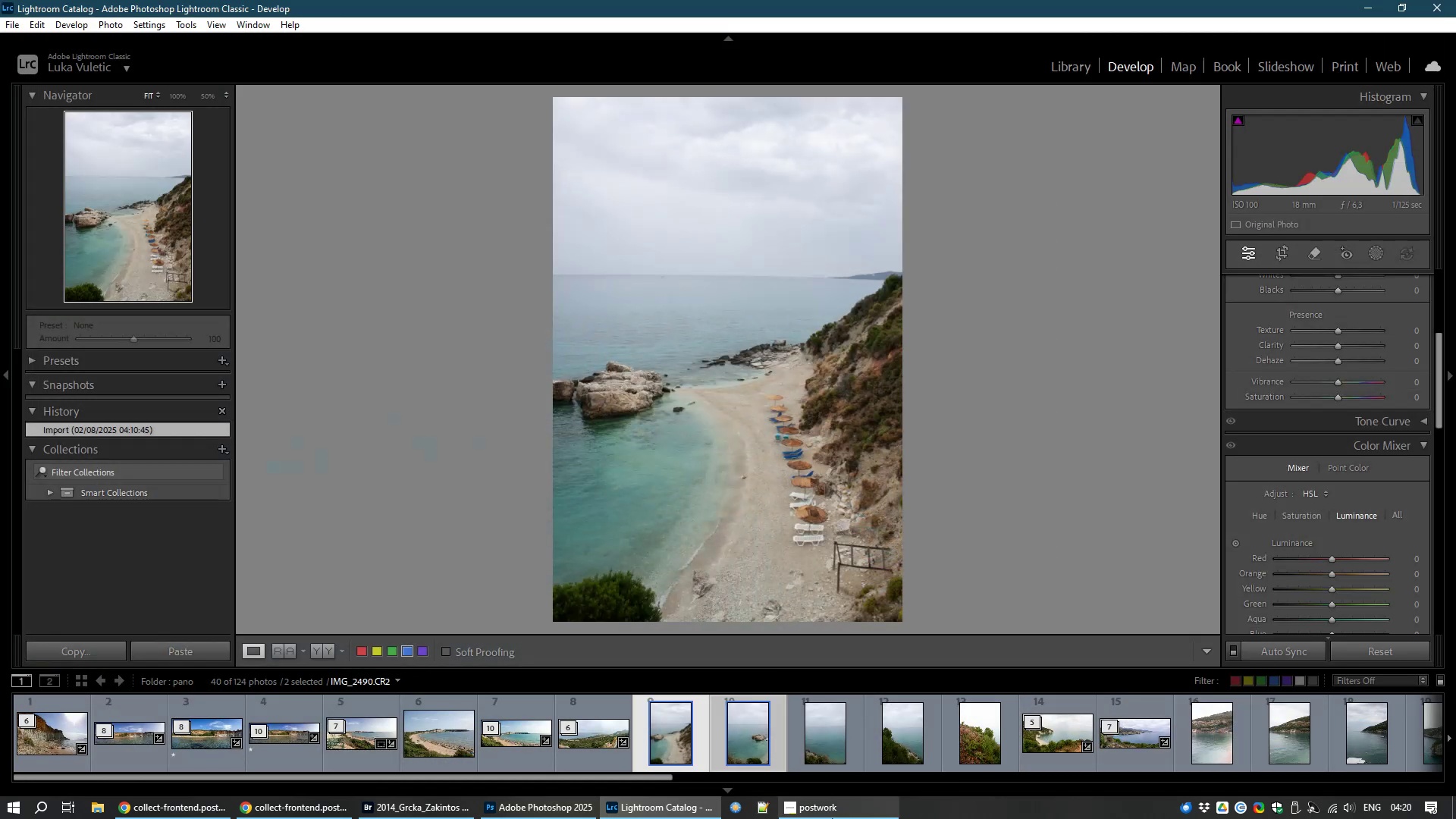 
hold_key(key=ControlLeft, duration=1.52)
 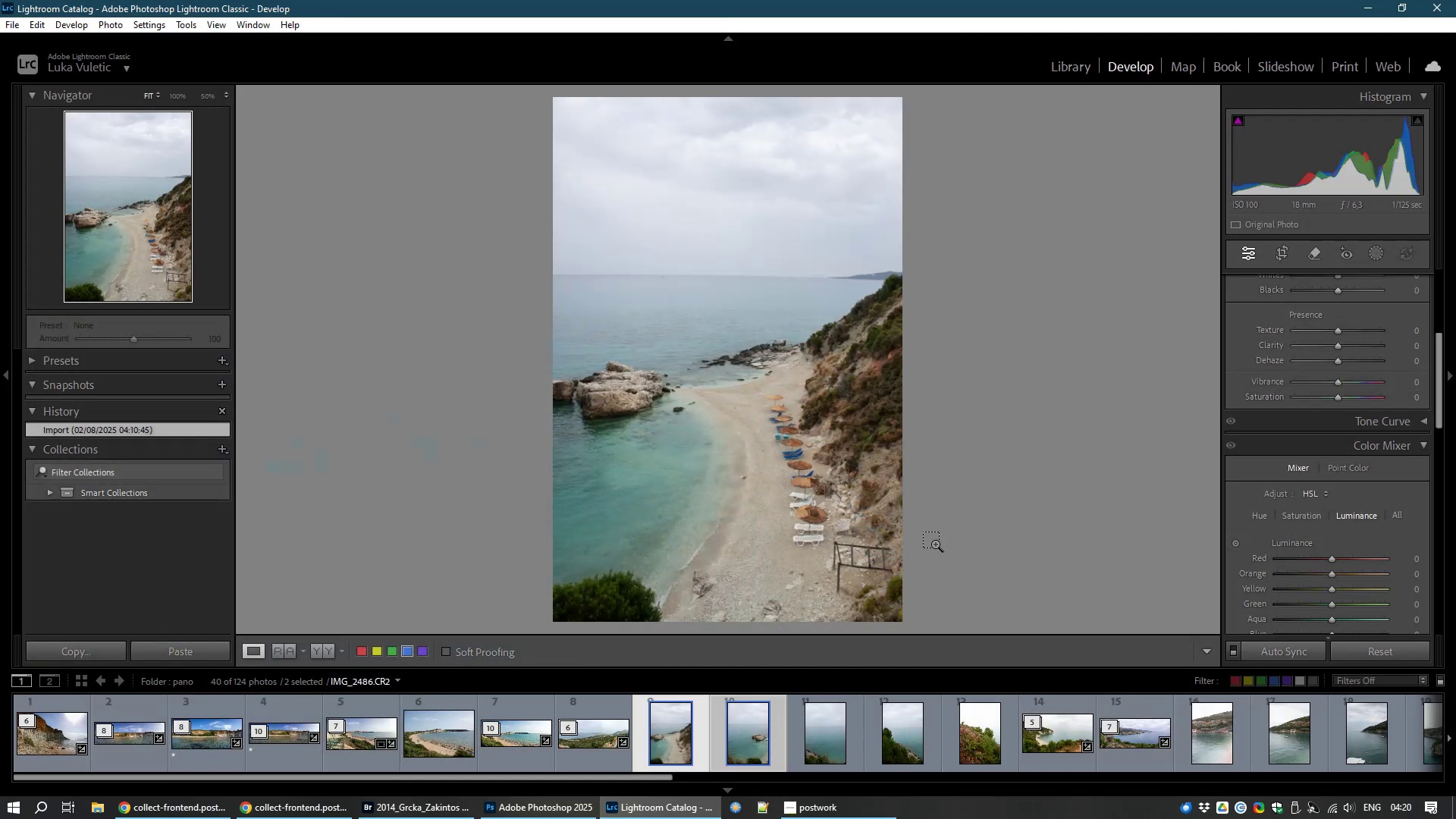 
hold_key(key=ControlLeft, duration=1.51)
 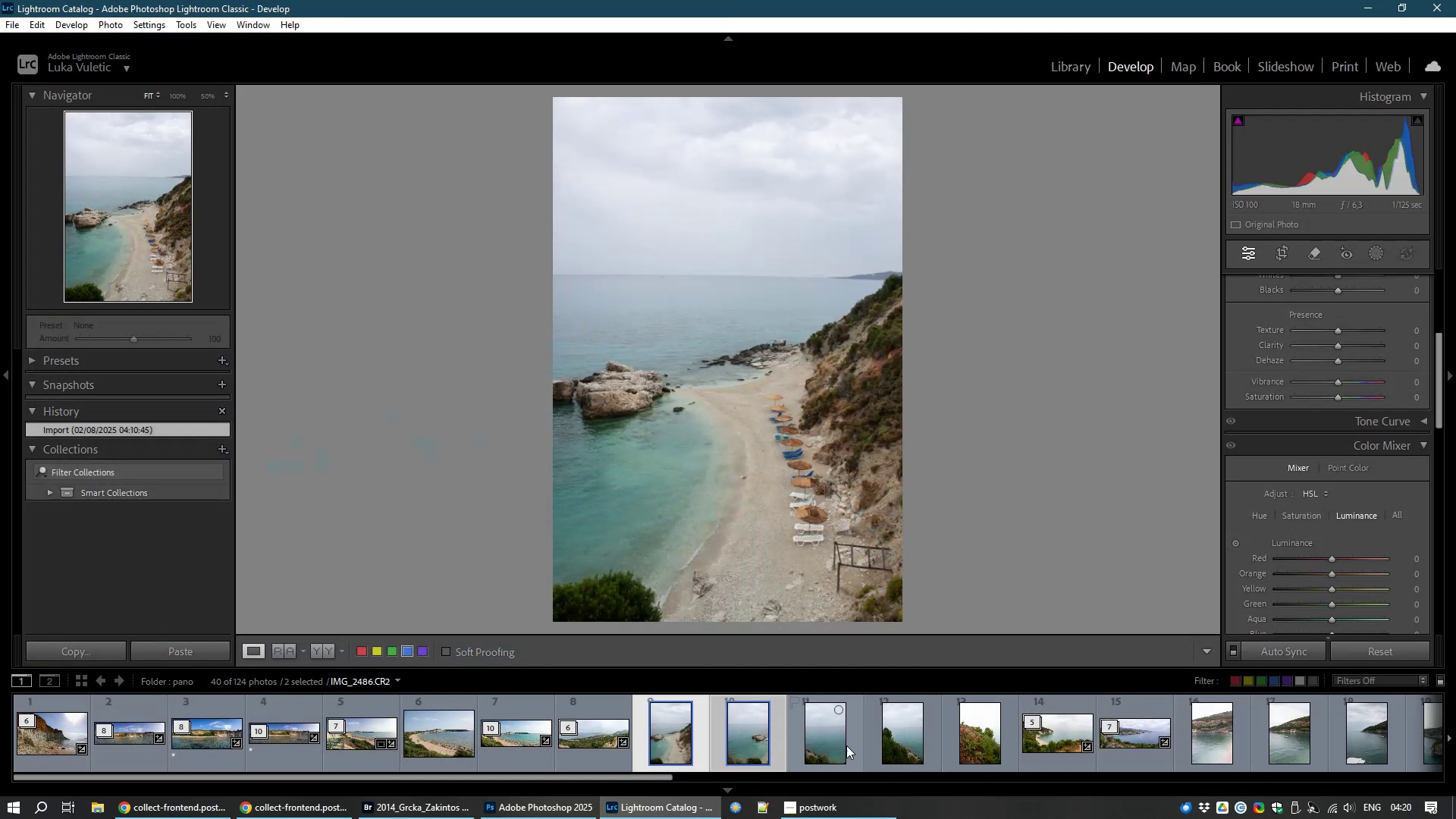 
hold_key(key=ControlLeft, duration=1.52)
left_click([912, 730])
 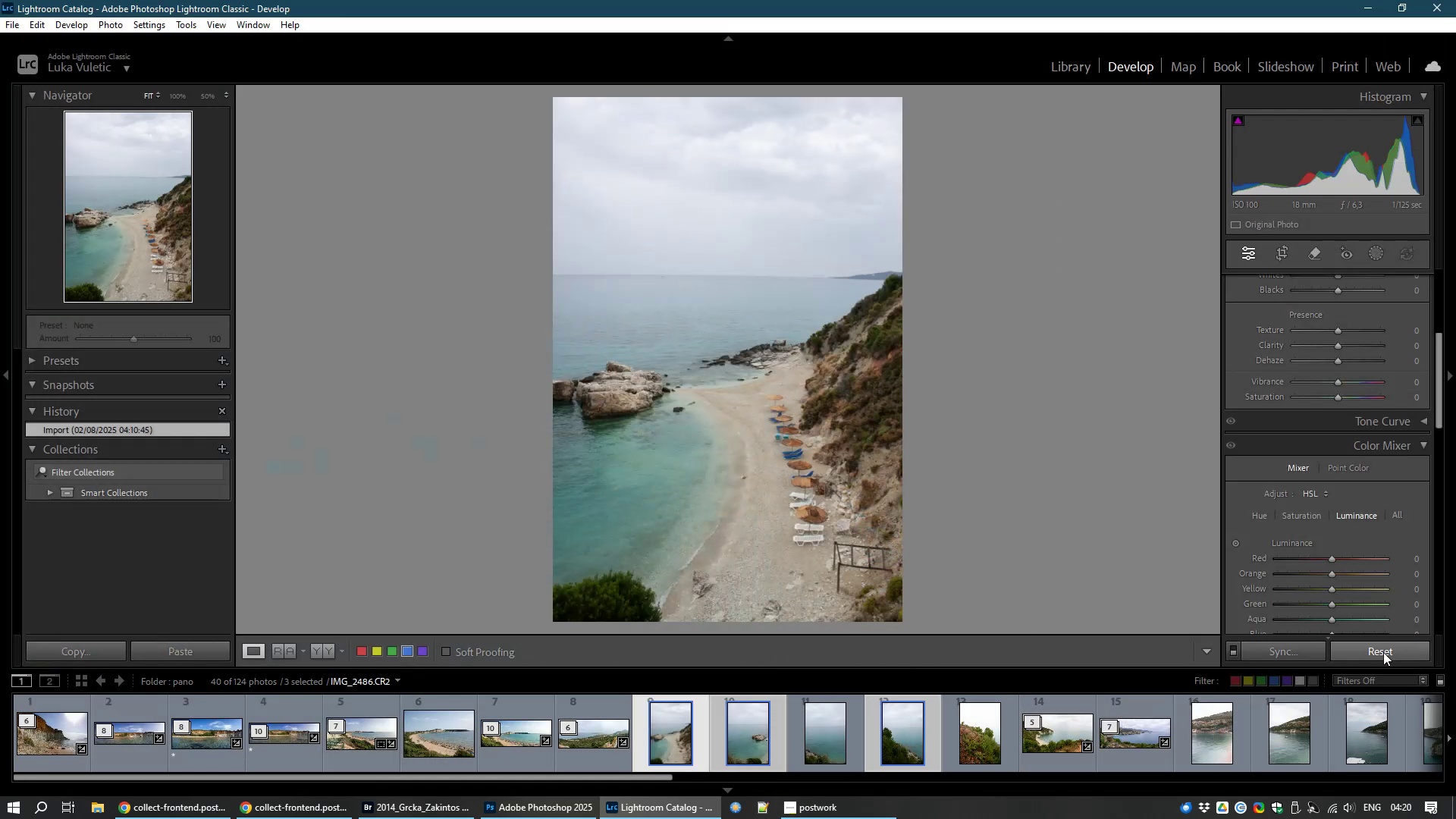 
key(Control+M)
 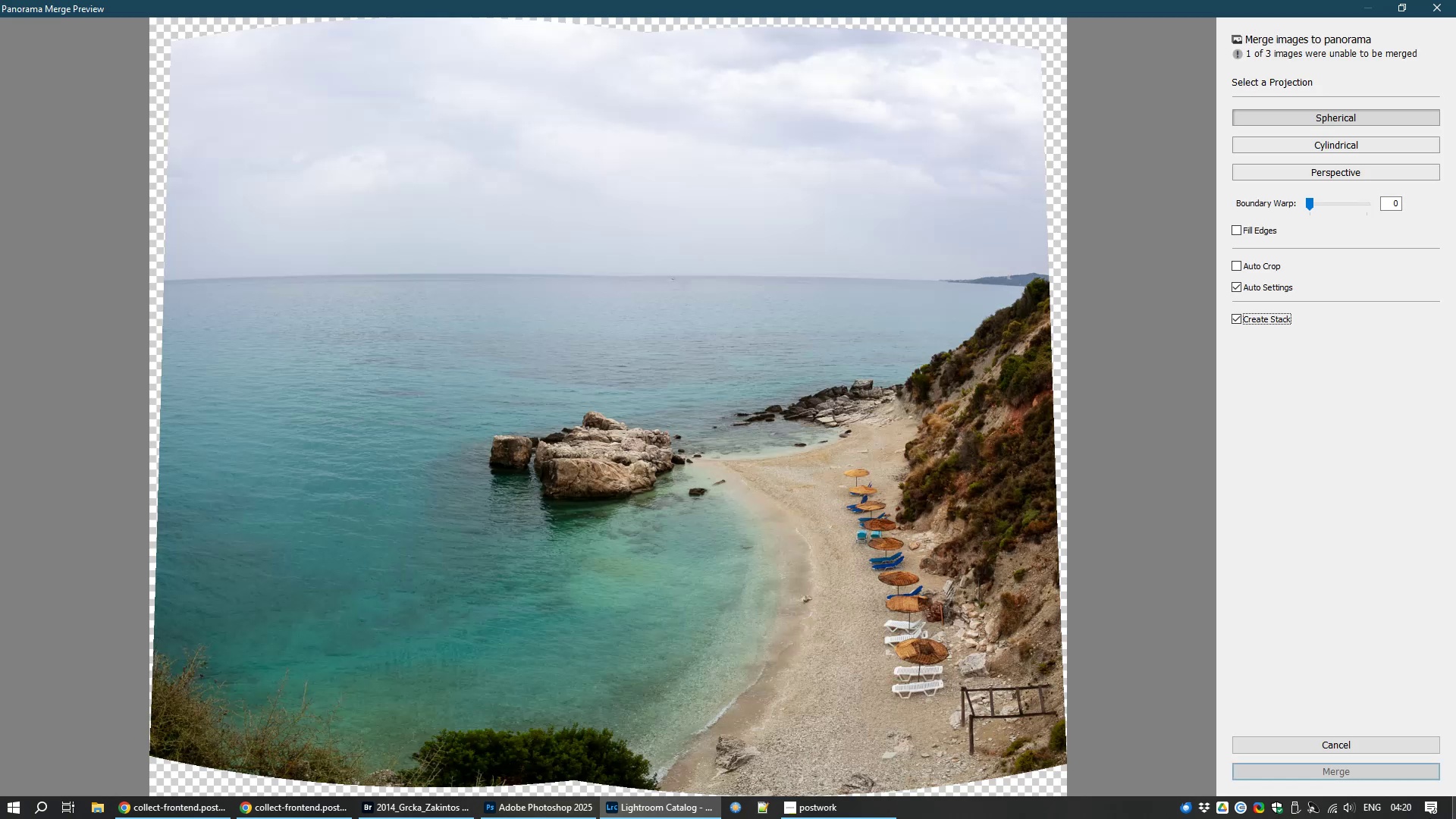 
wait(7.09)
 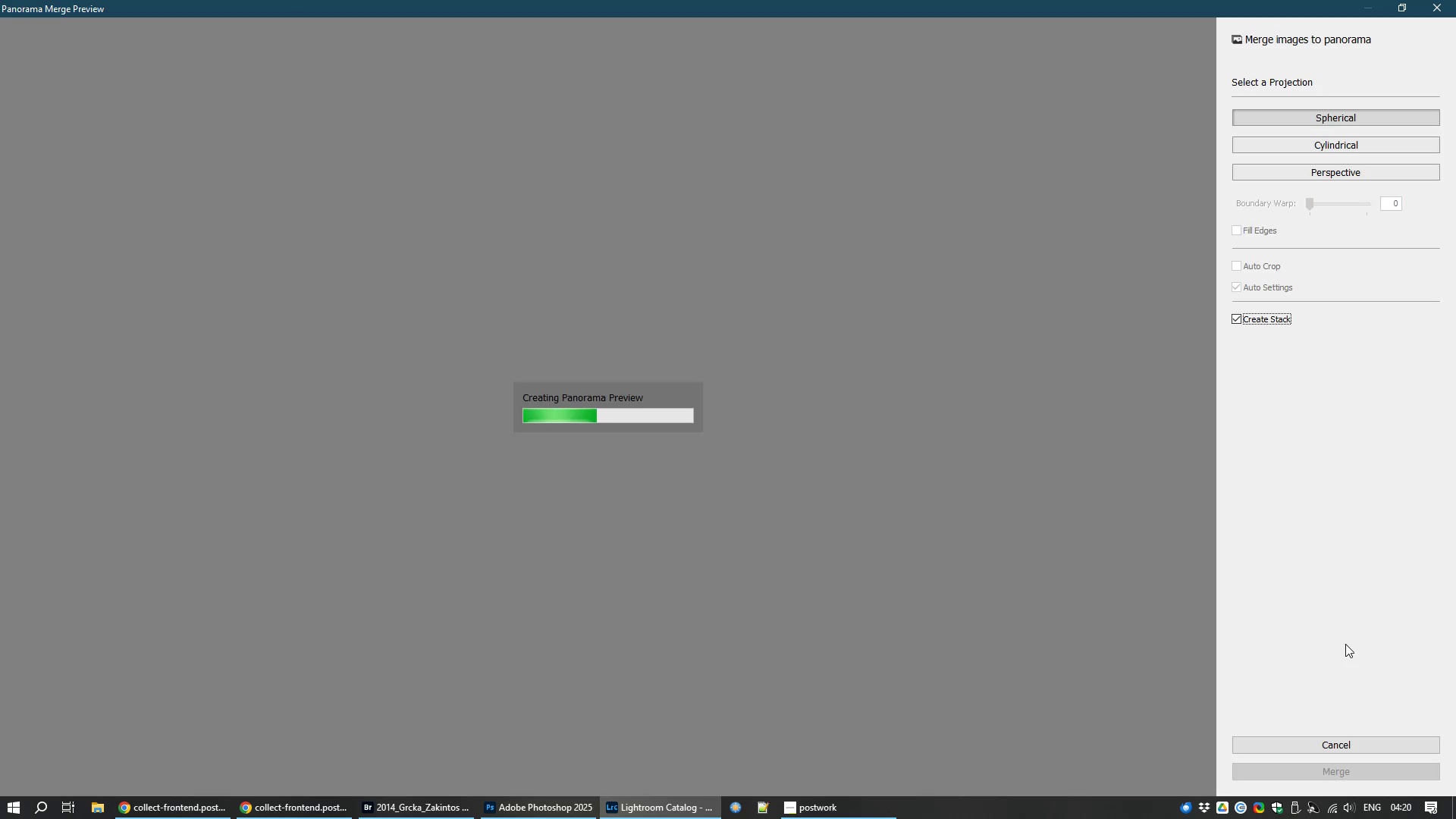 
left_click([1337, 747])
 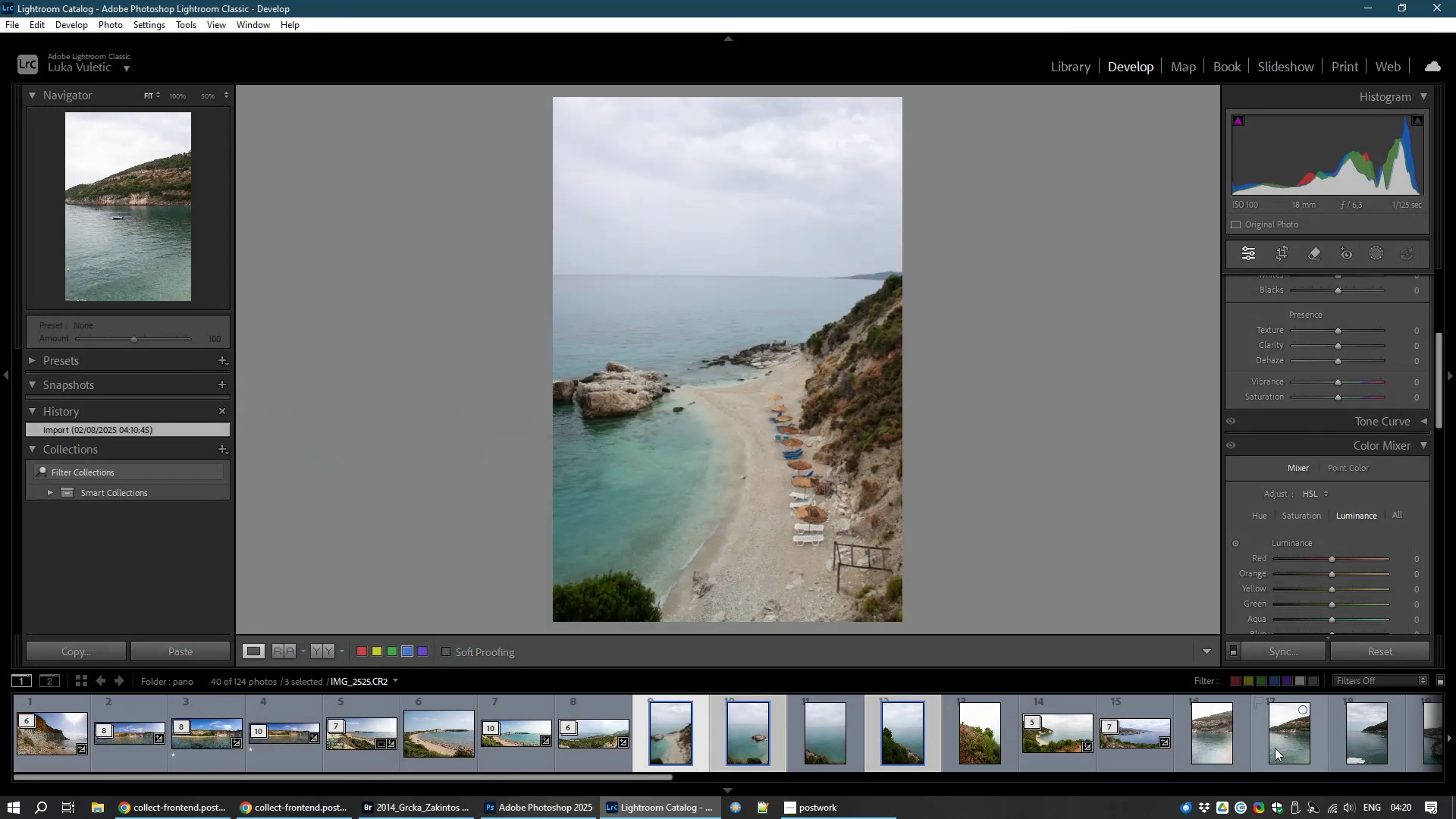 
hold_key(key=ControlLeft, duration=1.53)
left_click([825, 748])
 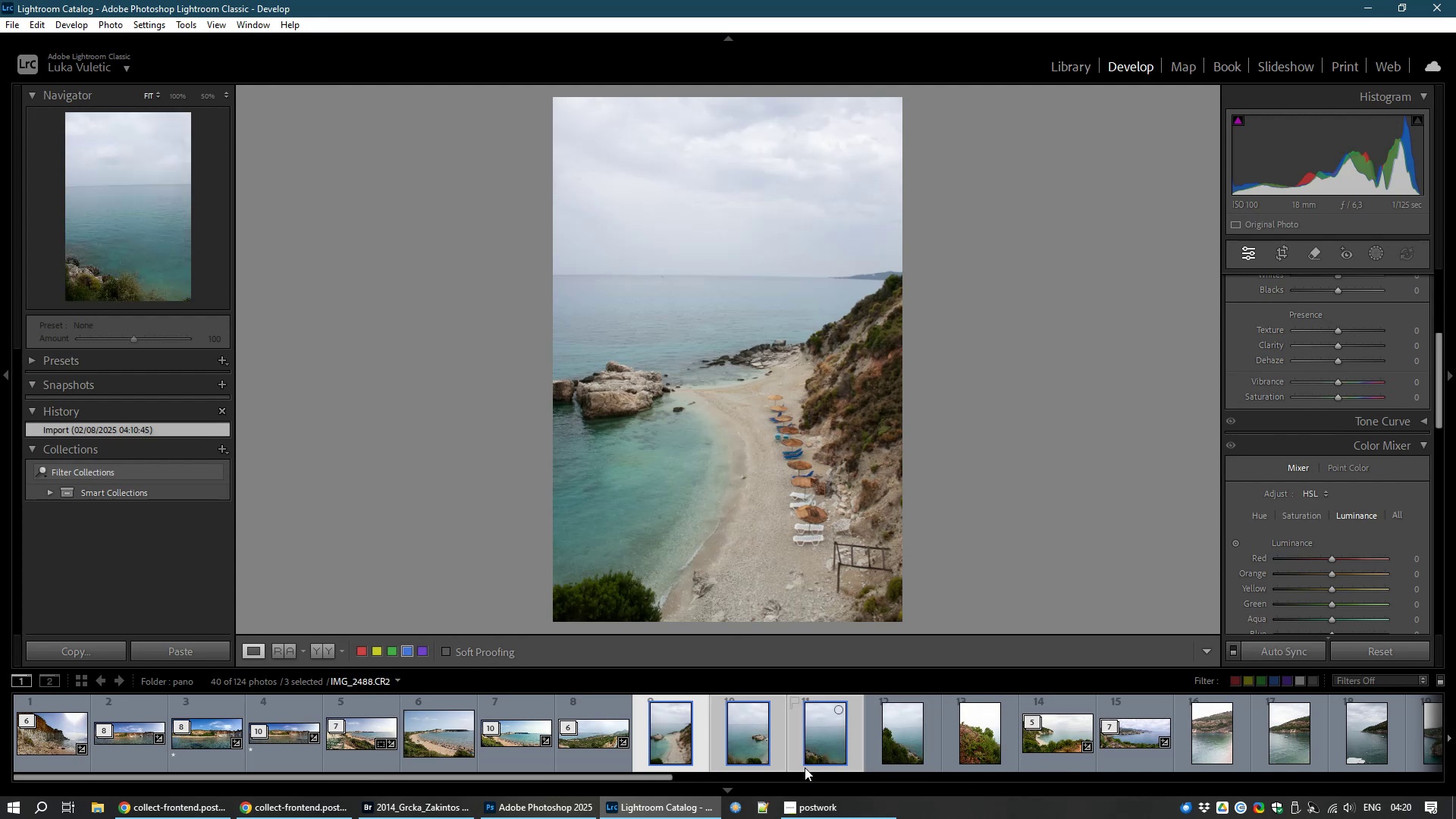 
hold_key(key=ControlLeft, duration=1.53)
 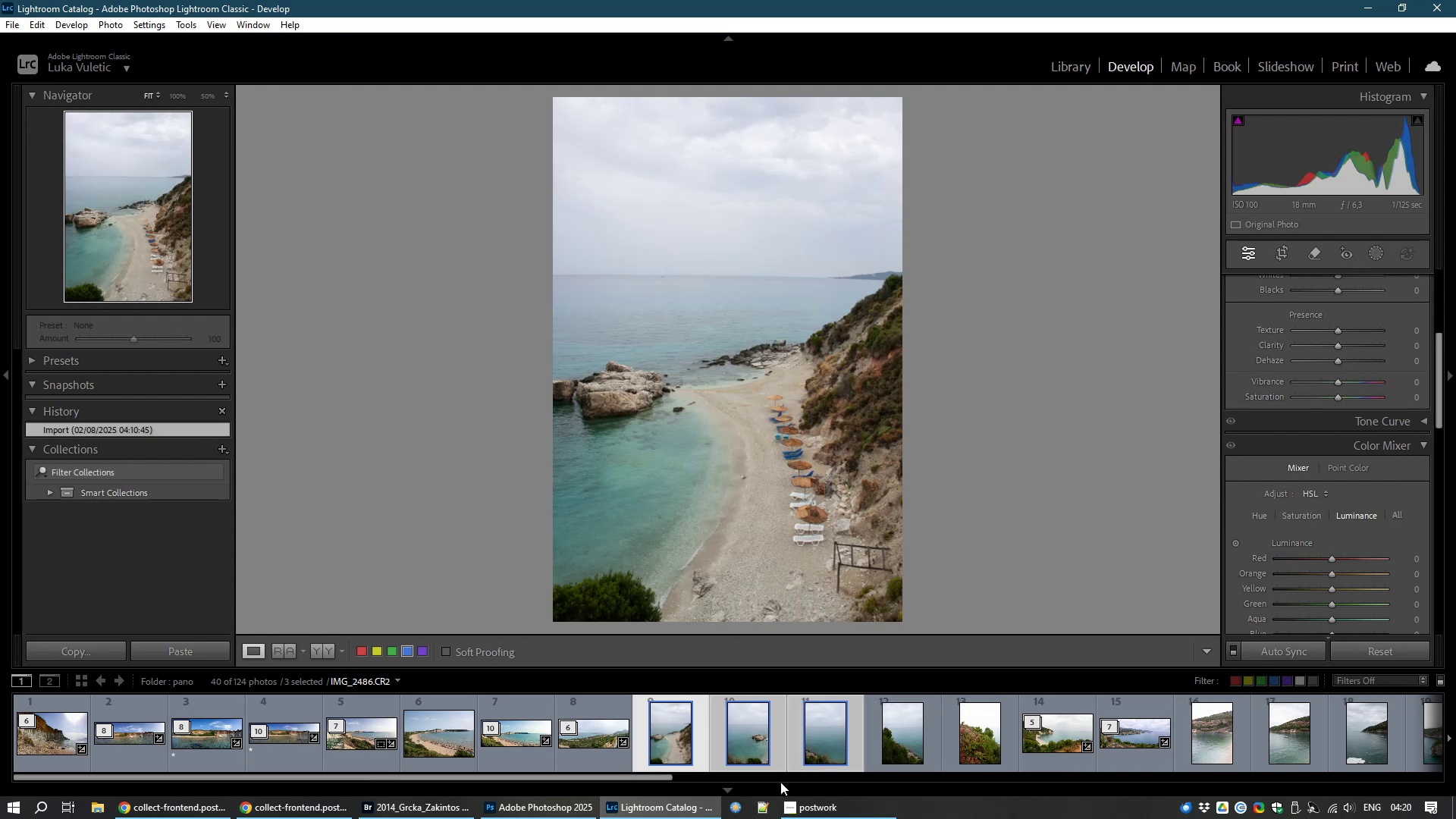 
key(Control+M)
 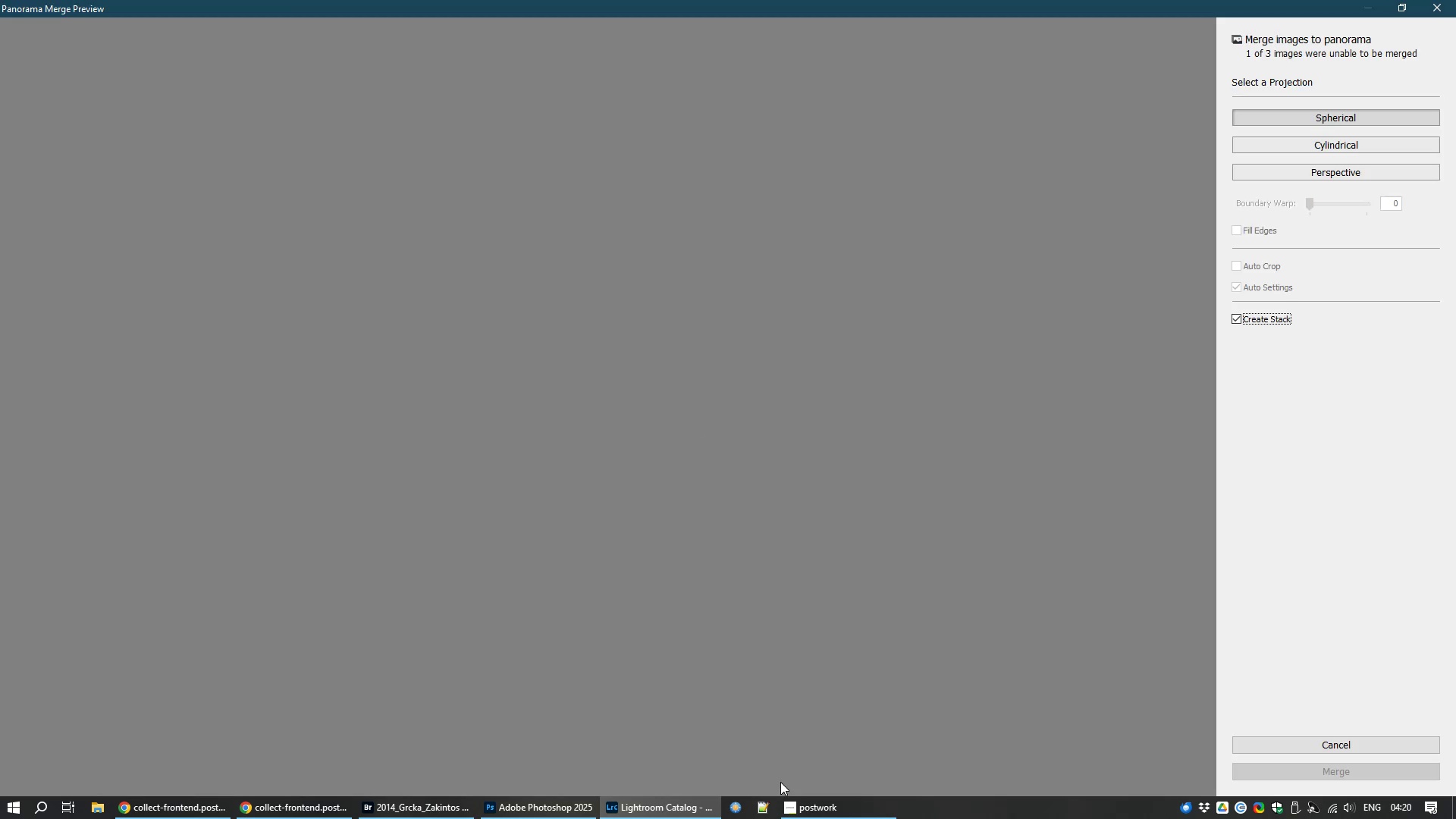 
wait(5.97)
 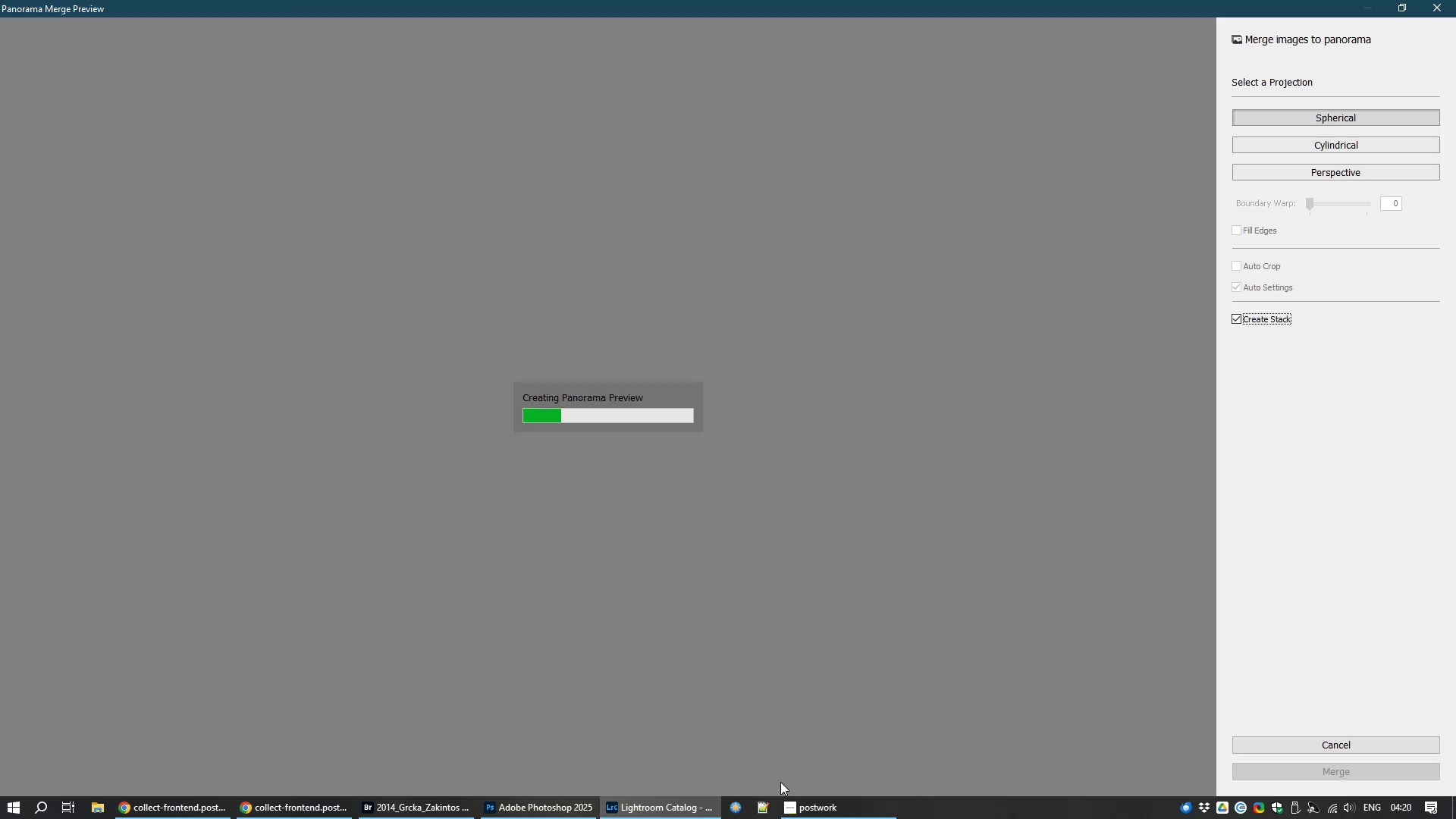 
left_click([1326, 739])
 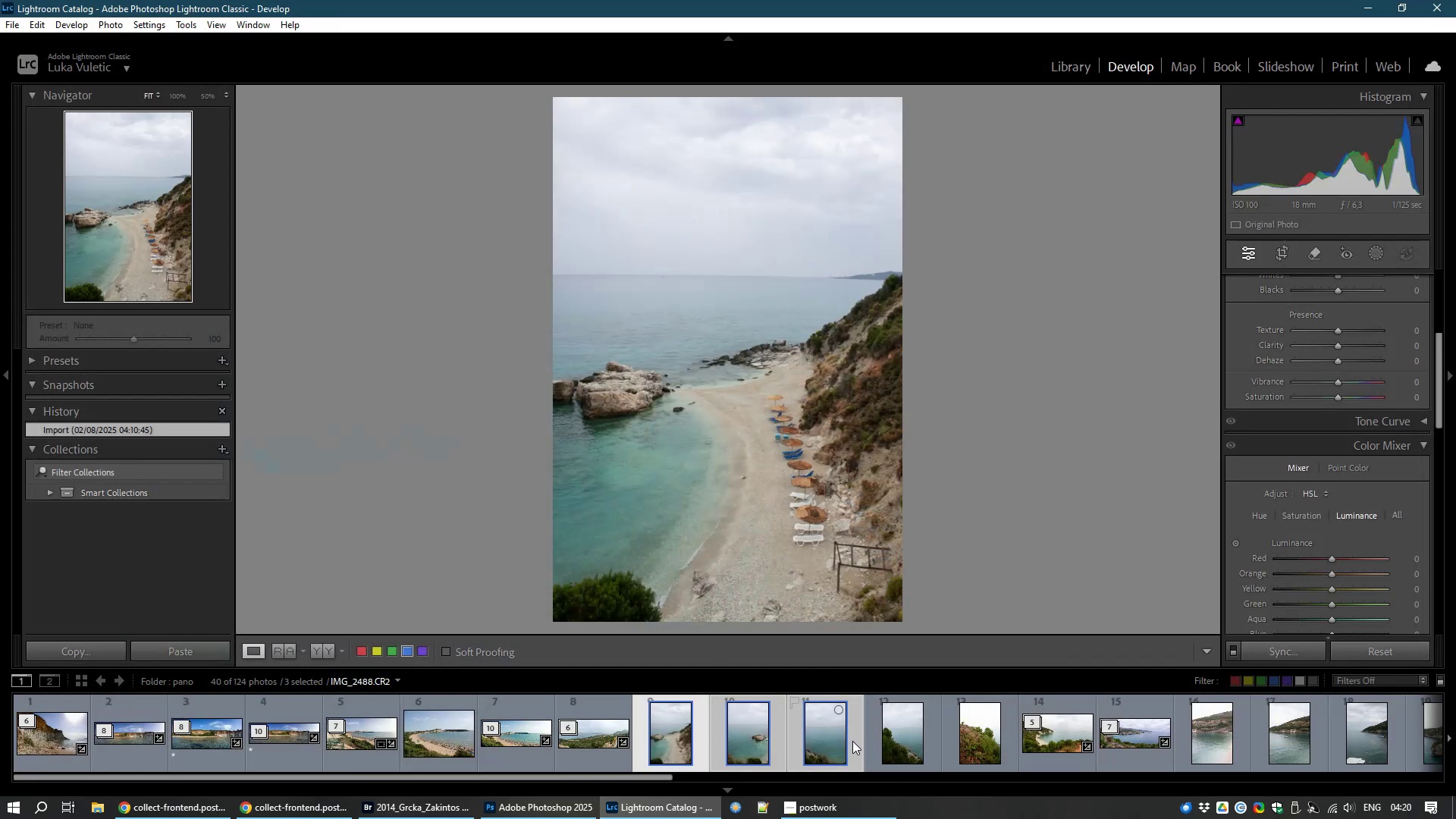 
hold_key(key=ControlLeft, duration=0.83)
left_click([830, 742])
 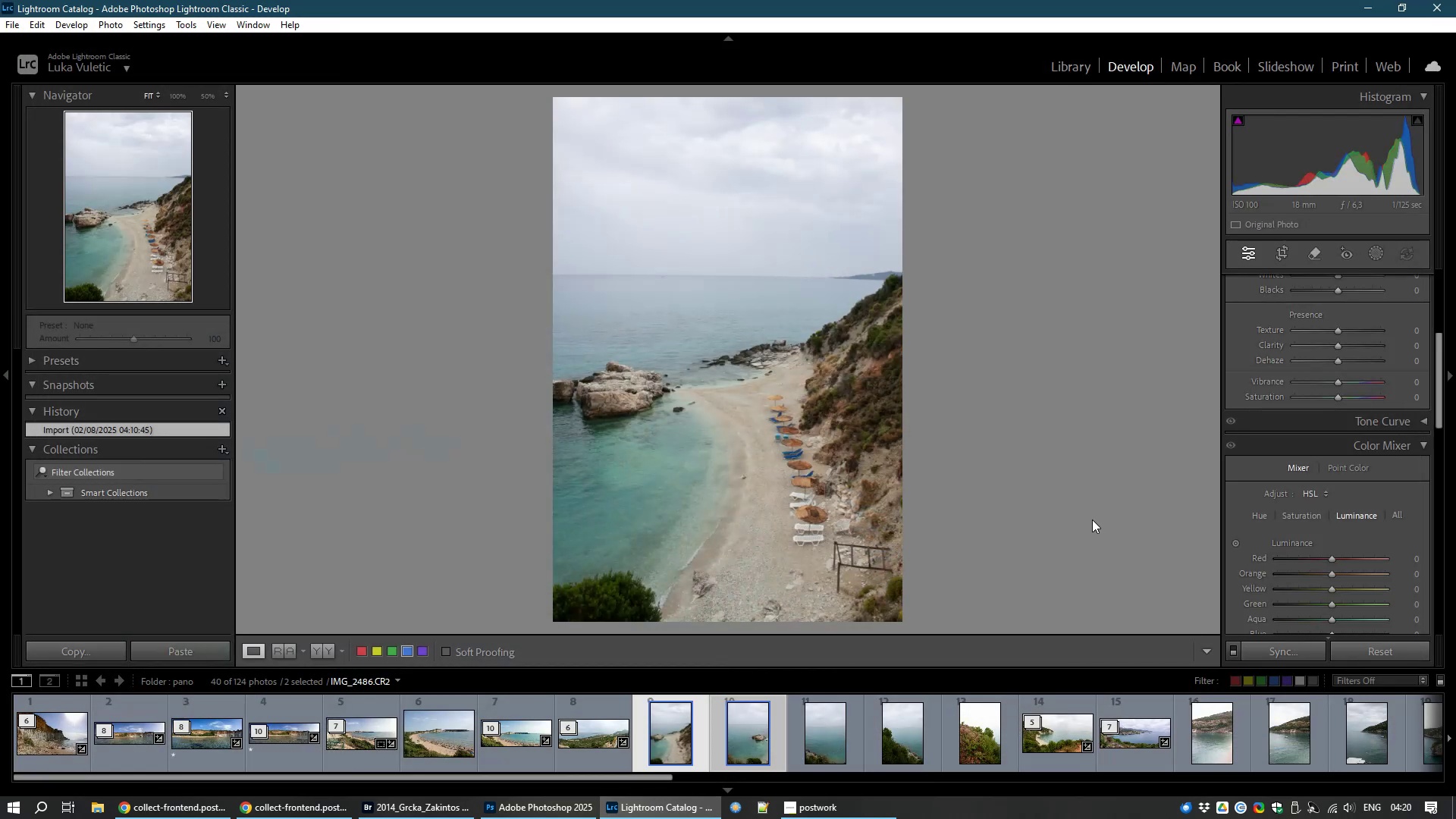 
key(Control+M)
 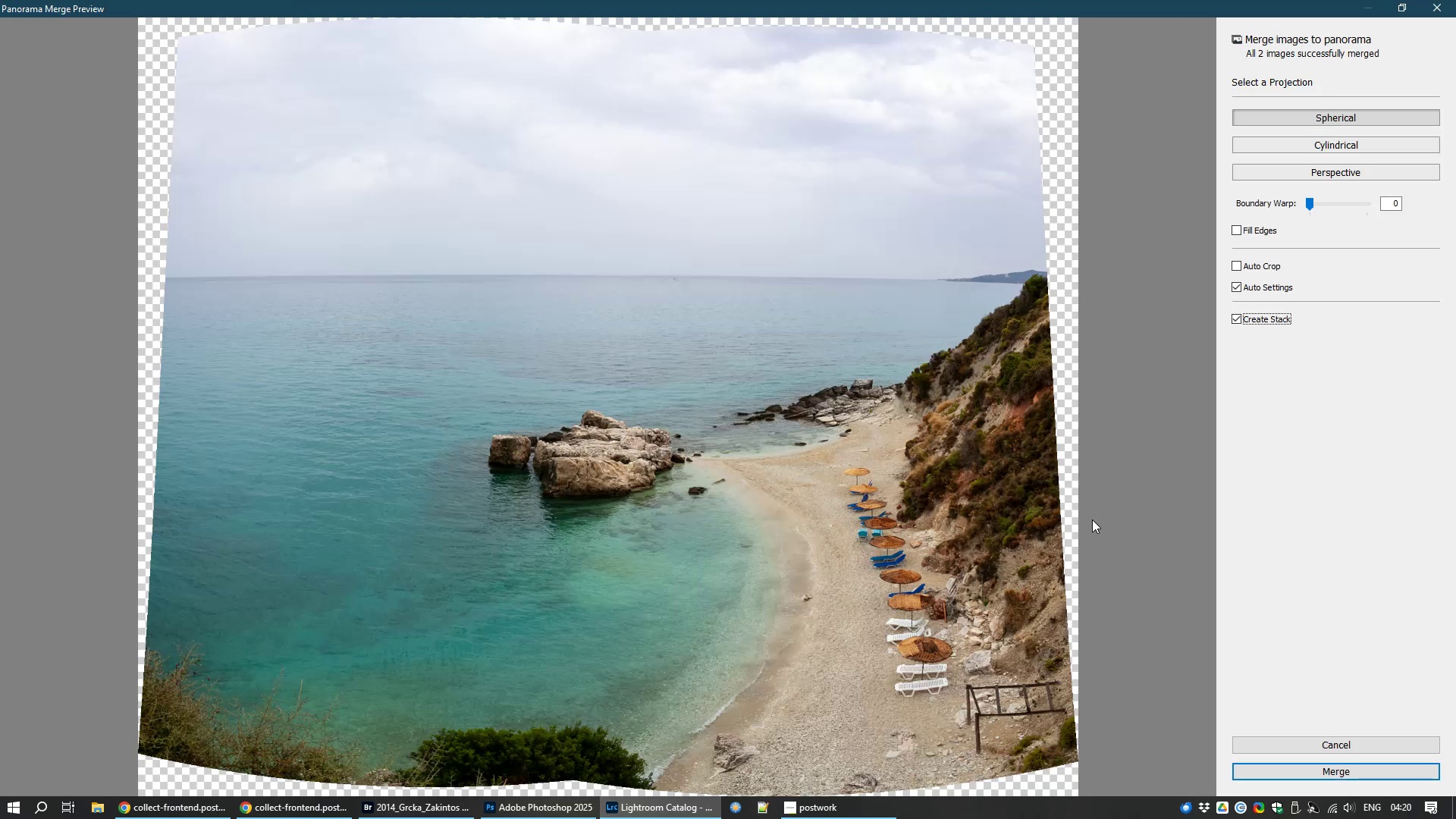 
wait(10.34)
 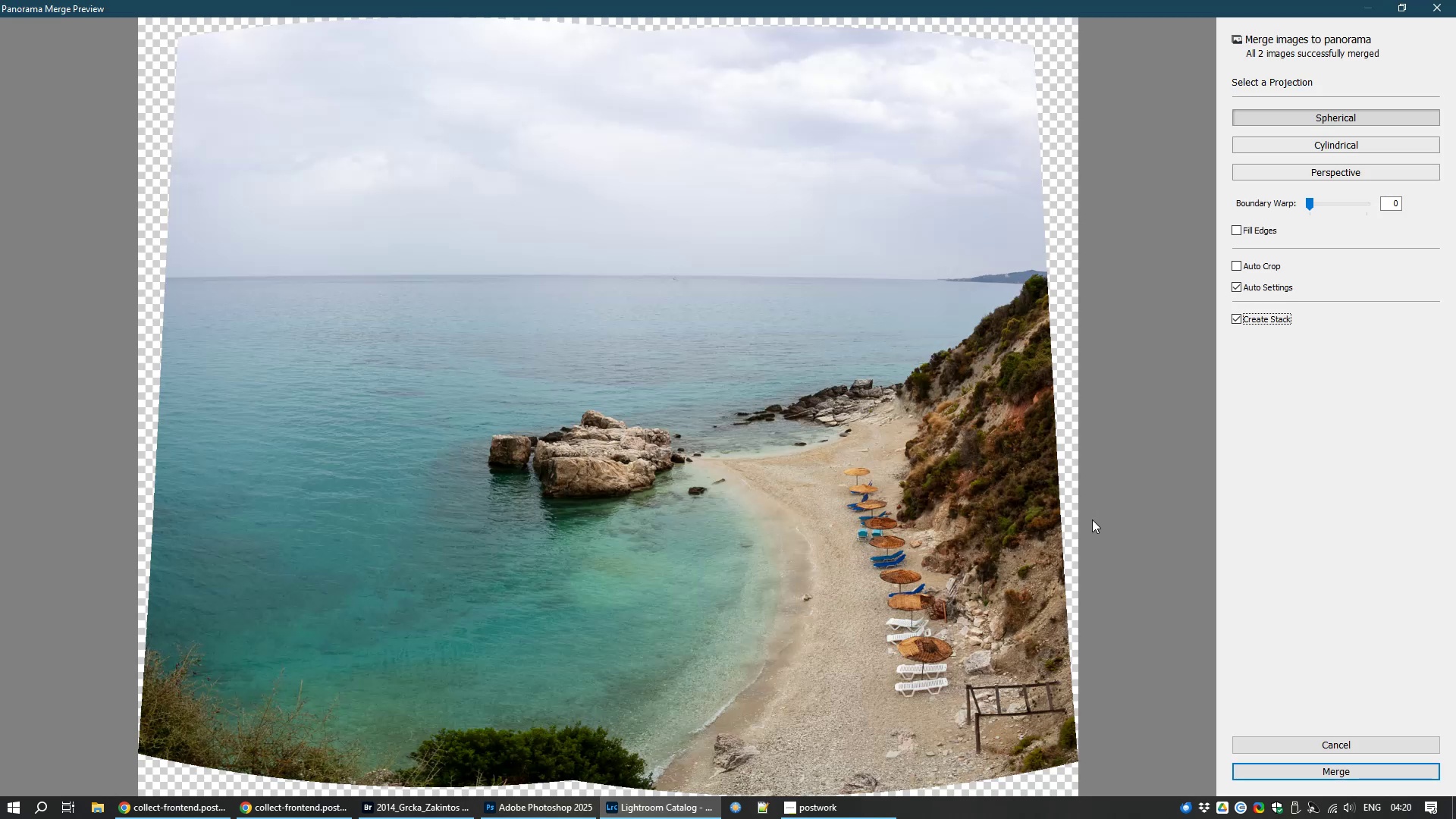 
left_click_drag(start_coordinate=[1309, 201], to_coordinate=[1455, 180])
 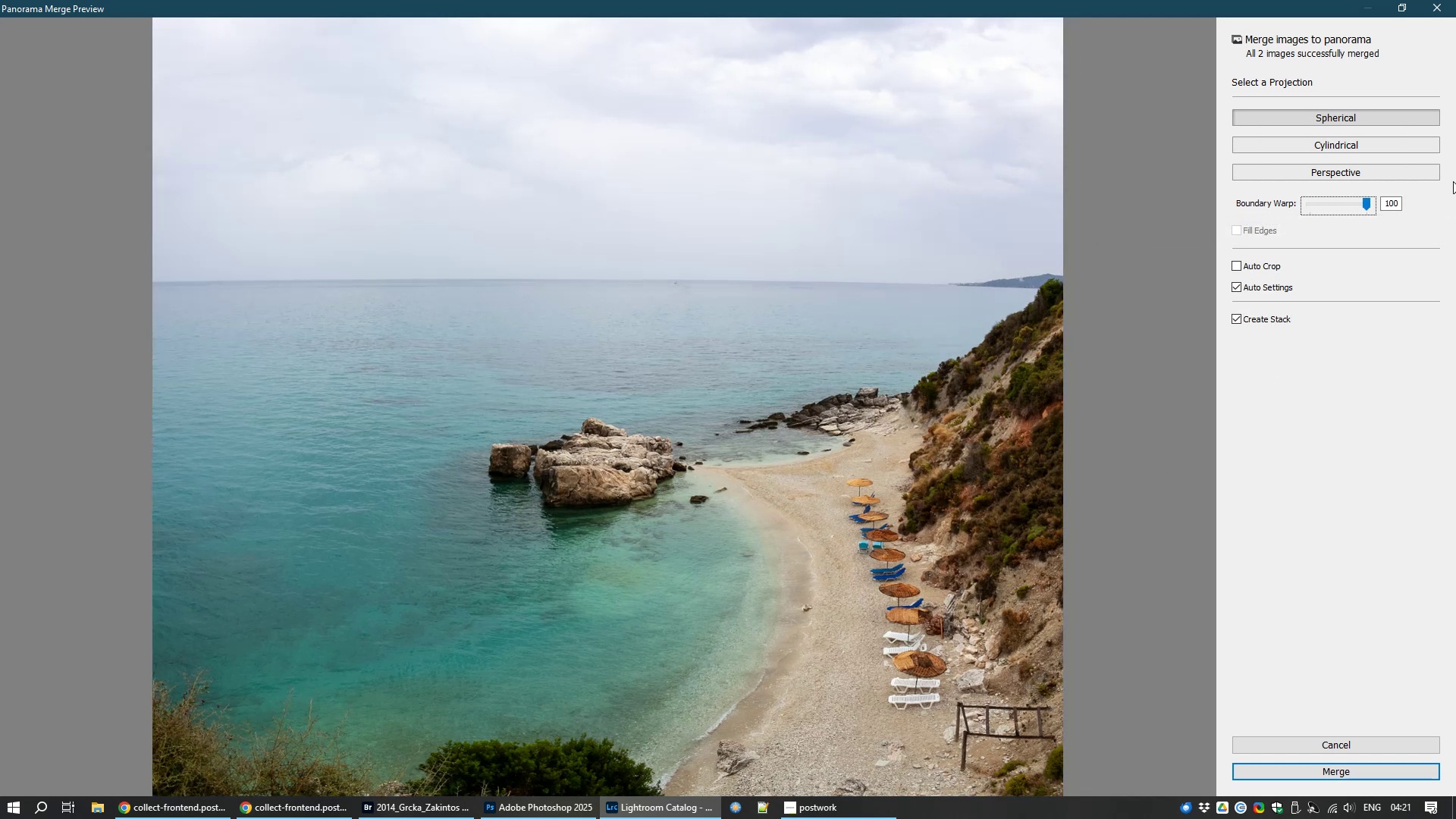 
wait(8.46)
 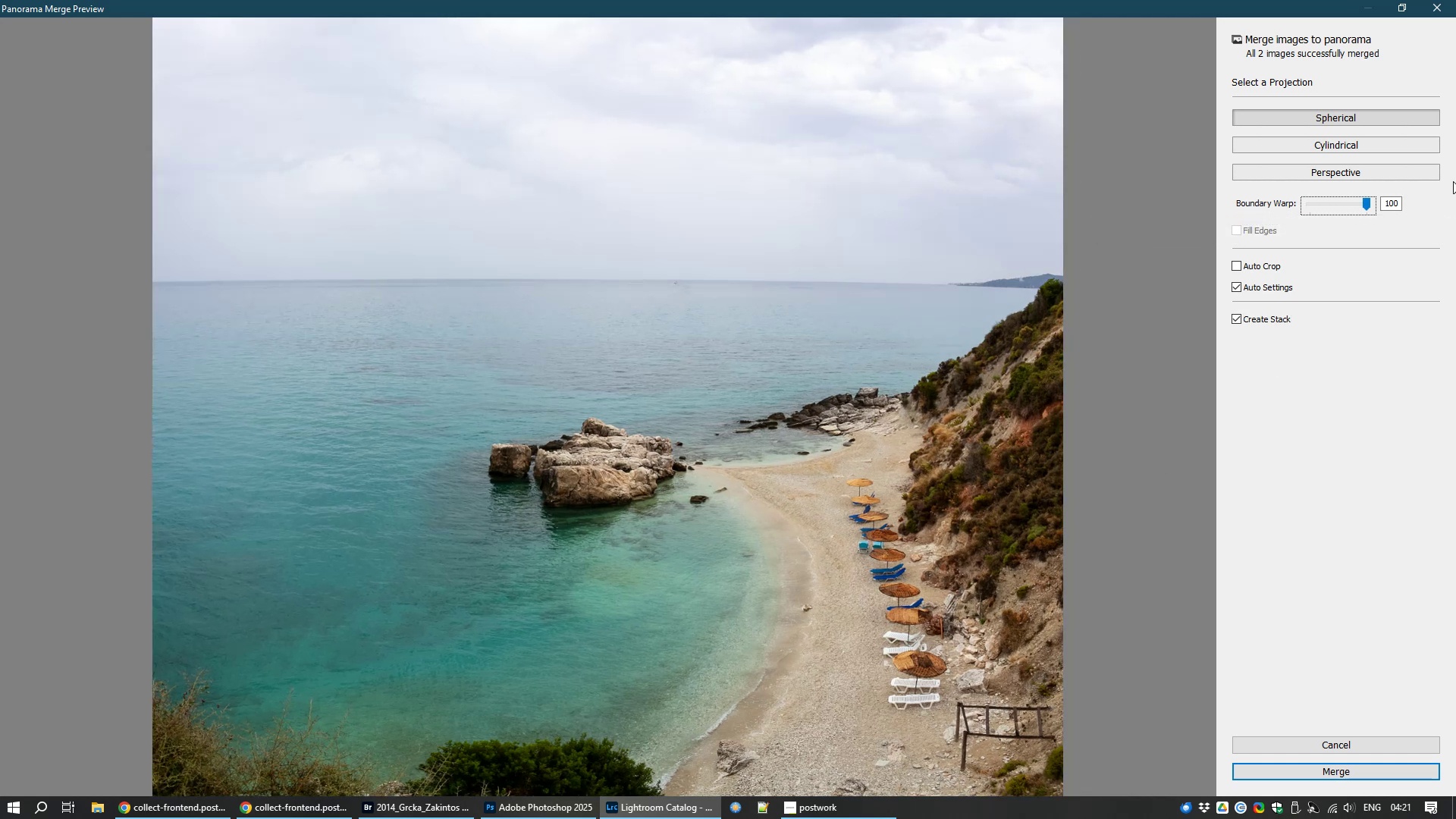 
left_click_drag(start_coordinate=[1366, 202], to_coordinate=[1362, 203])
 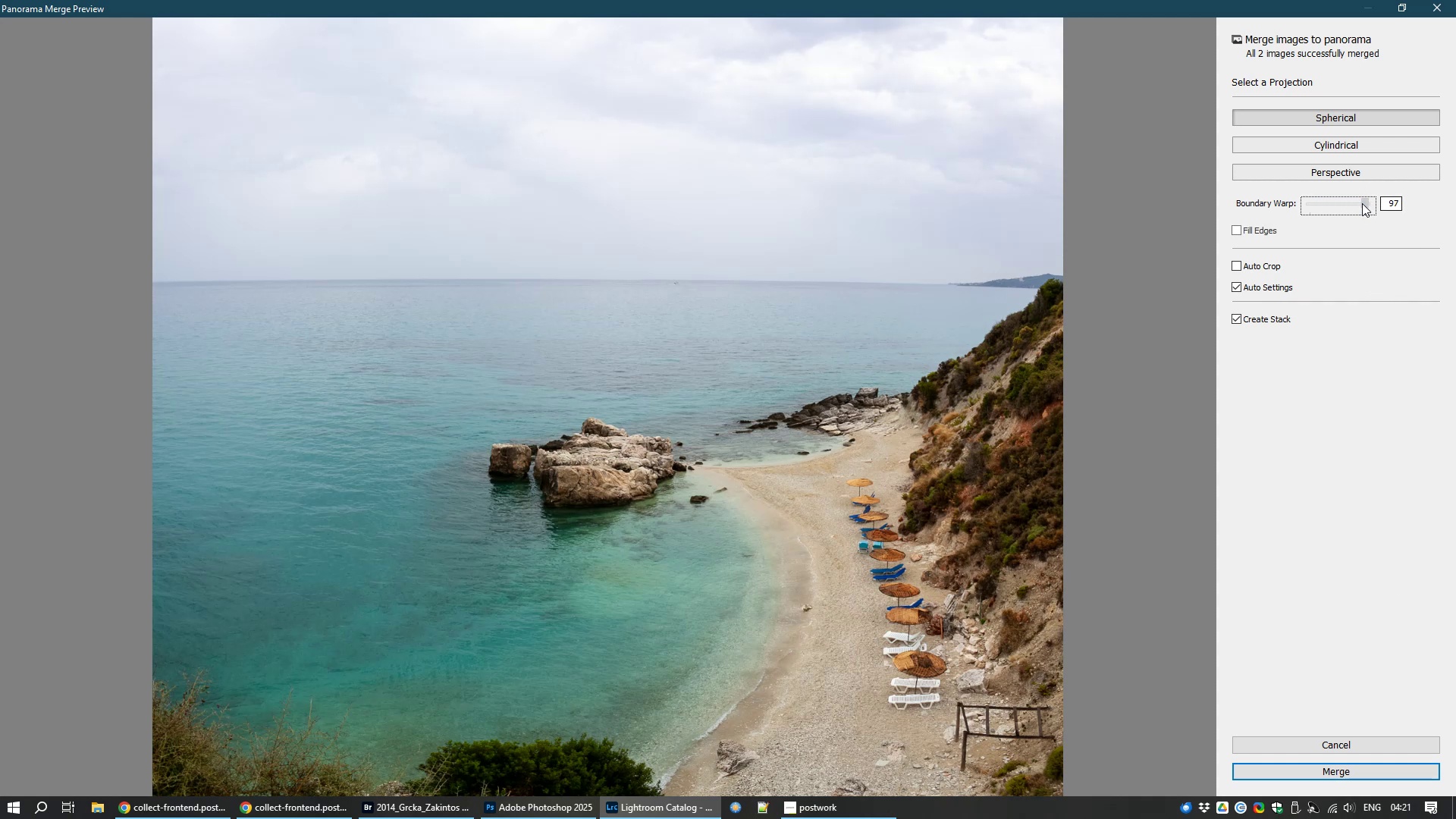 
left_click_drag(start_coordinate=[1362, 203], to_coordinate=[1418, 198])
 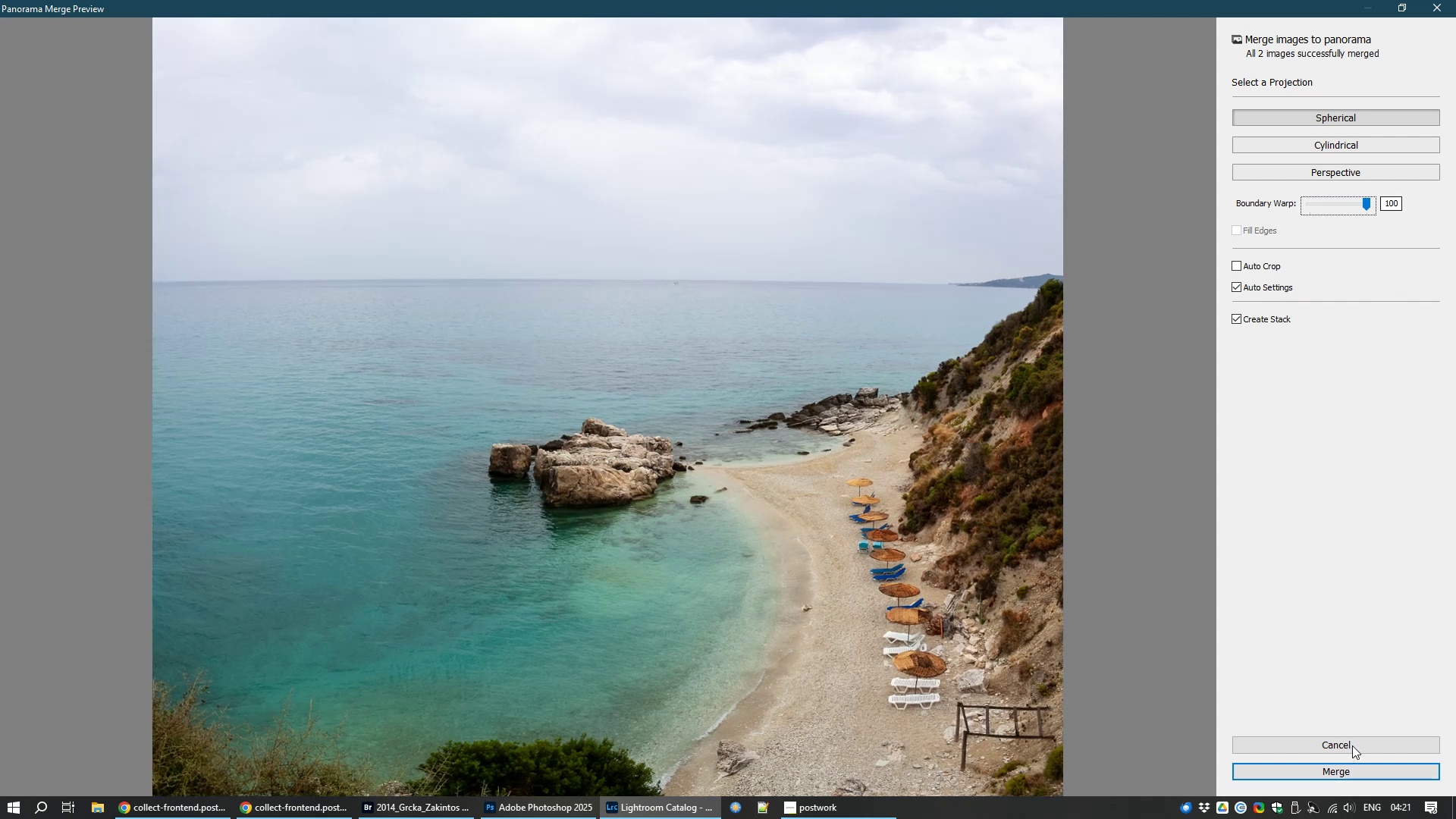 
left_click([1351, 765])
 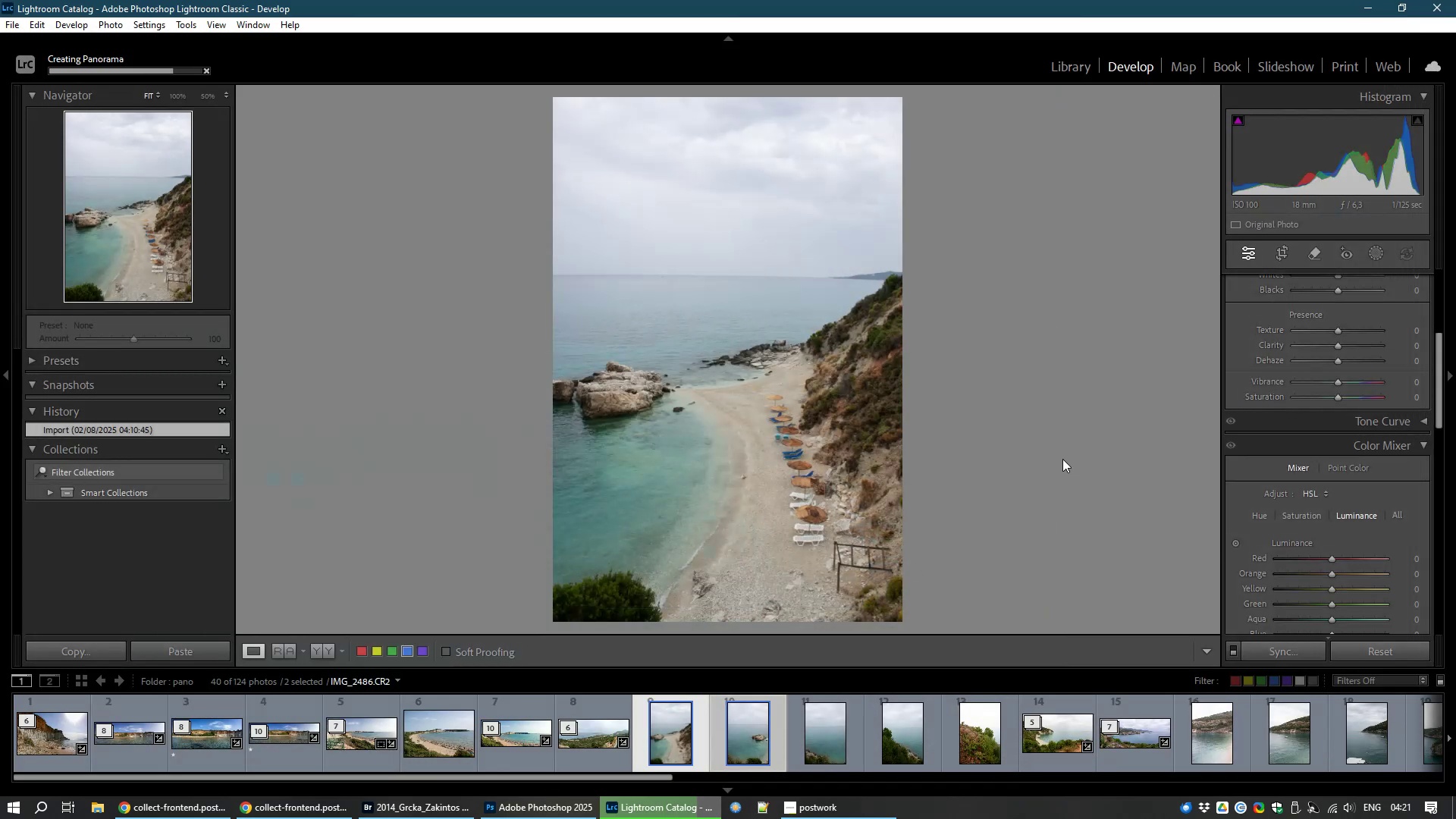 
wait(11.75)
 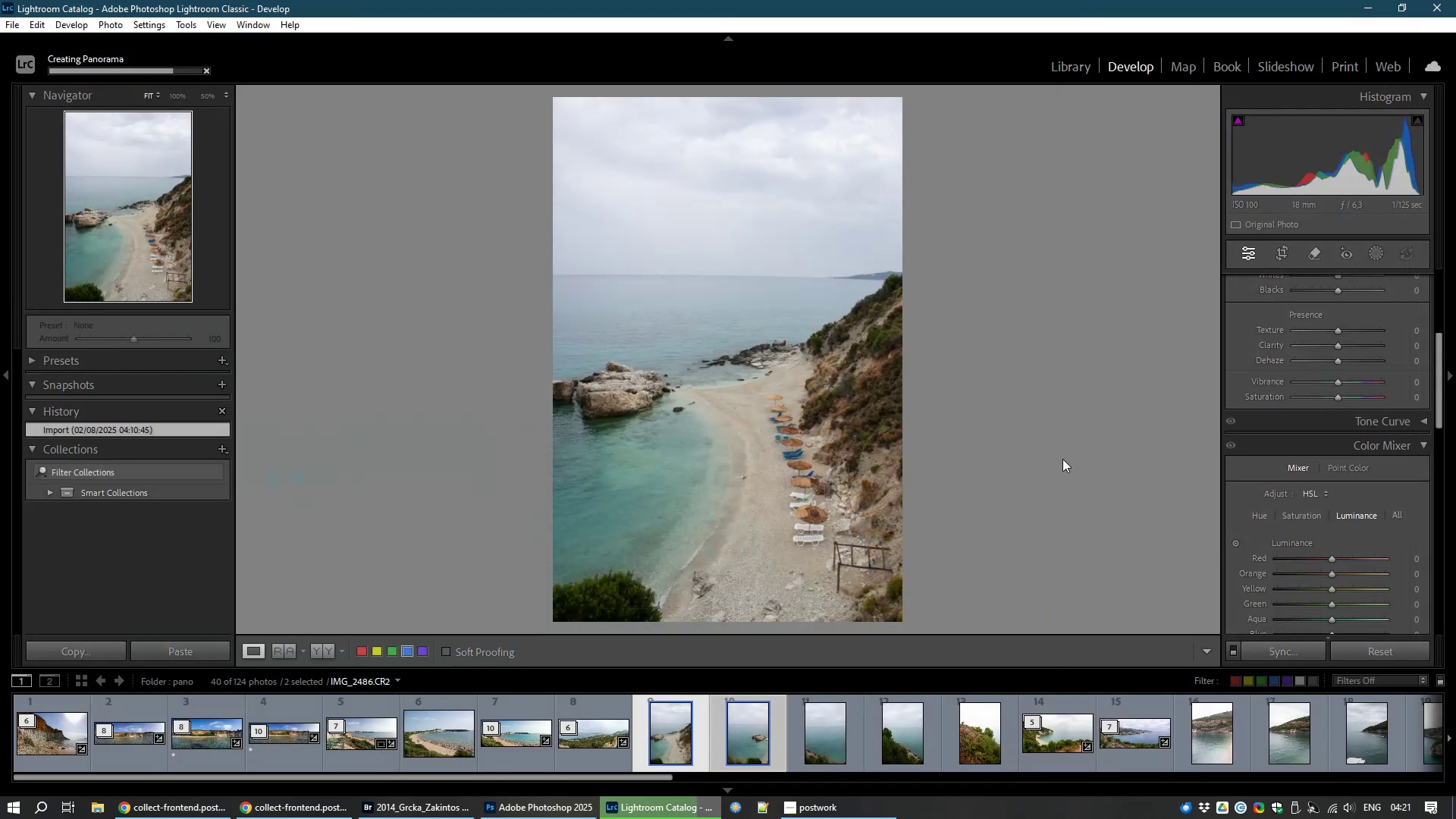 
left_click([735, 730])
 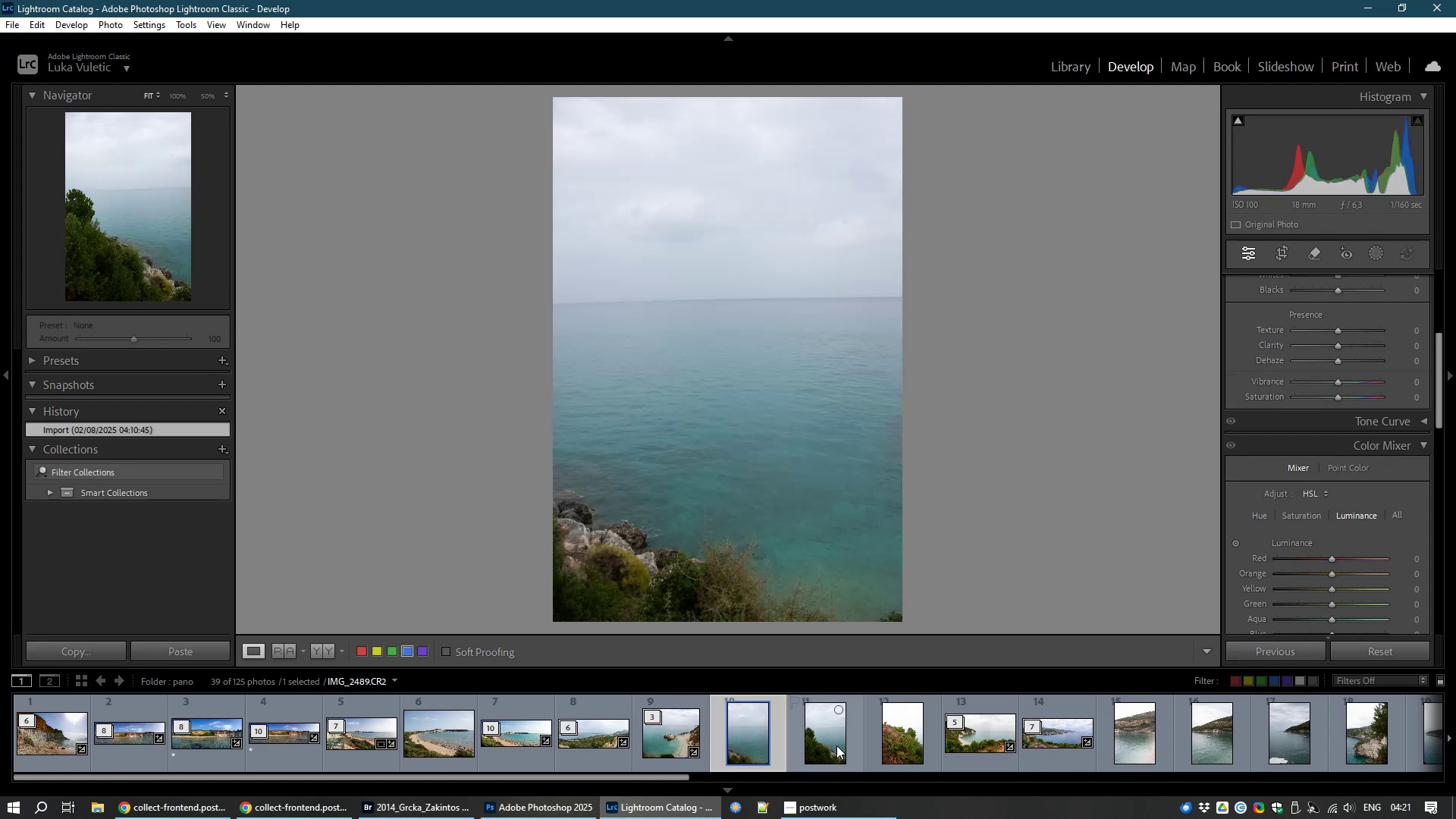 
left_click([827, 745])
 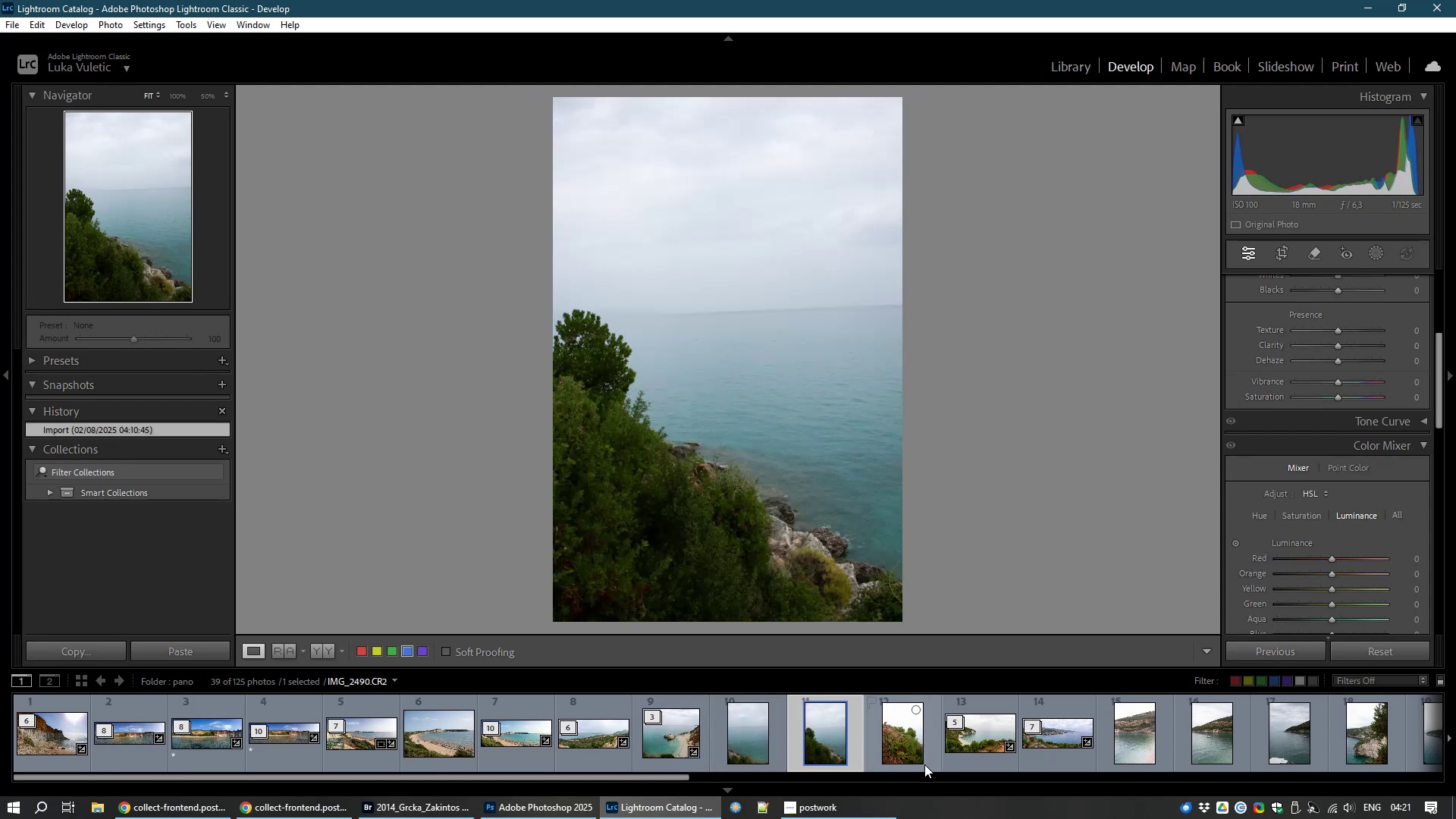 
left_click([900, 745])
 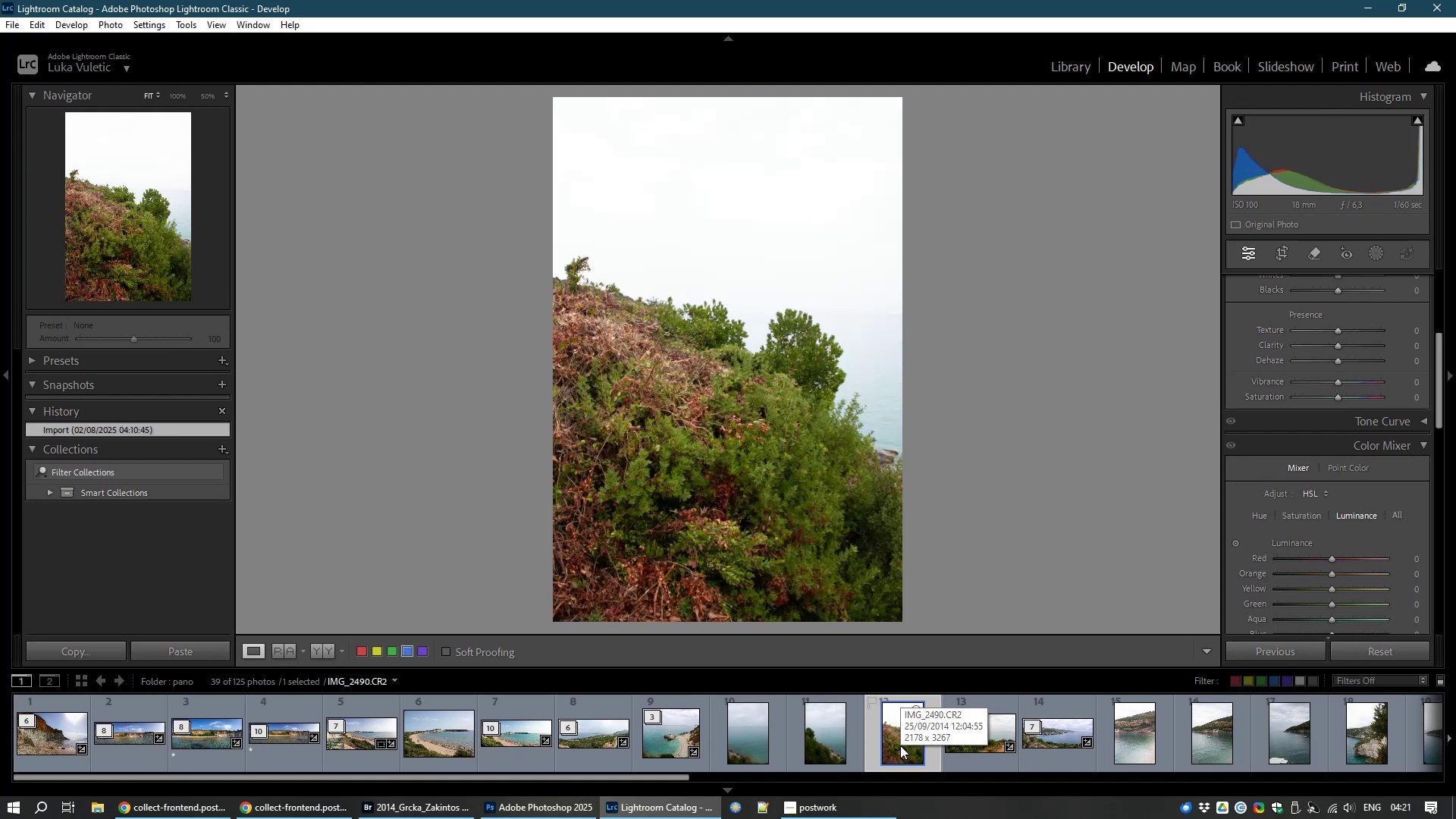 
hold_key(key=ControlLeft, duration=1.5)
left_click([821, 743])
 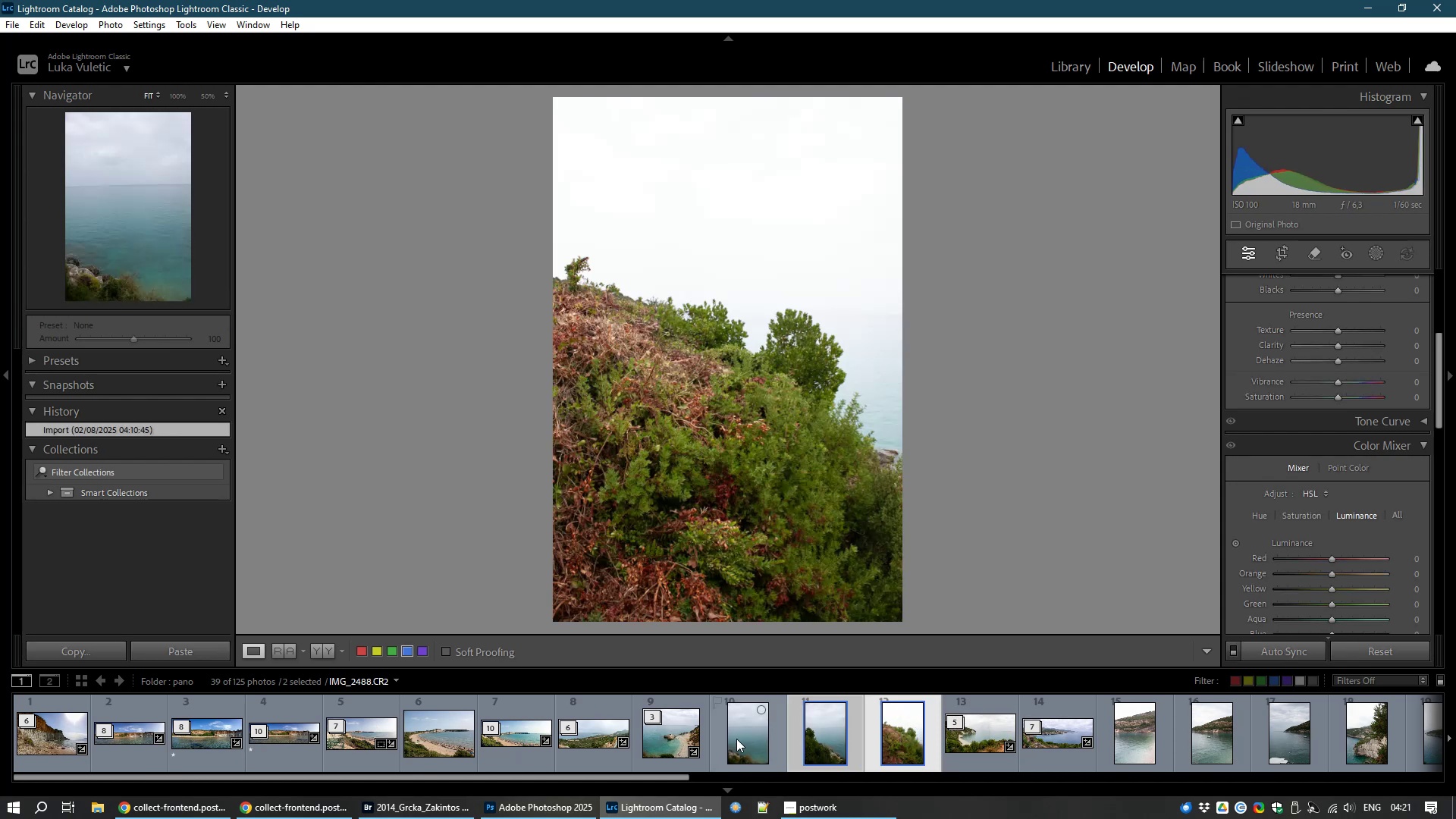 
hold_key(key=ControlLeft, duration=0.66)
left_click([739, 739])
 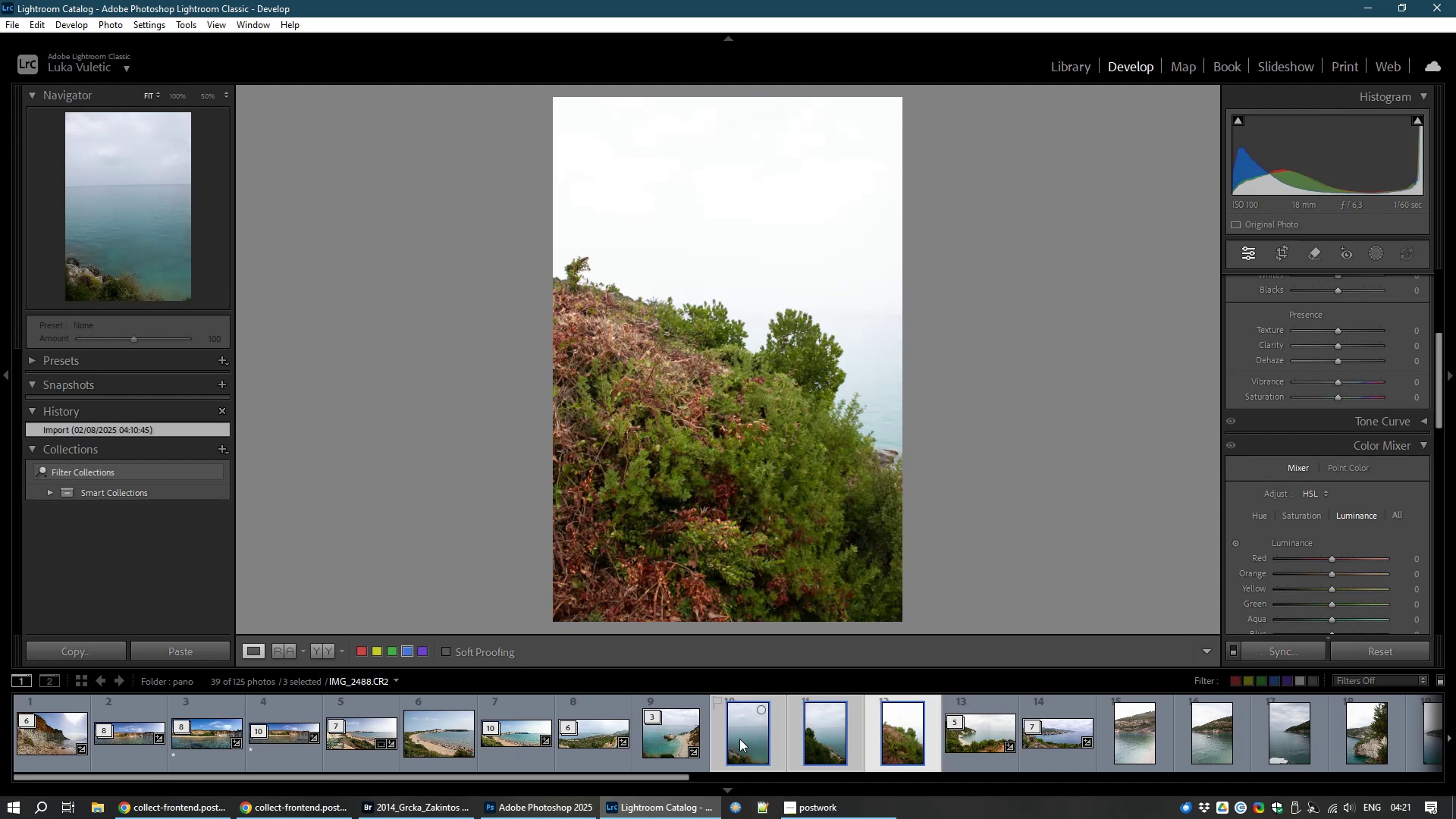 
key(9)
 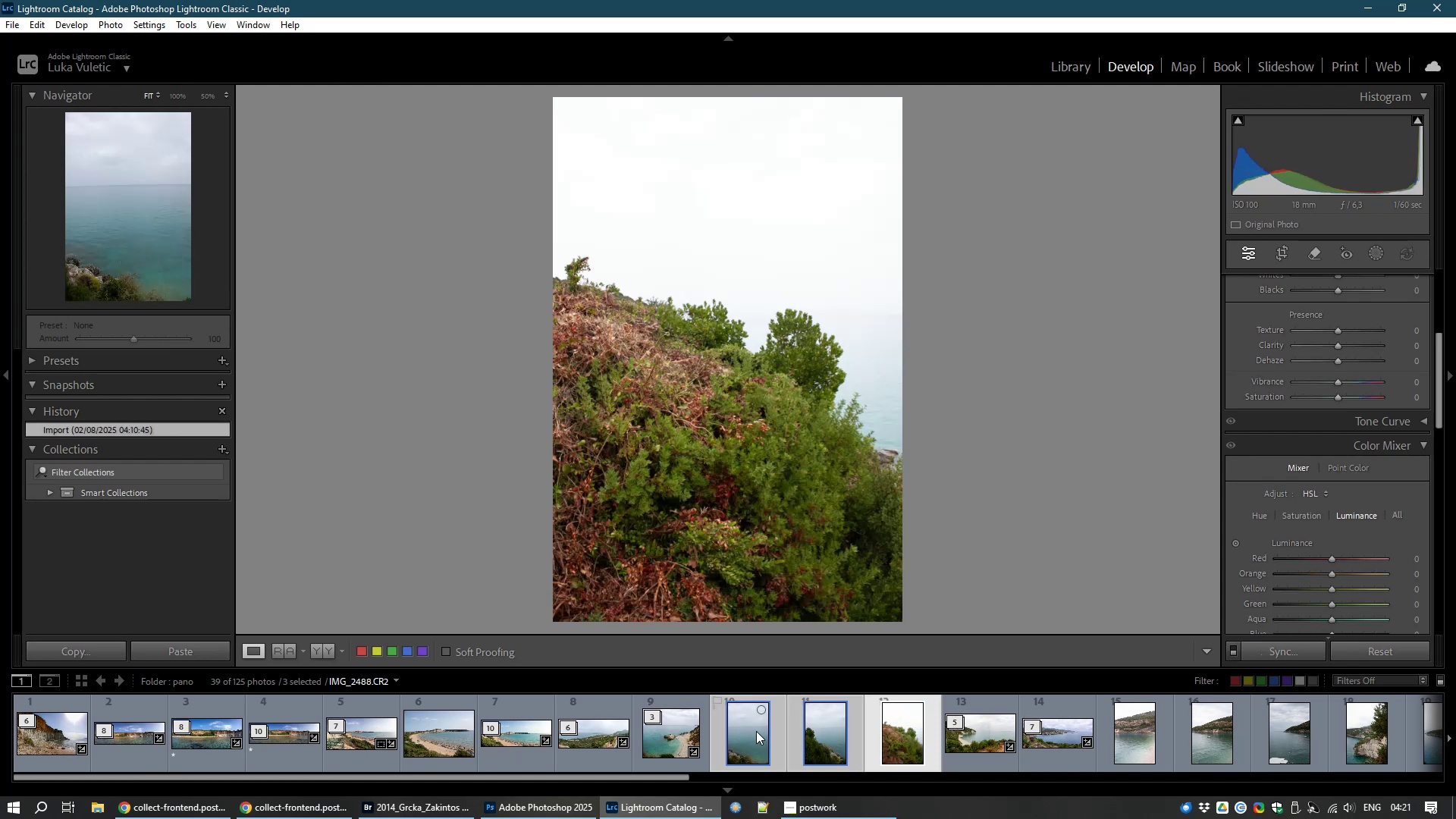 
left_click([756, 731])
 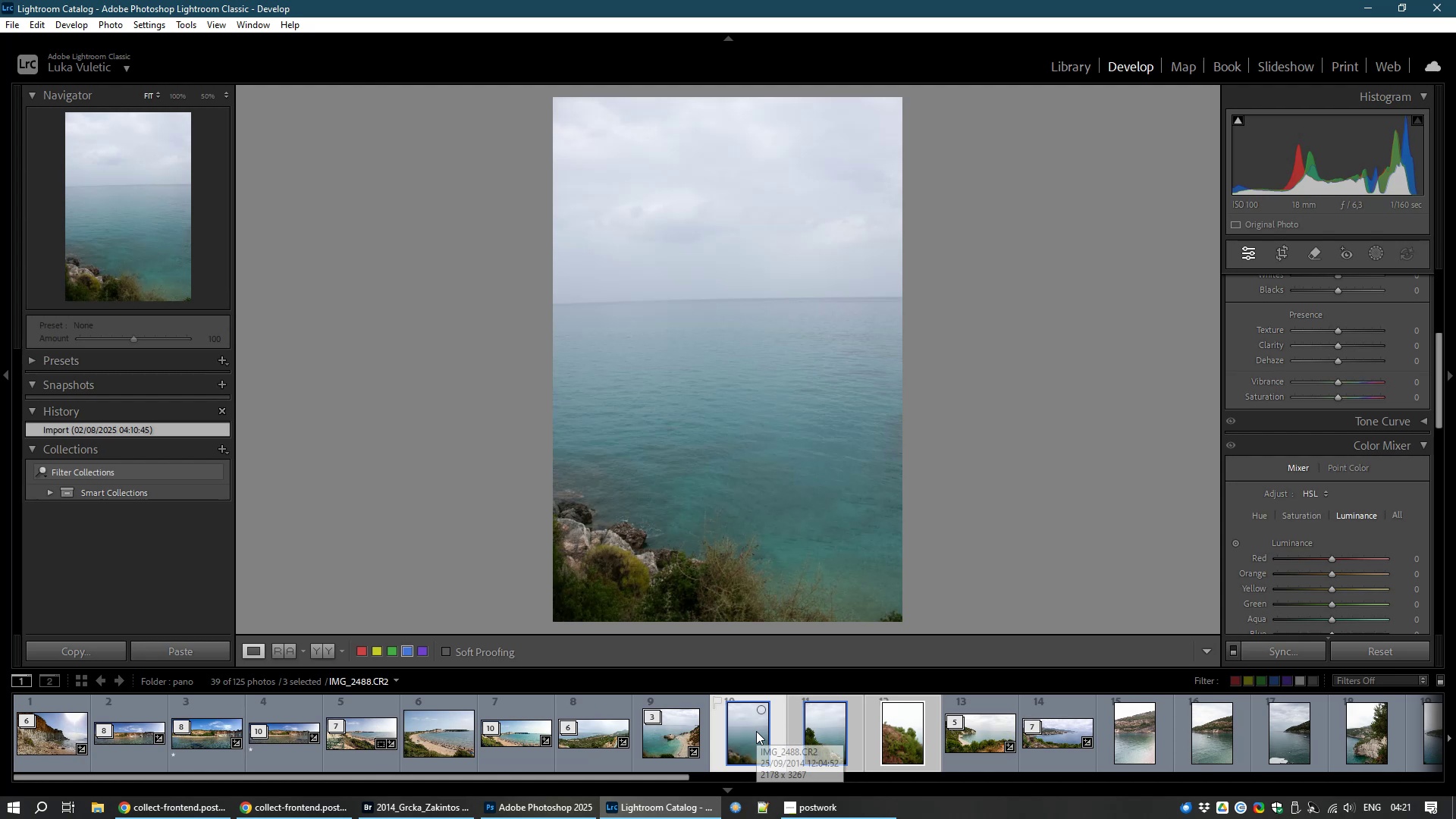 
key(9)
 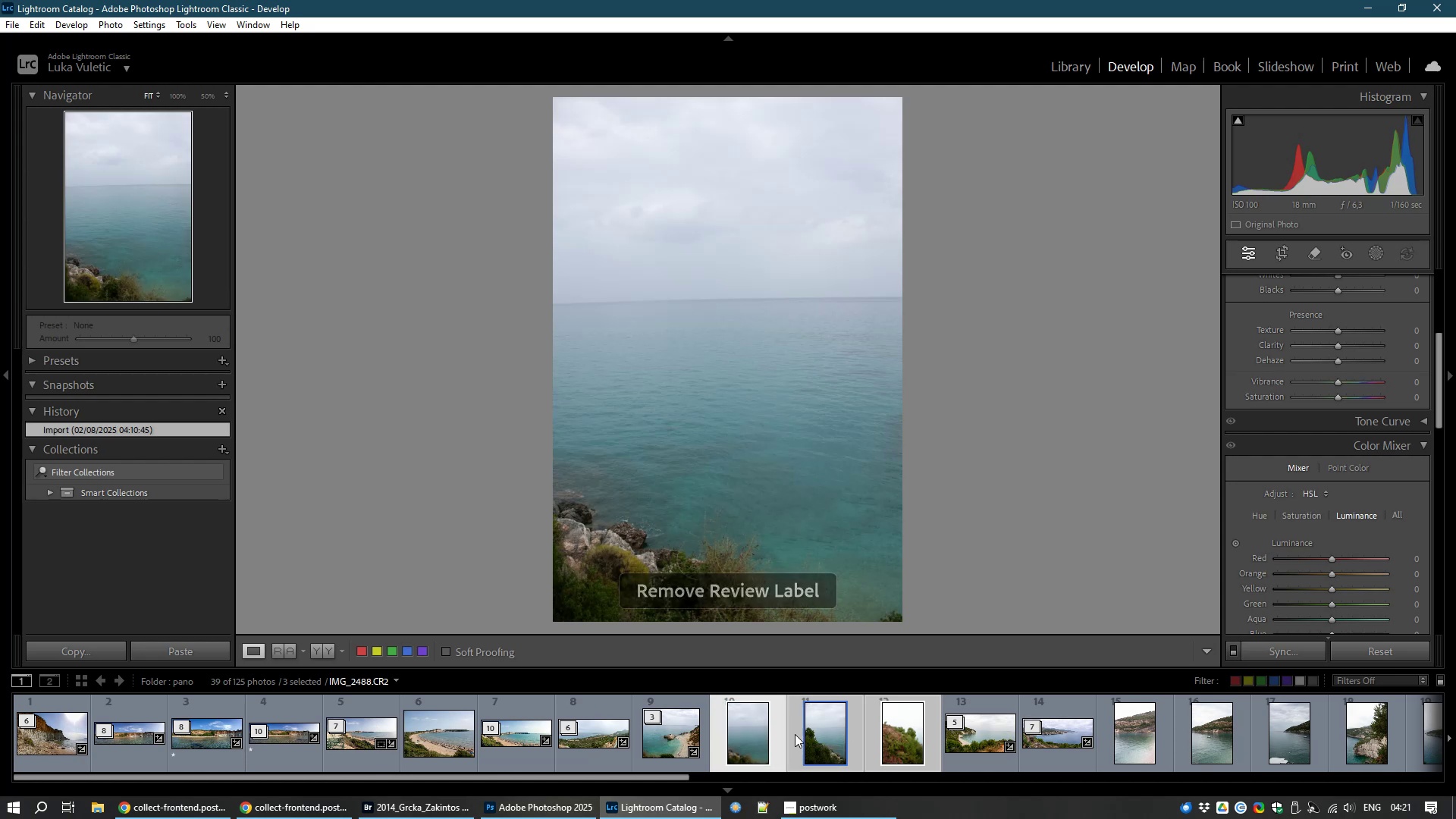 
left_click([831, 743])
 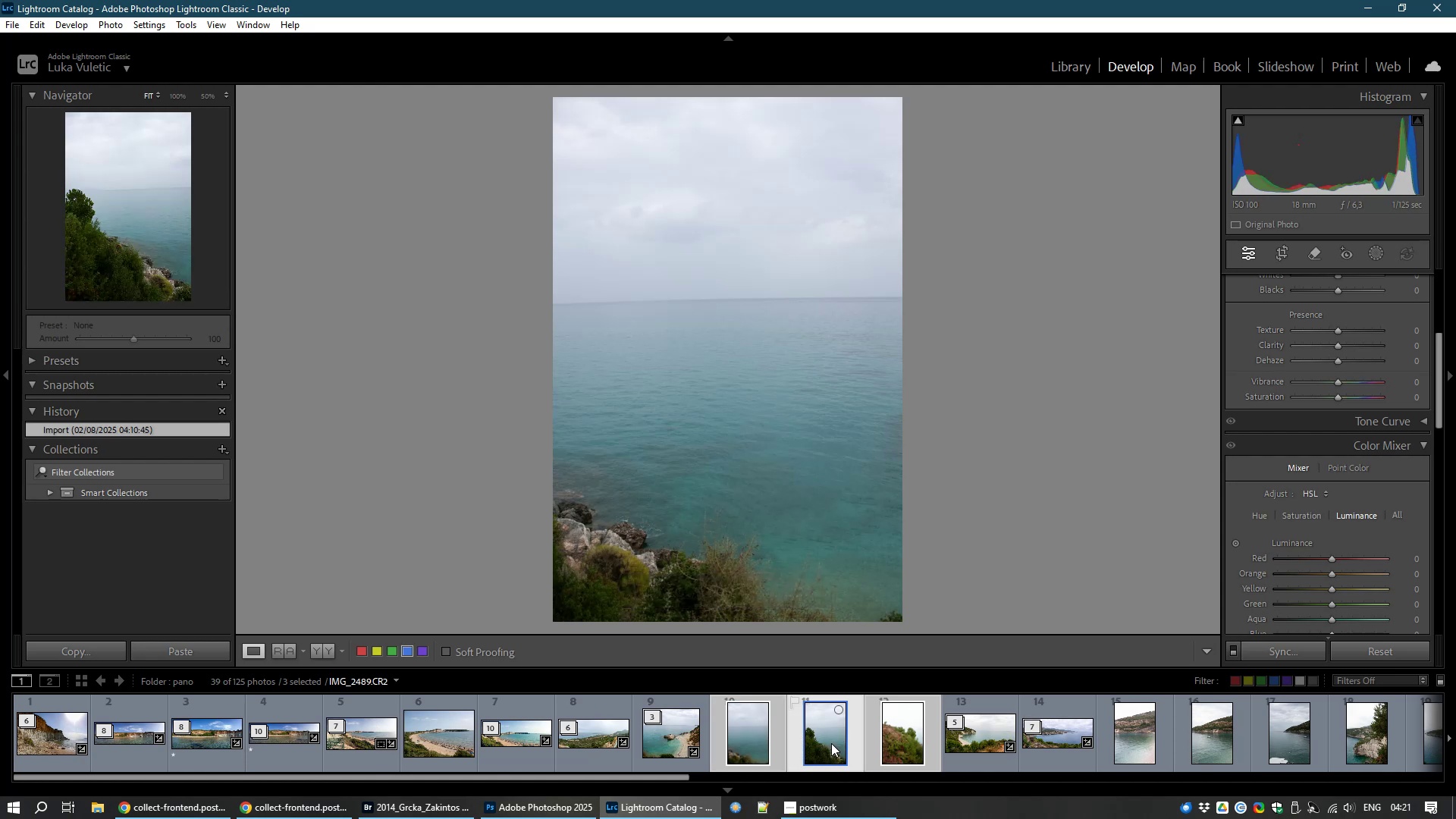 
key(9)
 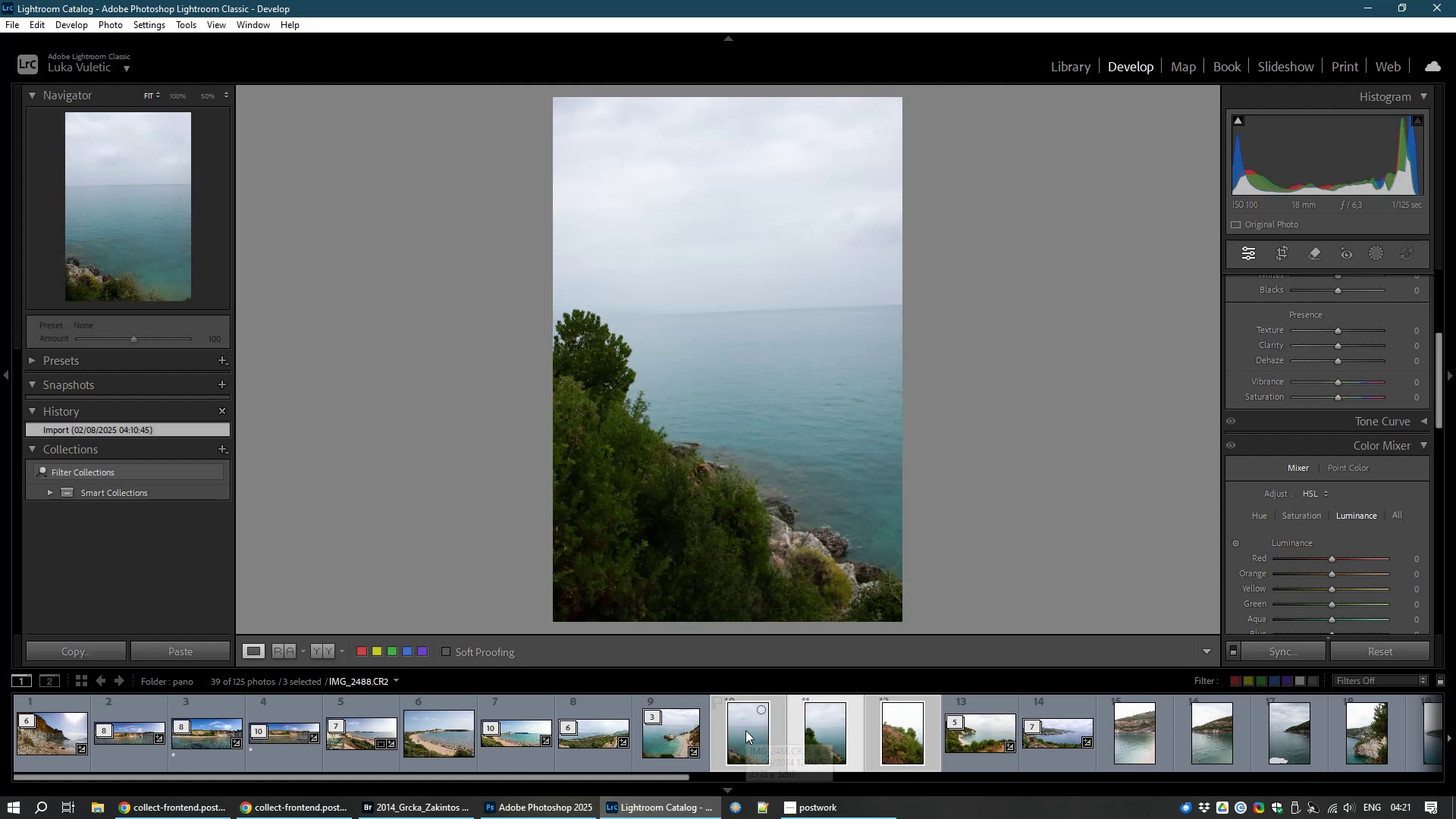 
left_click([745, 730])
 